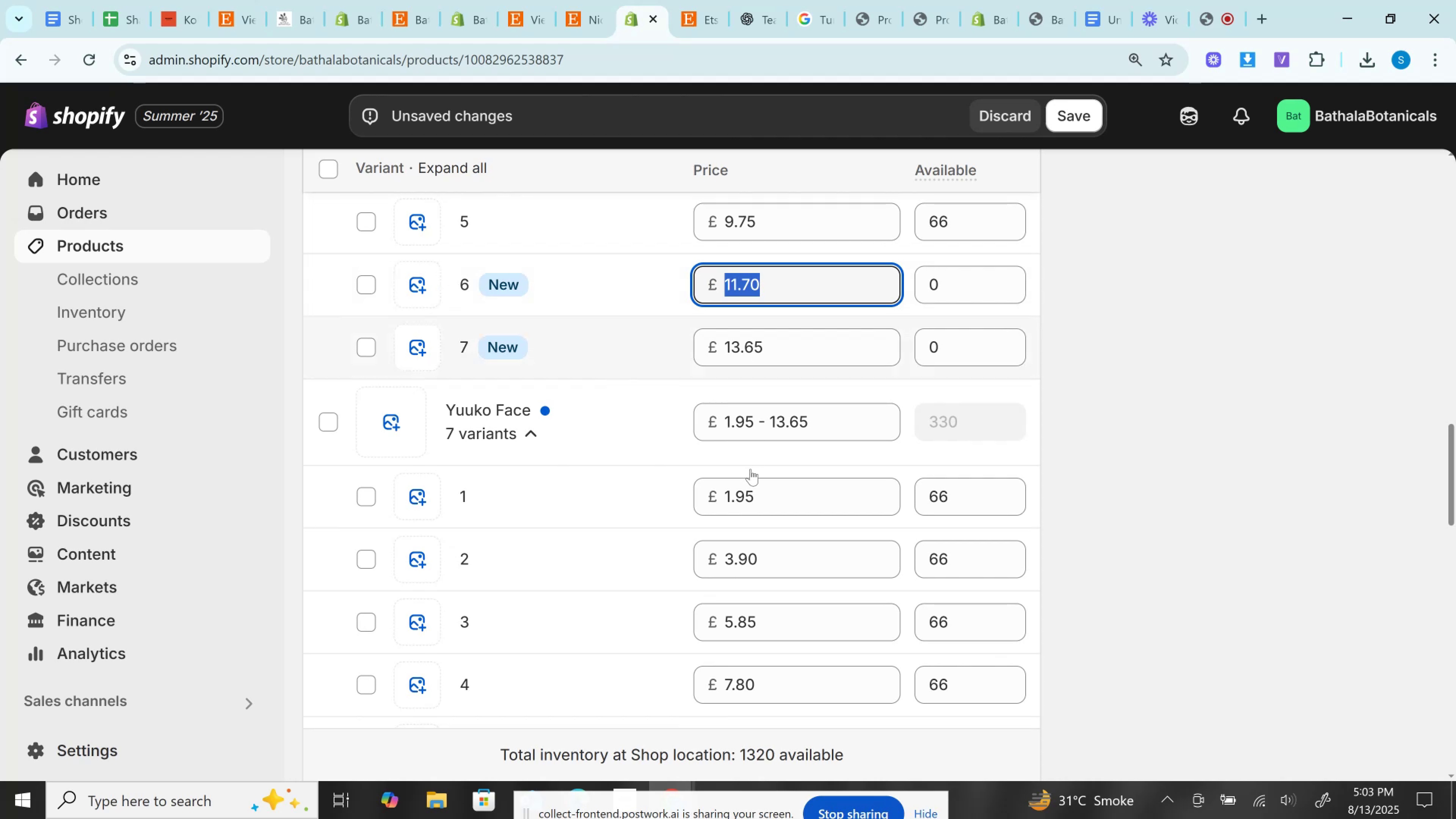 
scroll: coordinate [750, 469], scroll_direction: down, amount: 1.0
 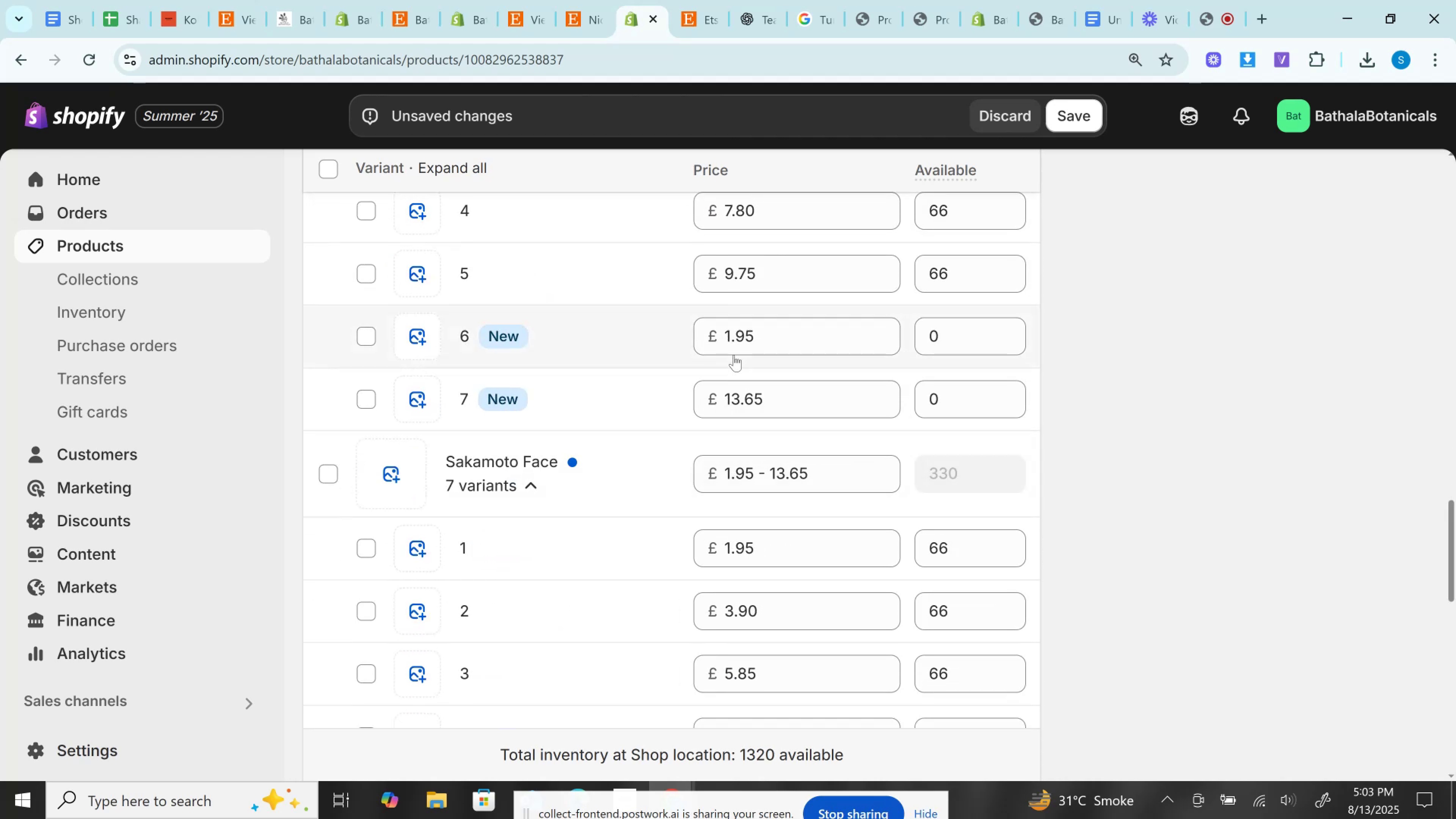 
left_click([730, 342])
 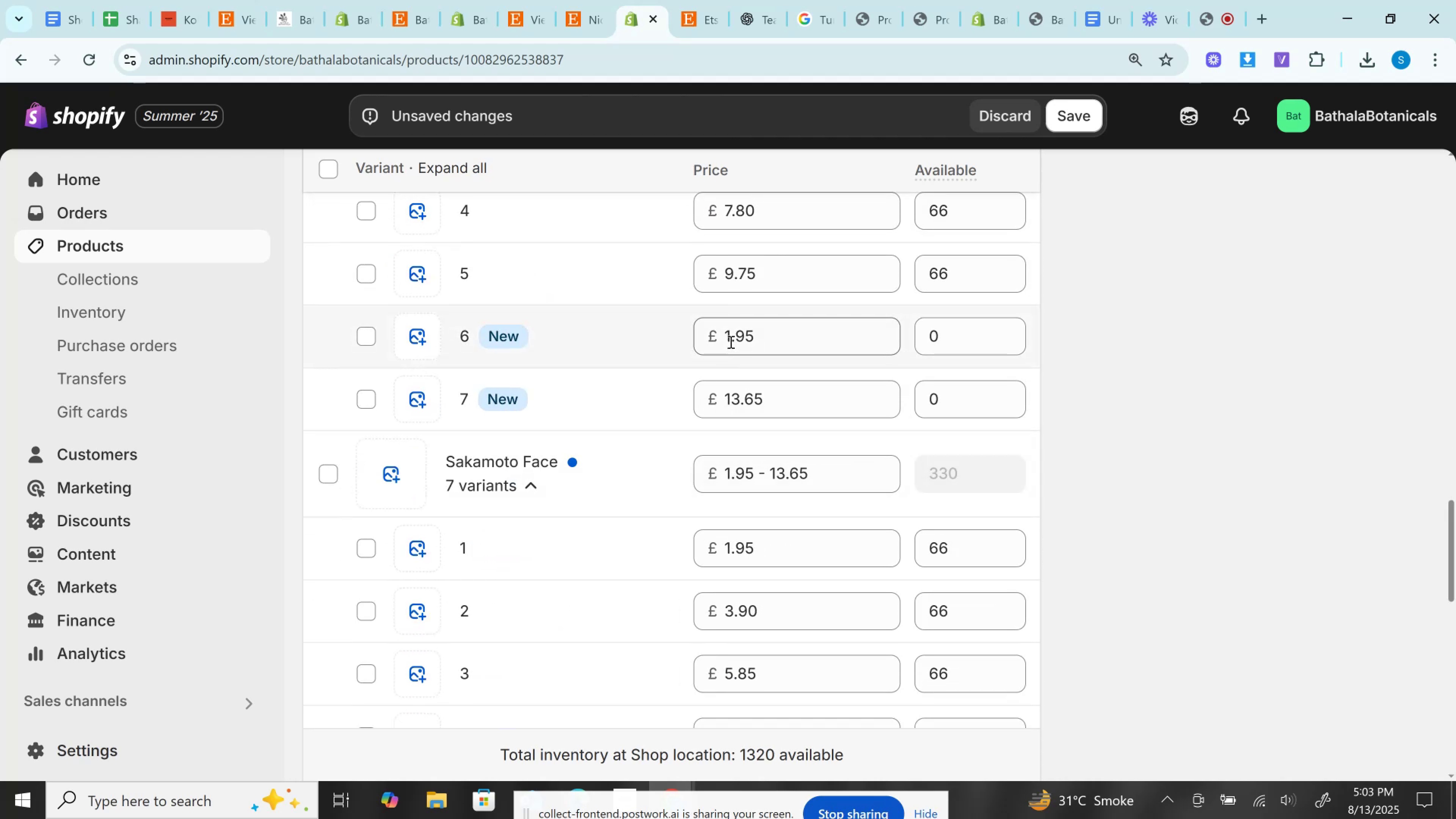 
key(Control+V)
 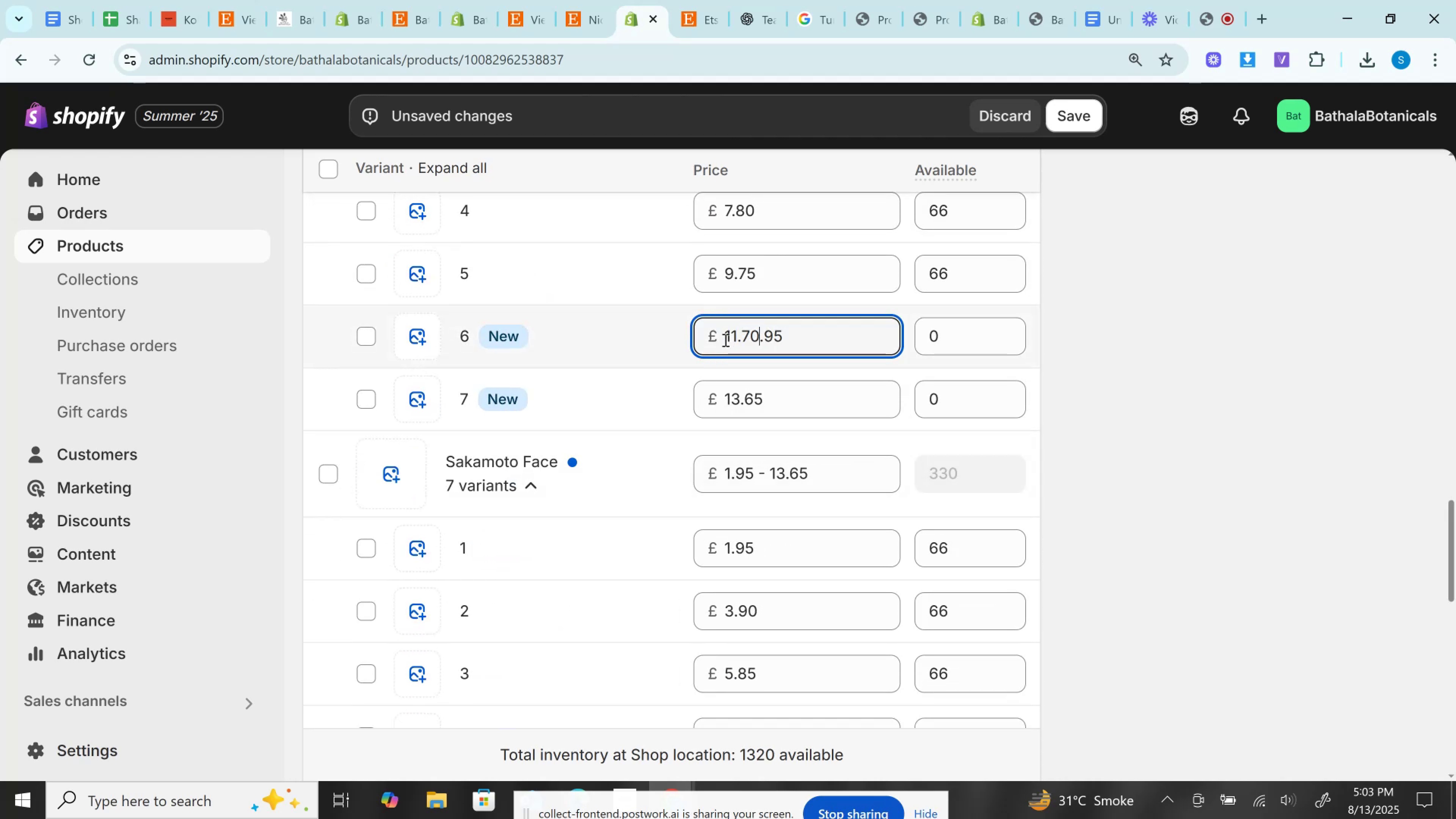 
key(Control+A)
 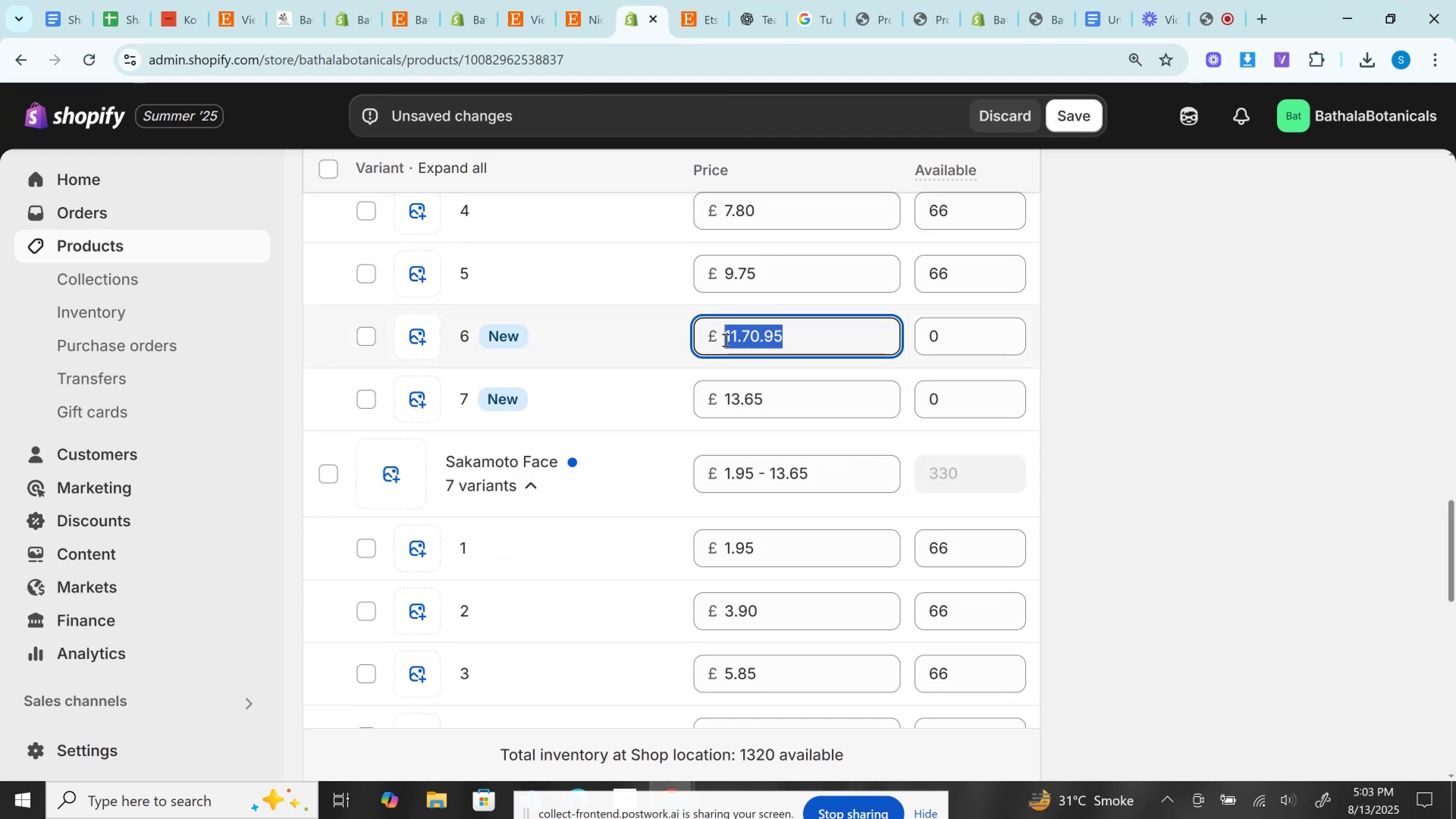 
key(Control+V)
 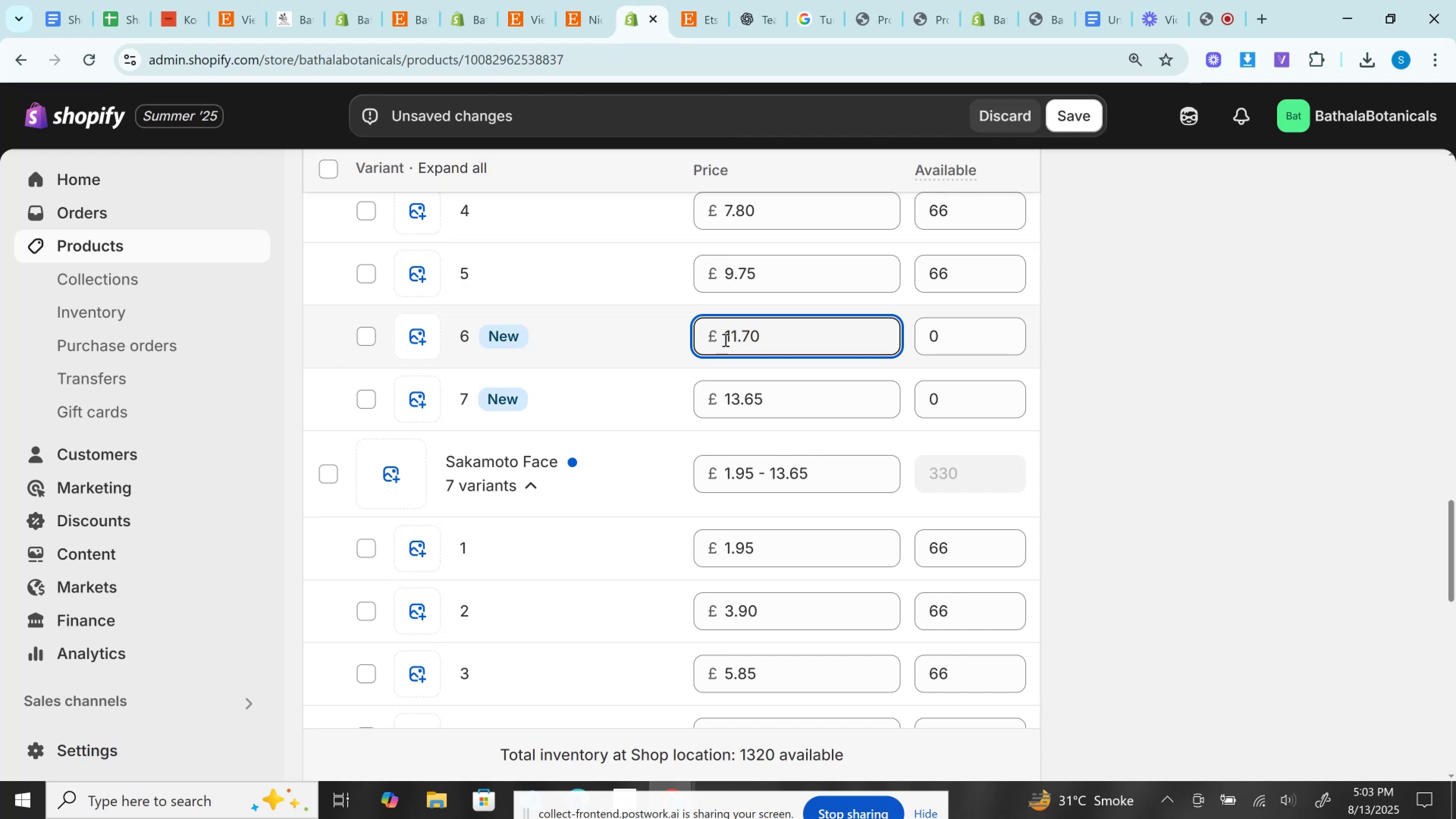 
wait(7.46)
 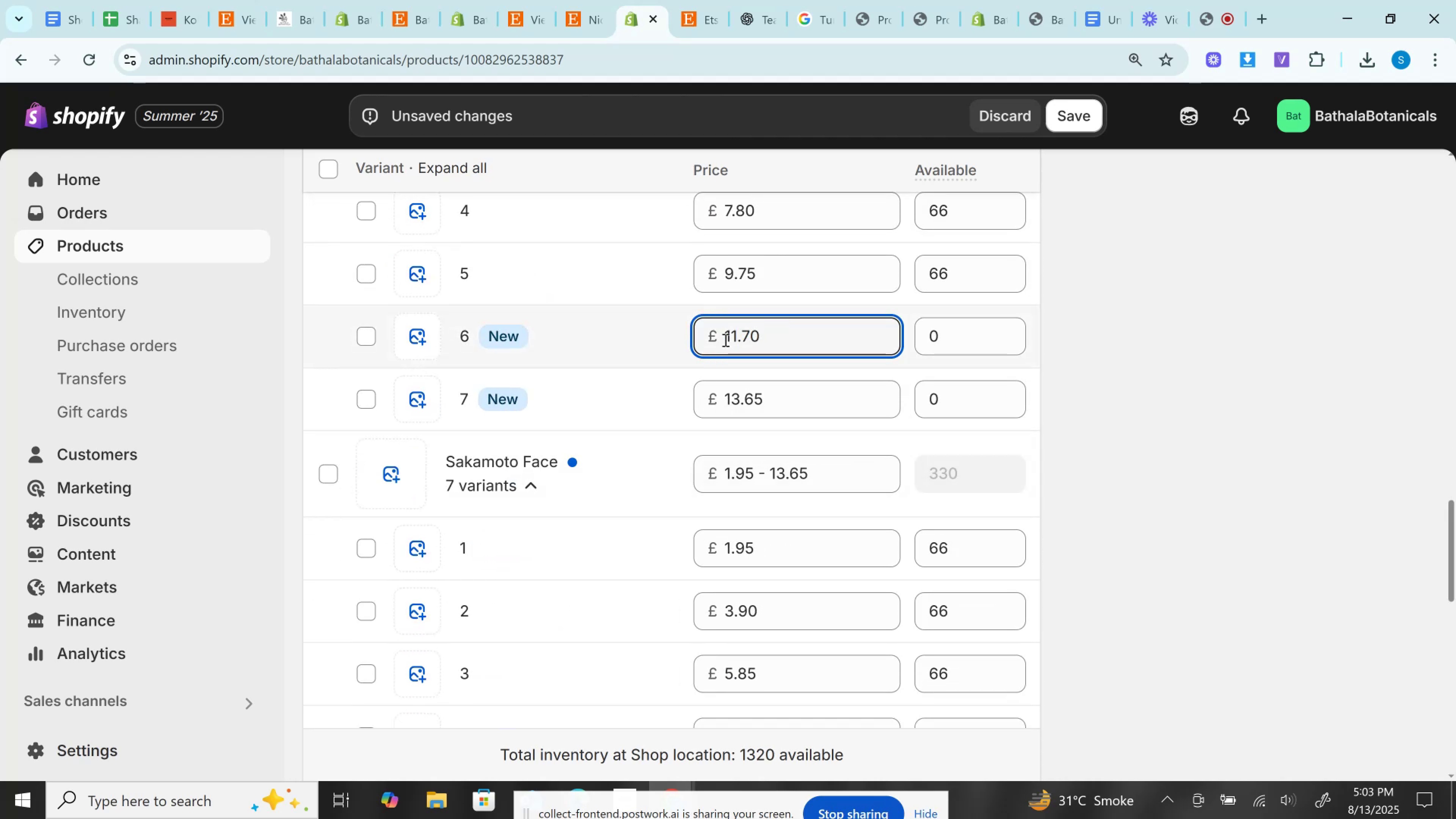 
scroll: coordinate [756, 469], scroll_direction: down, amount: 4.0
 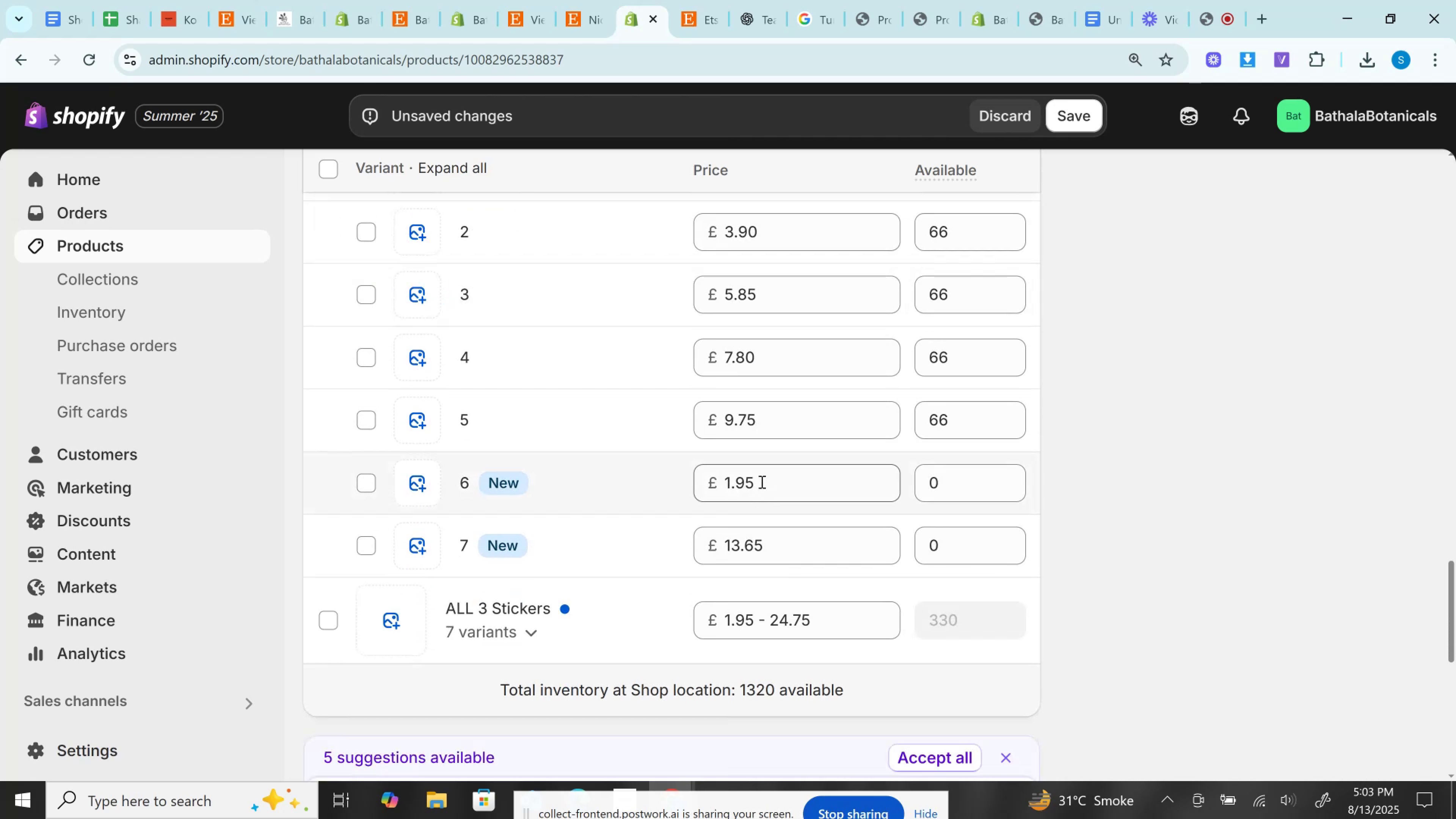 
left_click([760, 479])
 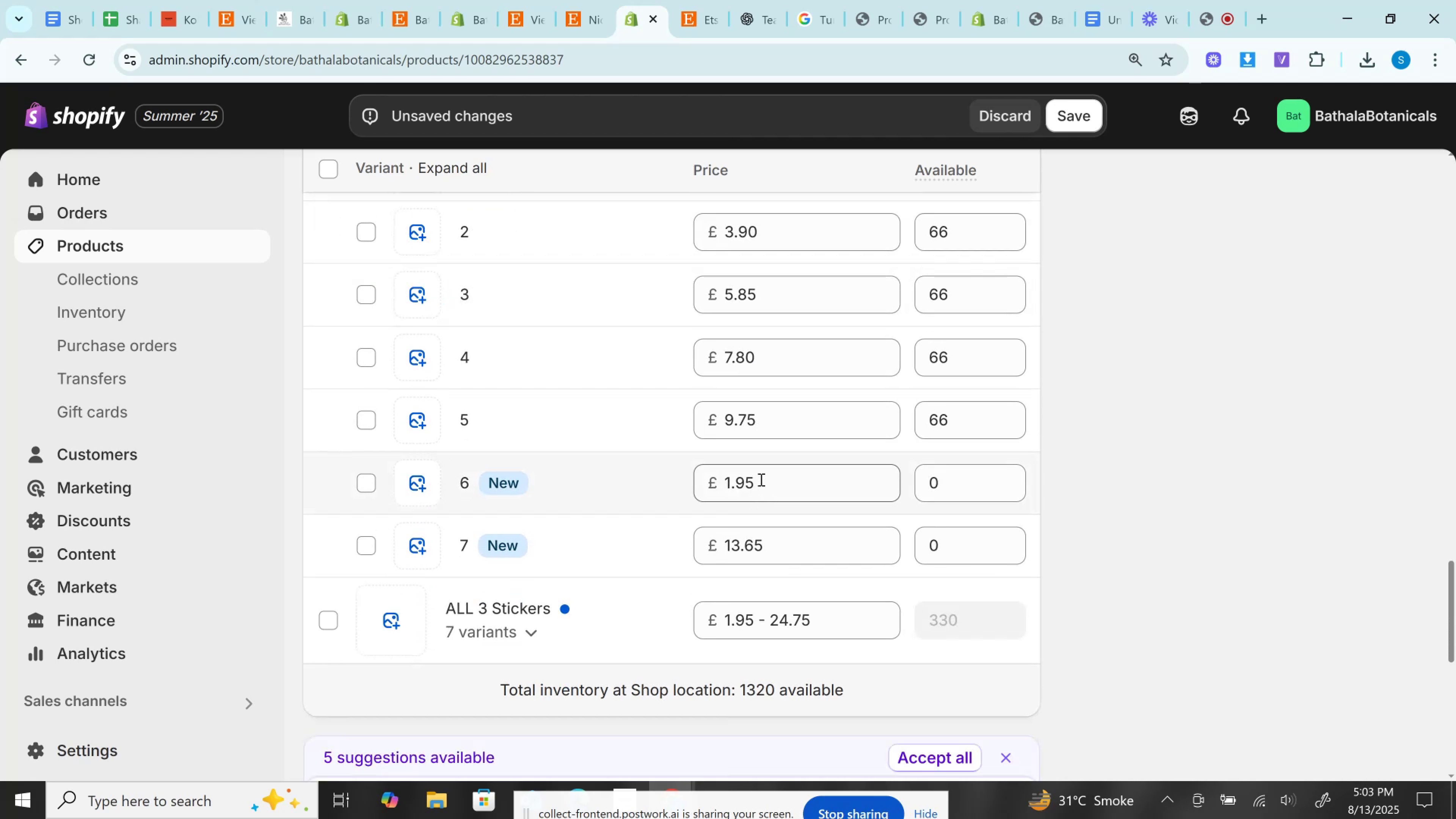 
key(Control+A)
 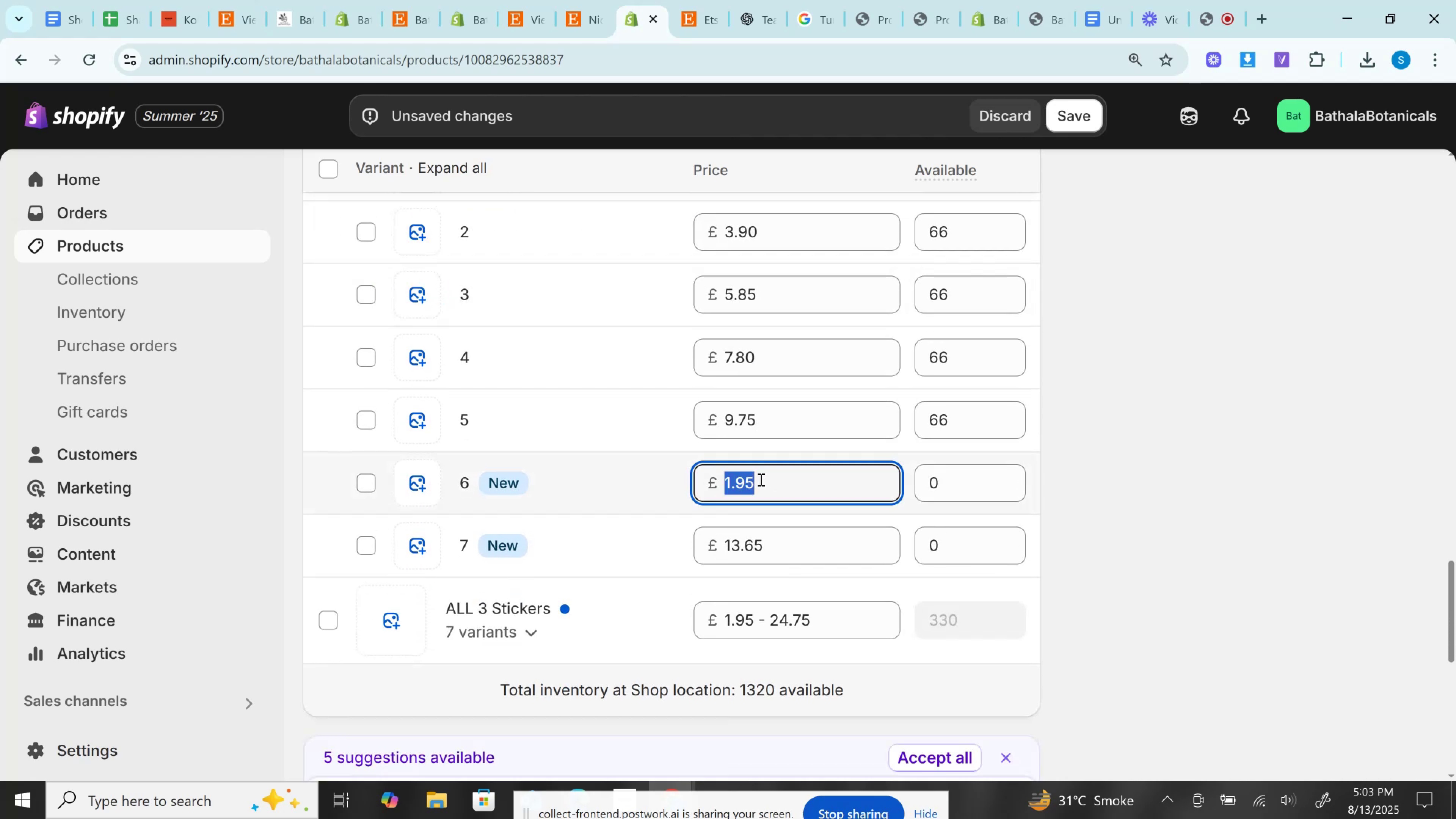 
key(Control+V)
 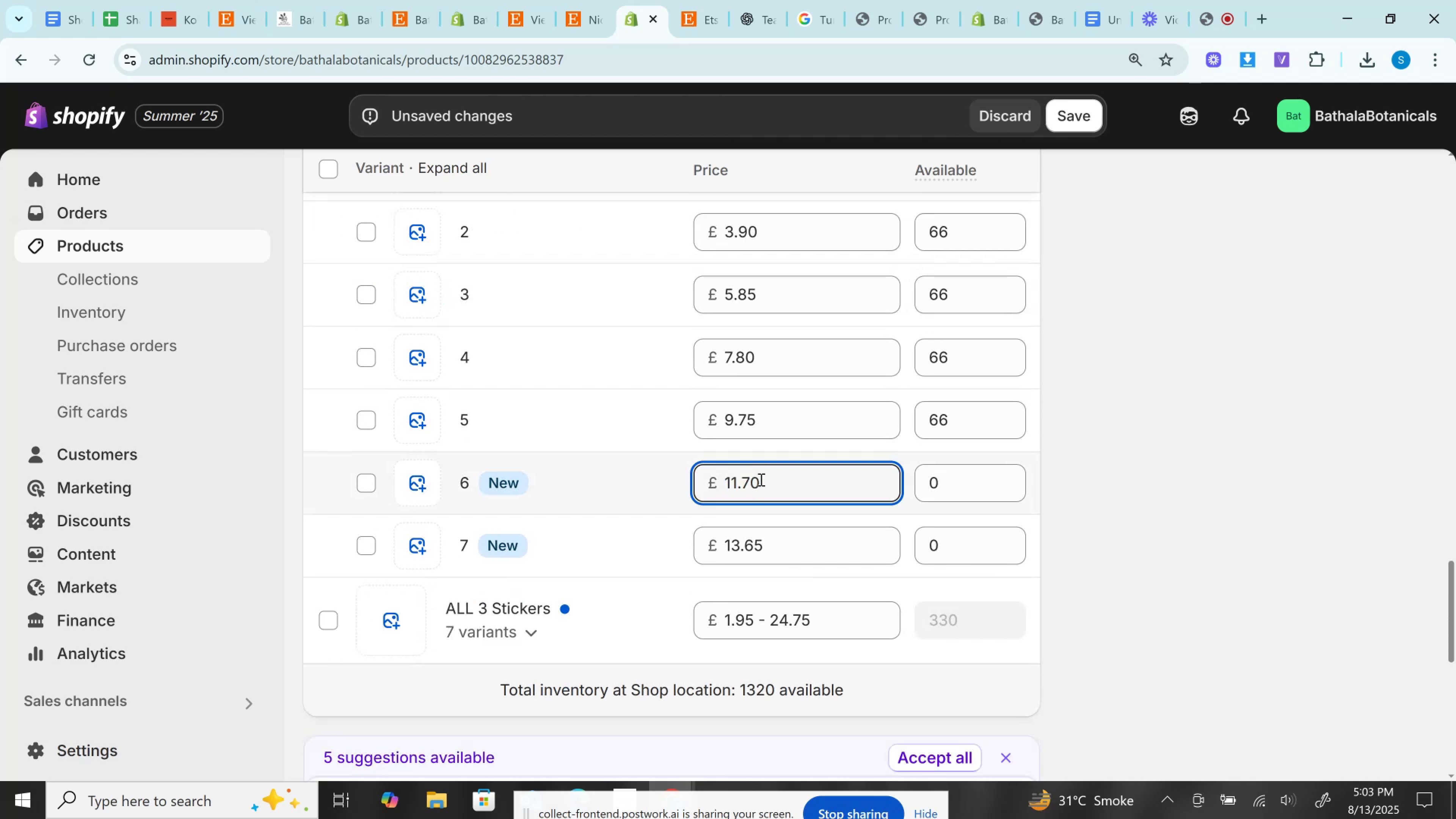 
scroll: coordinate [760, 479], scroll_direction: down, amount: 1.0
 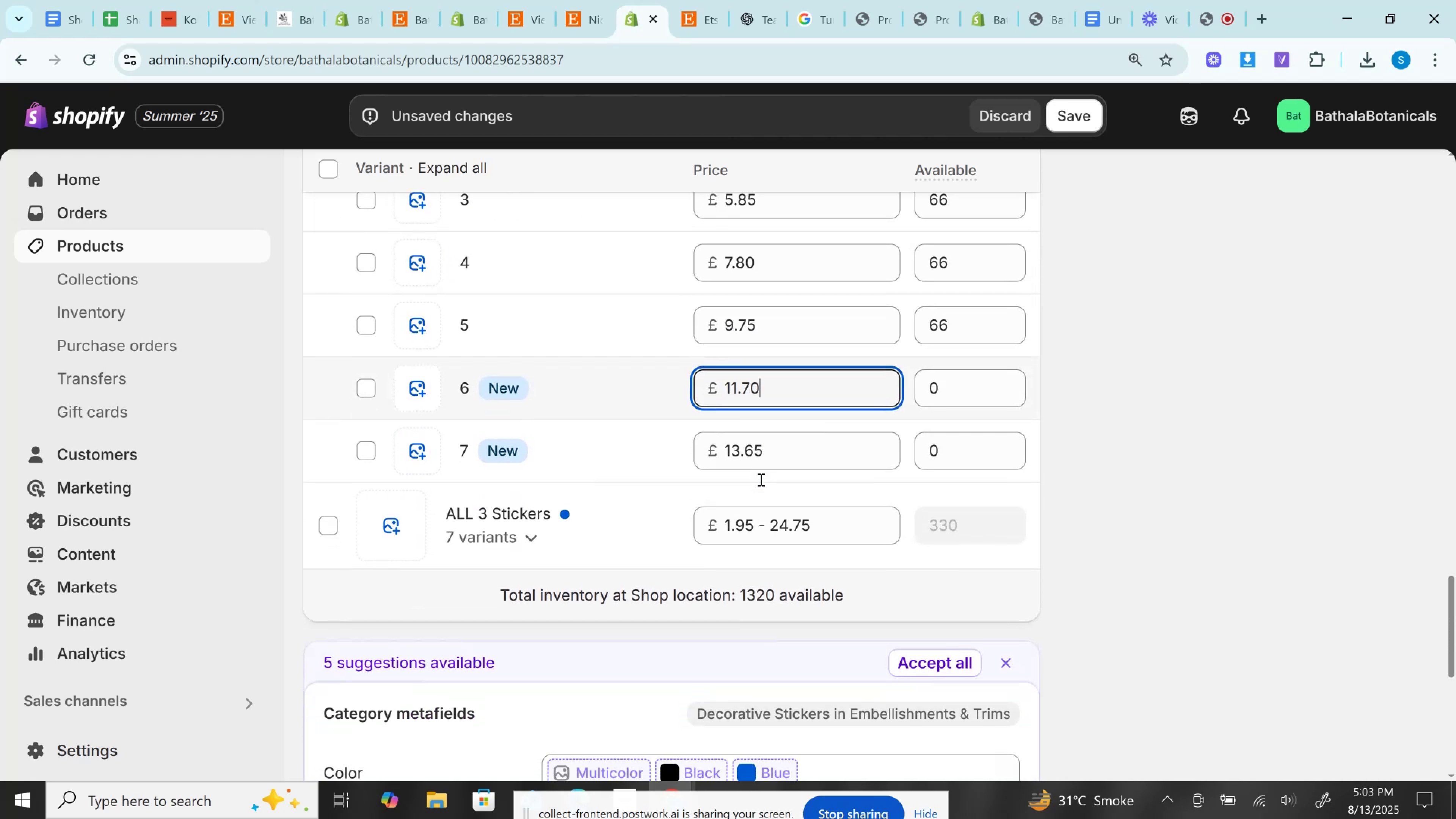 
scroll: coordinate [760, 479], scroll_direction: up, amount: 6.0
 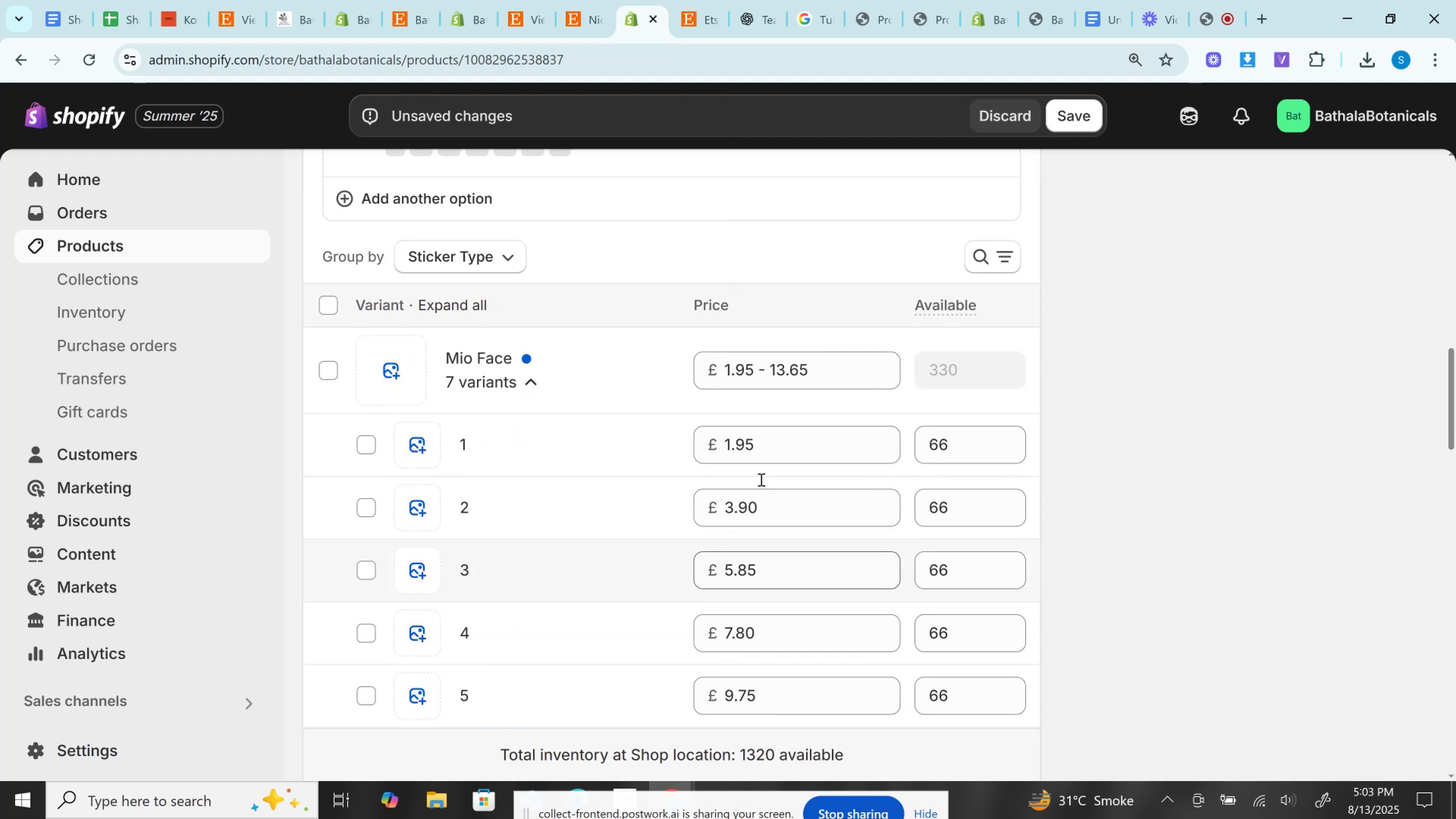 
scroll: coordinate [760, 479], scroll_direction: down, amount: 7.0
 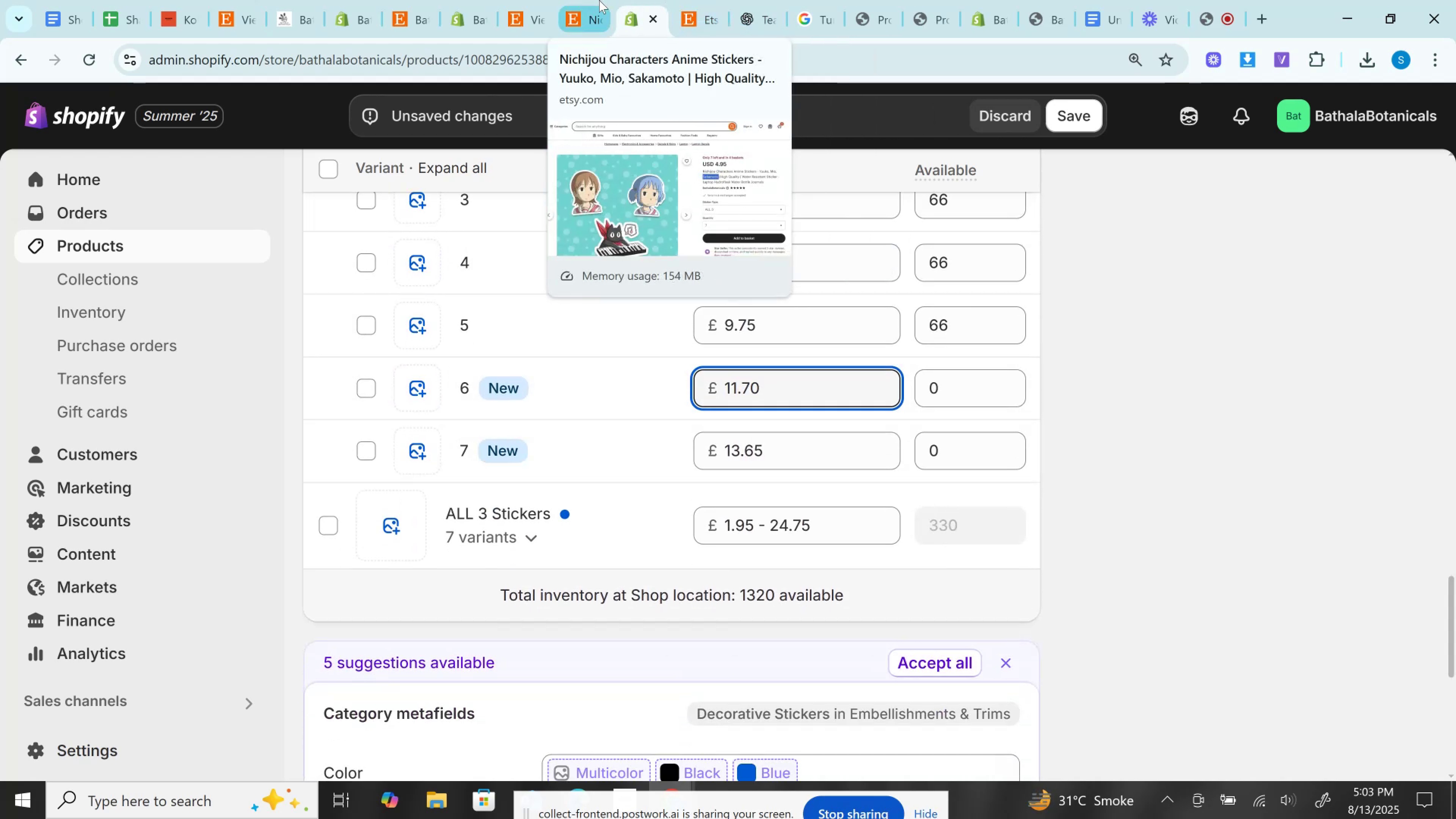 
left_click([686, 0])
 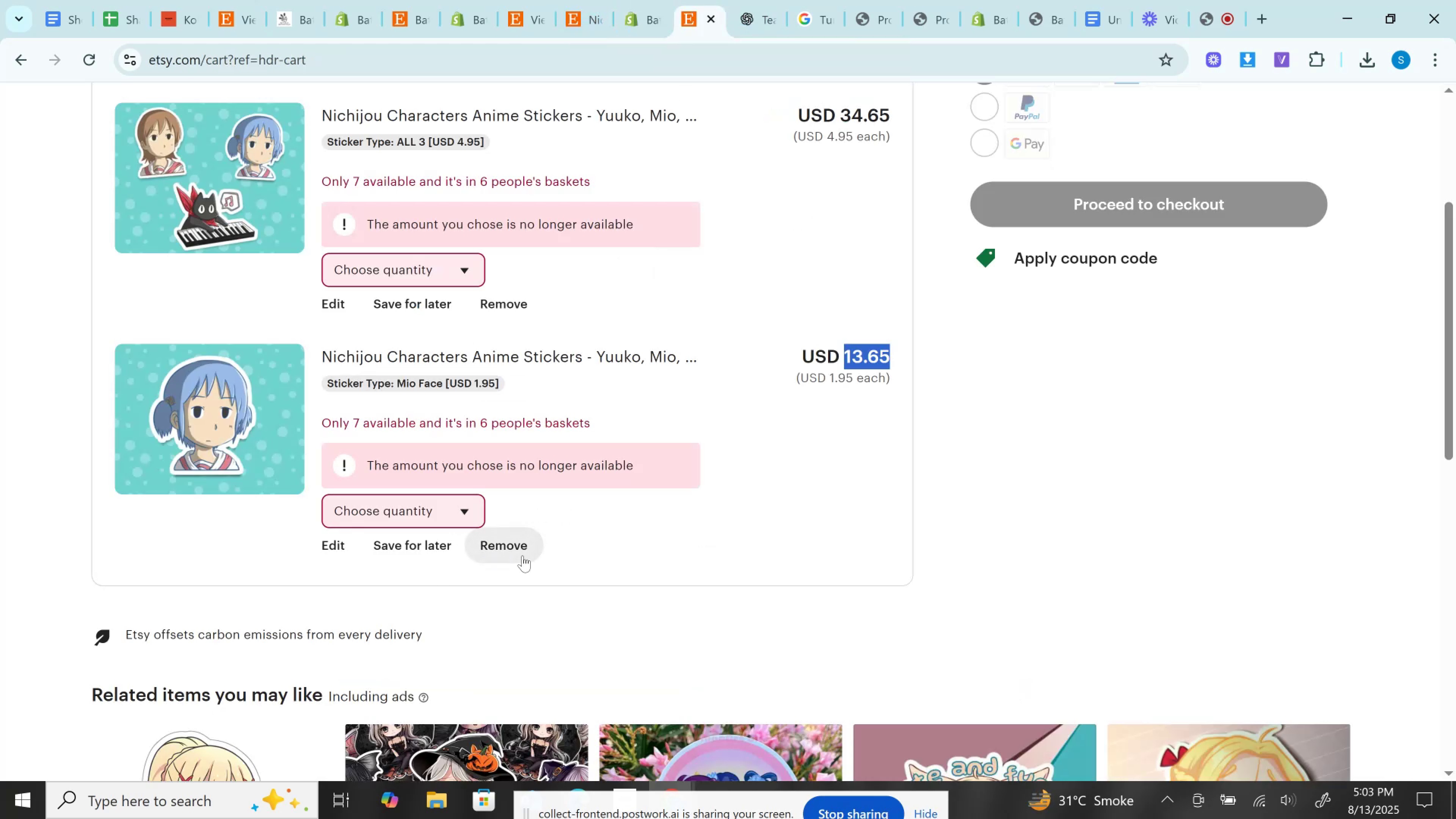 
left_click([519, 548])
 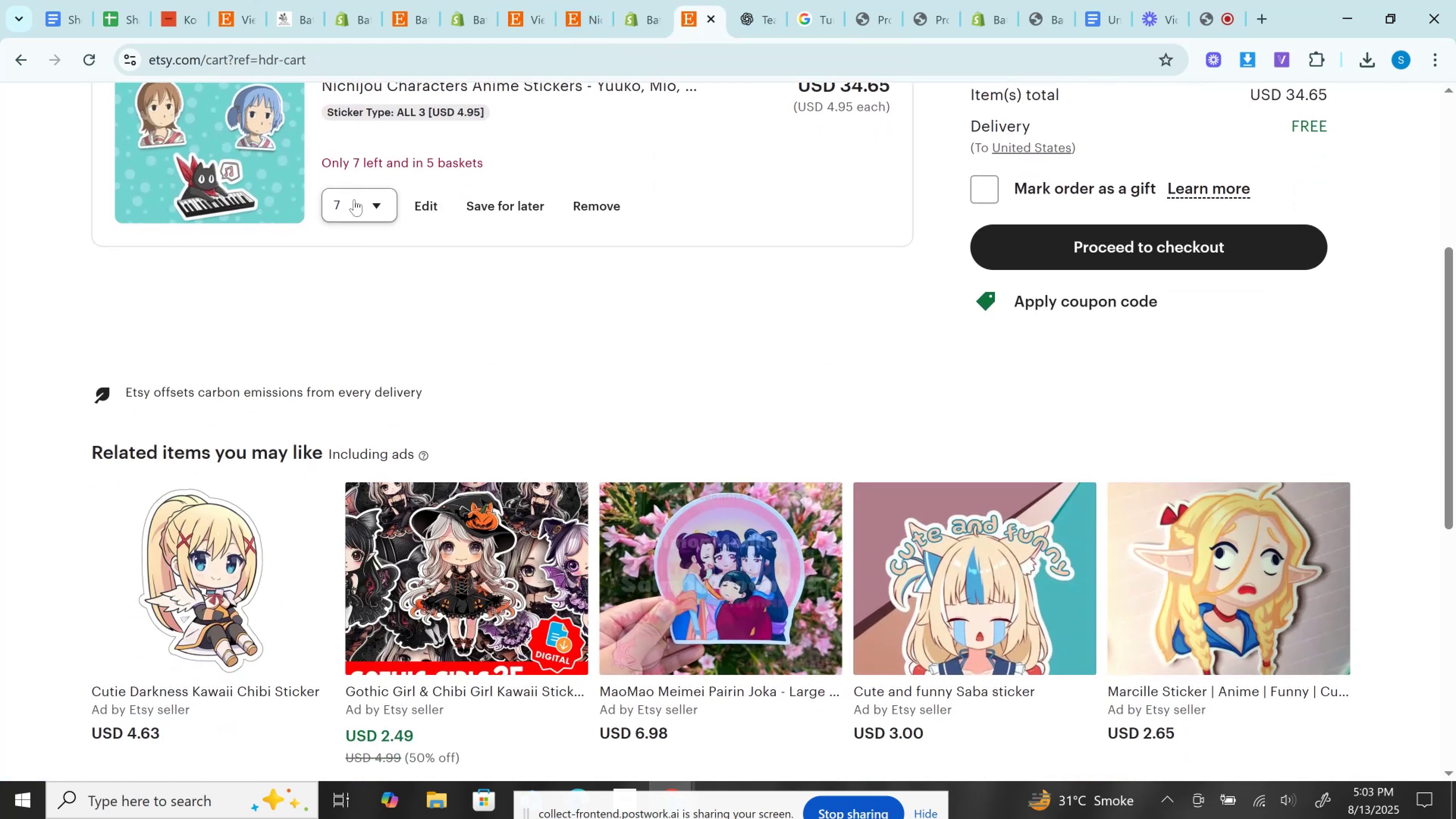 
scroll: coordinate [538, 325], scroll_direction: up, amount: 1.0
 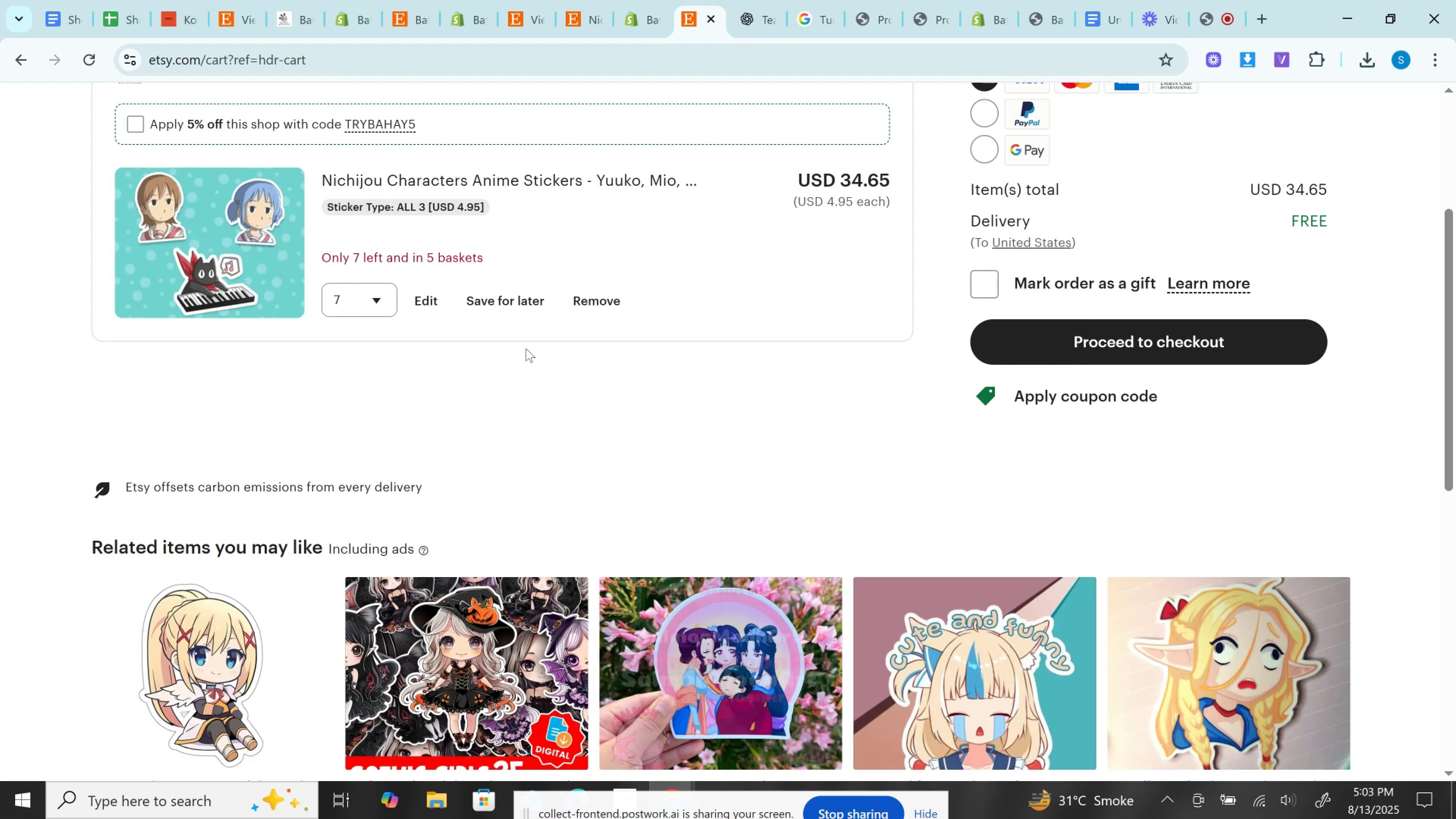 
left_click([631, 0])
 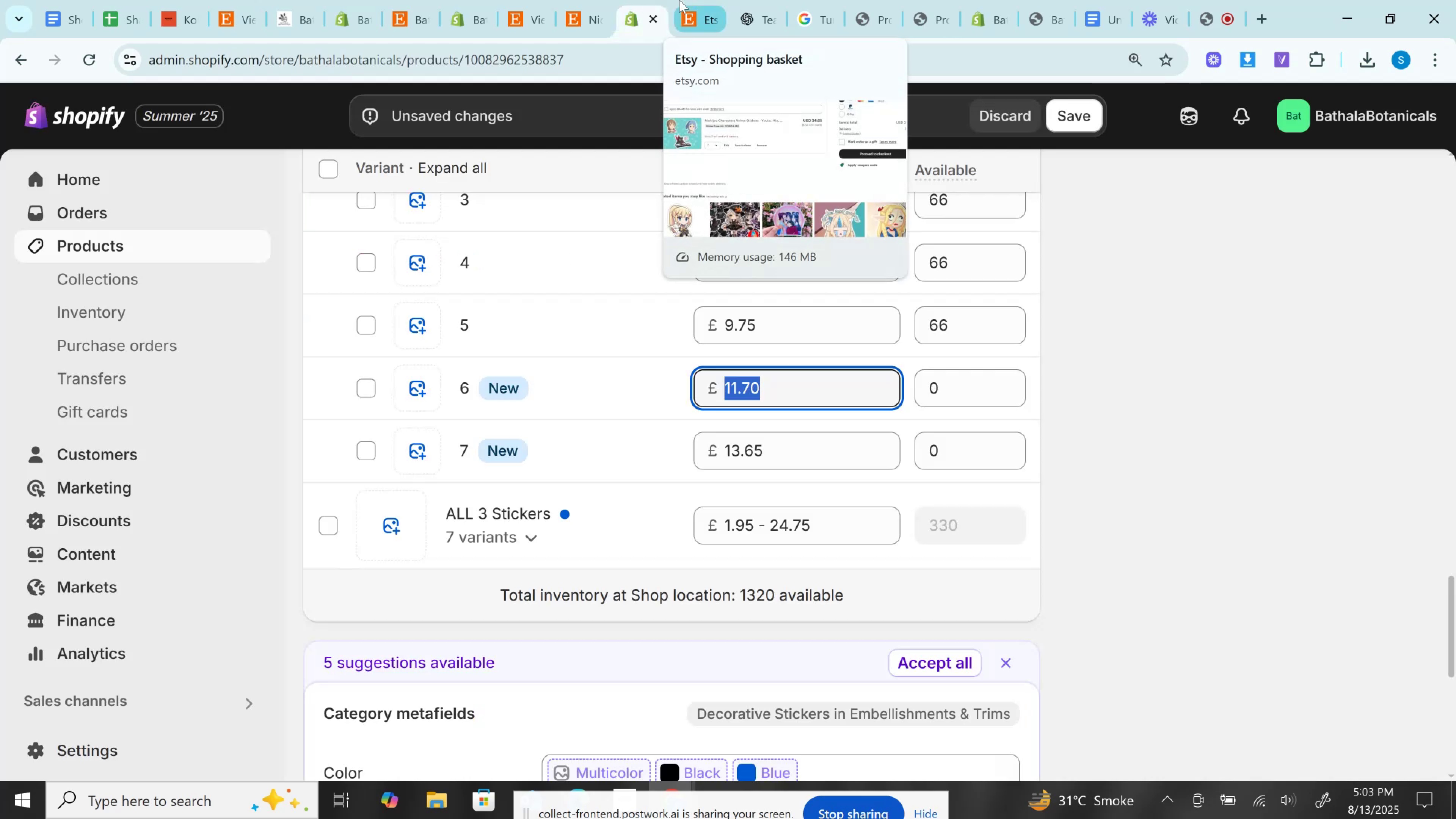 
left_click([679, 0])
 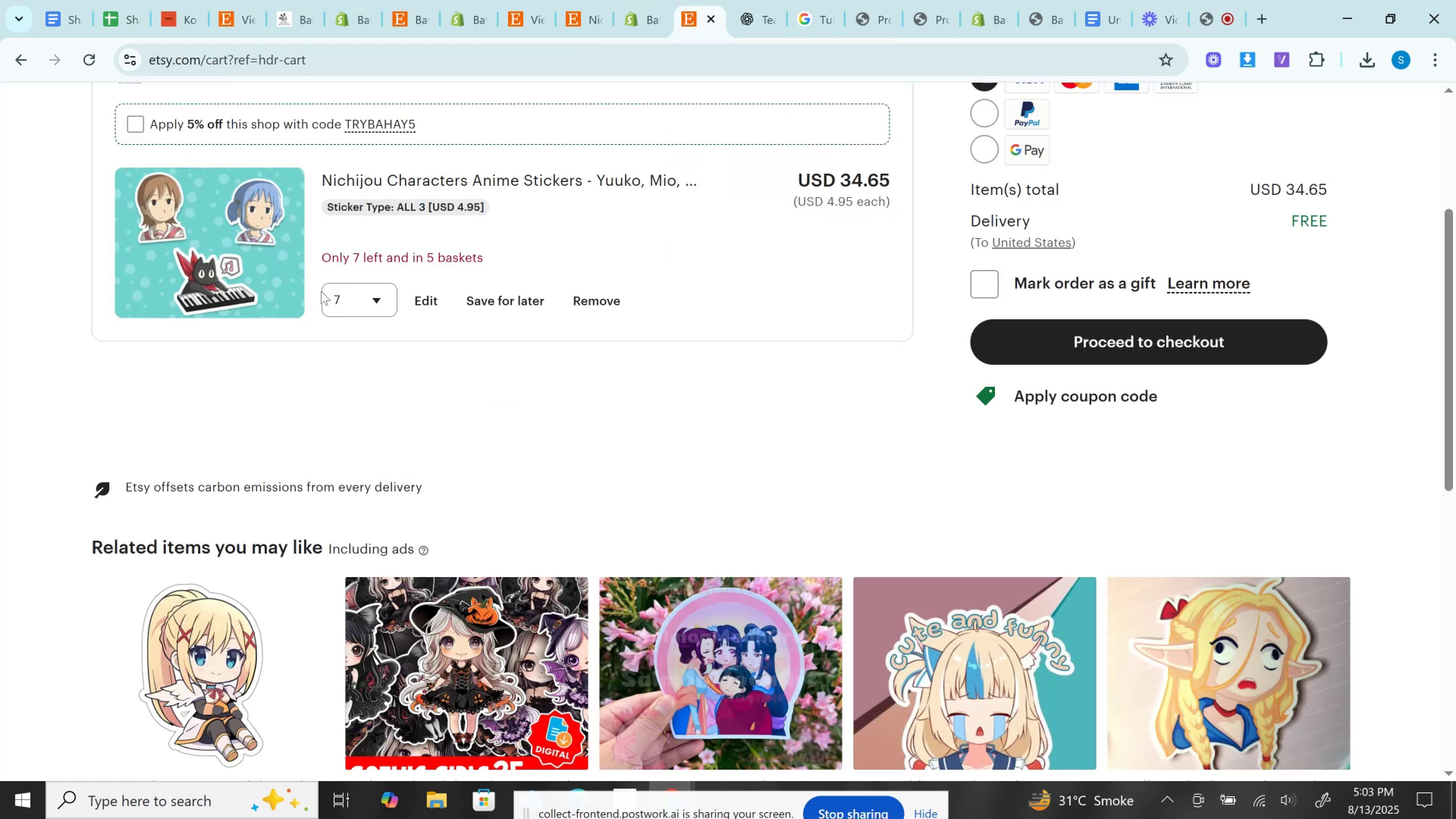 
left_click([360, 281])
 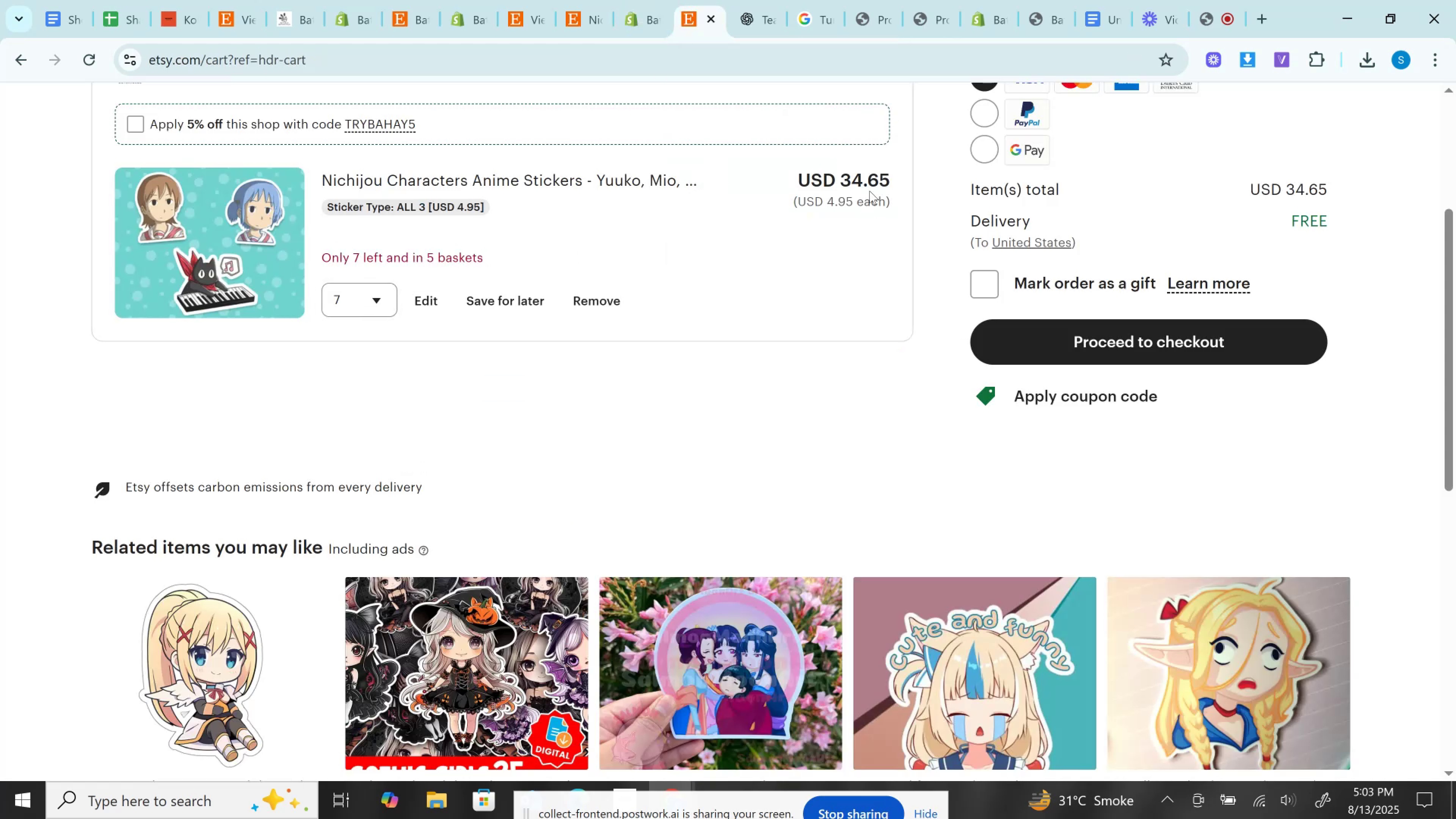 
left_click([869, 187])
 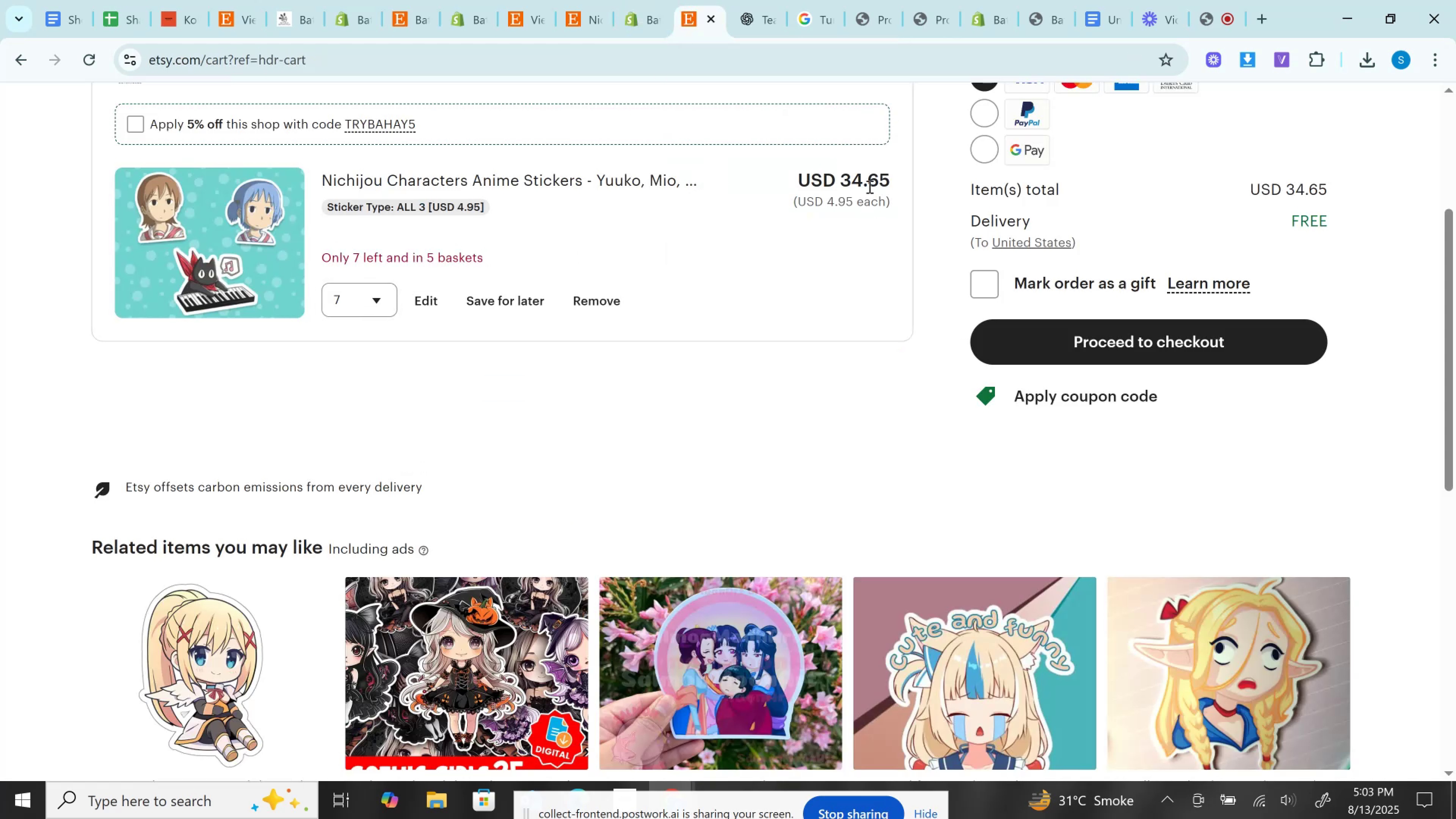 
double_click([869, 187])
 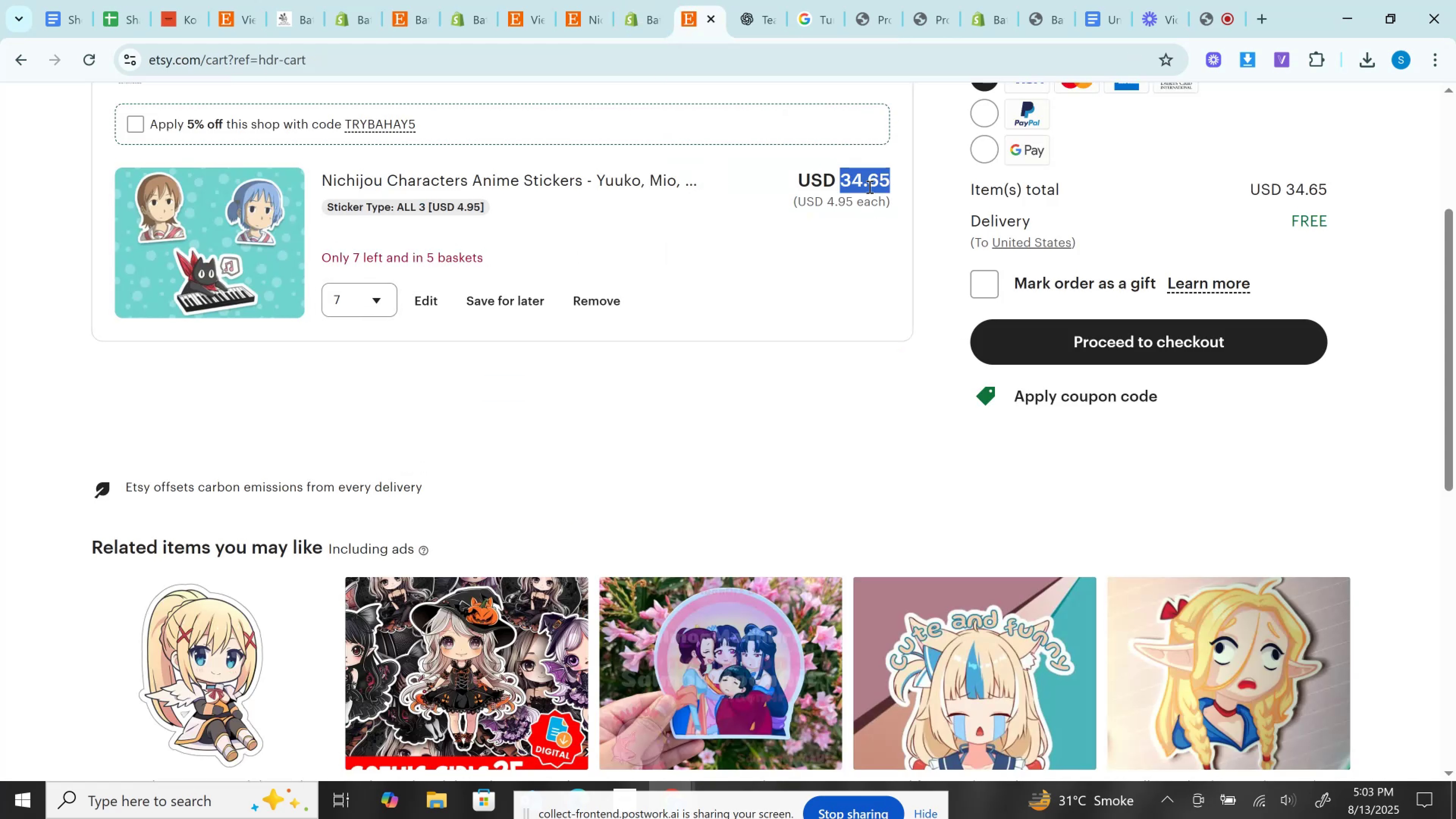 
key(Control+C)
 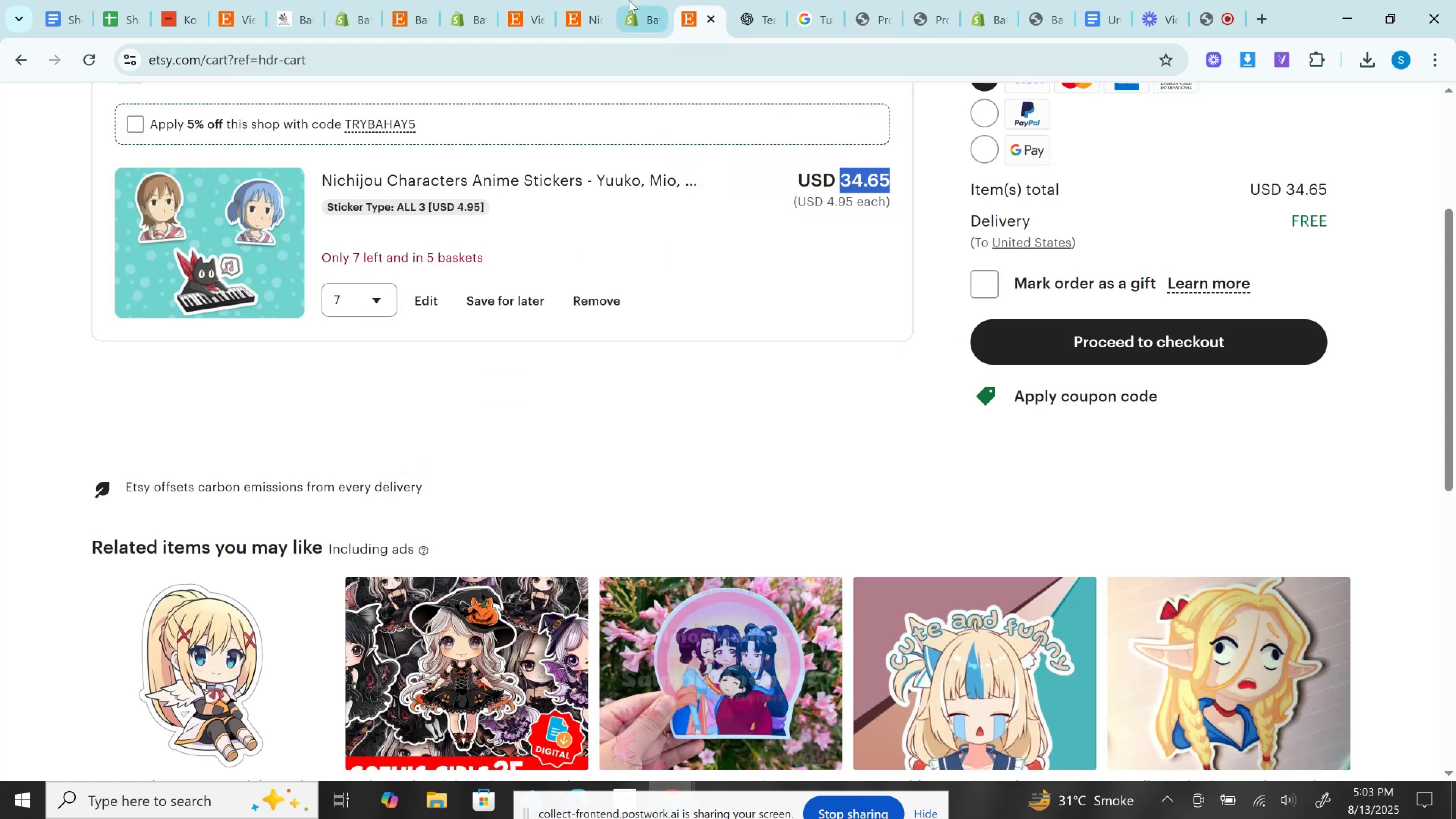 
left_click([629, 0])
 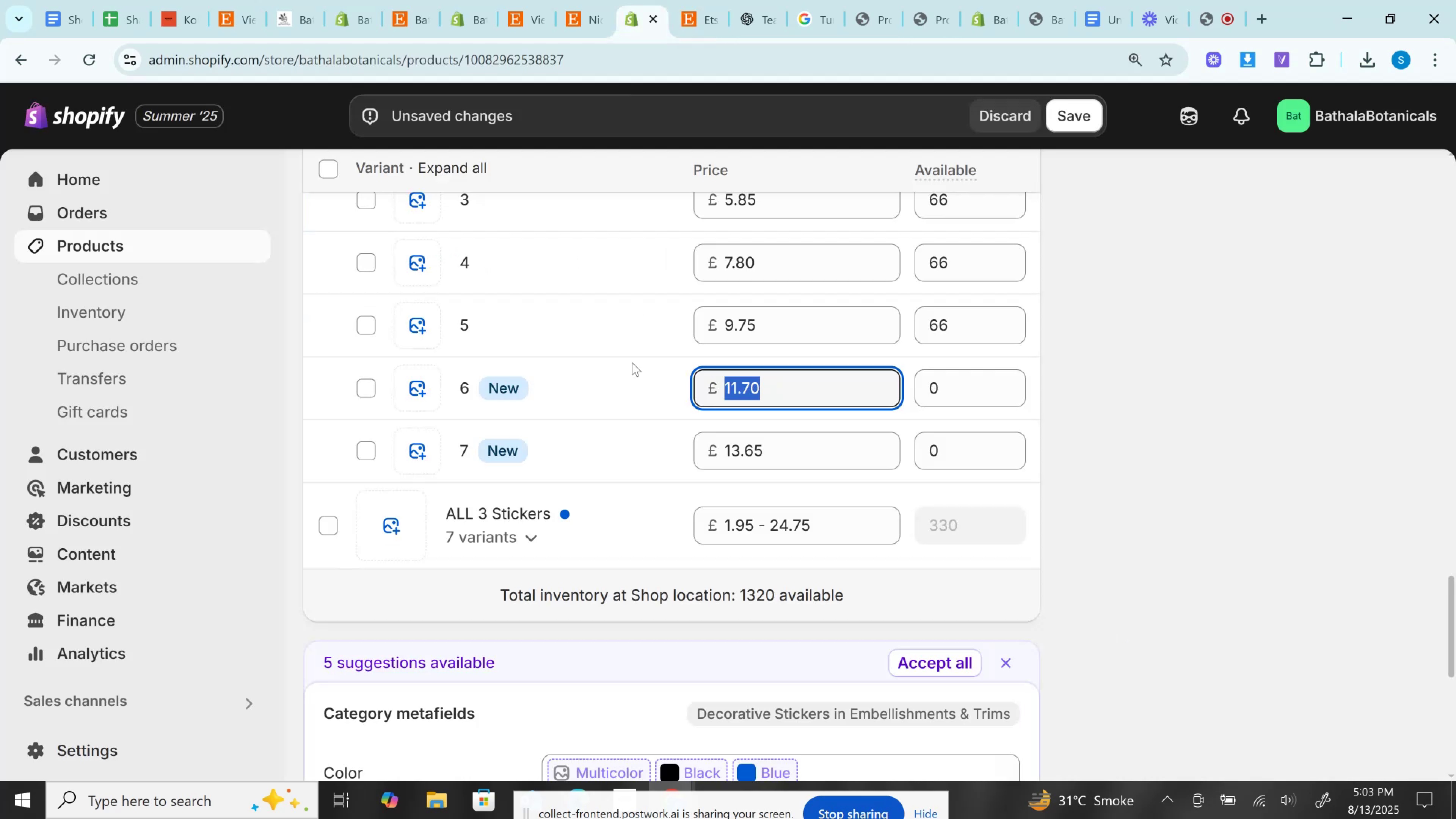 
scroll: coordinate [648, 457], scroll_direction: down, amount: 3.0
 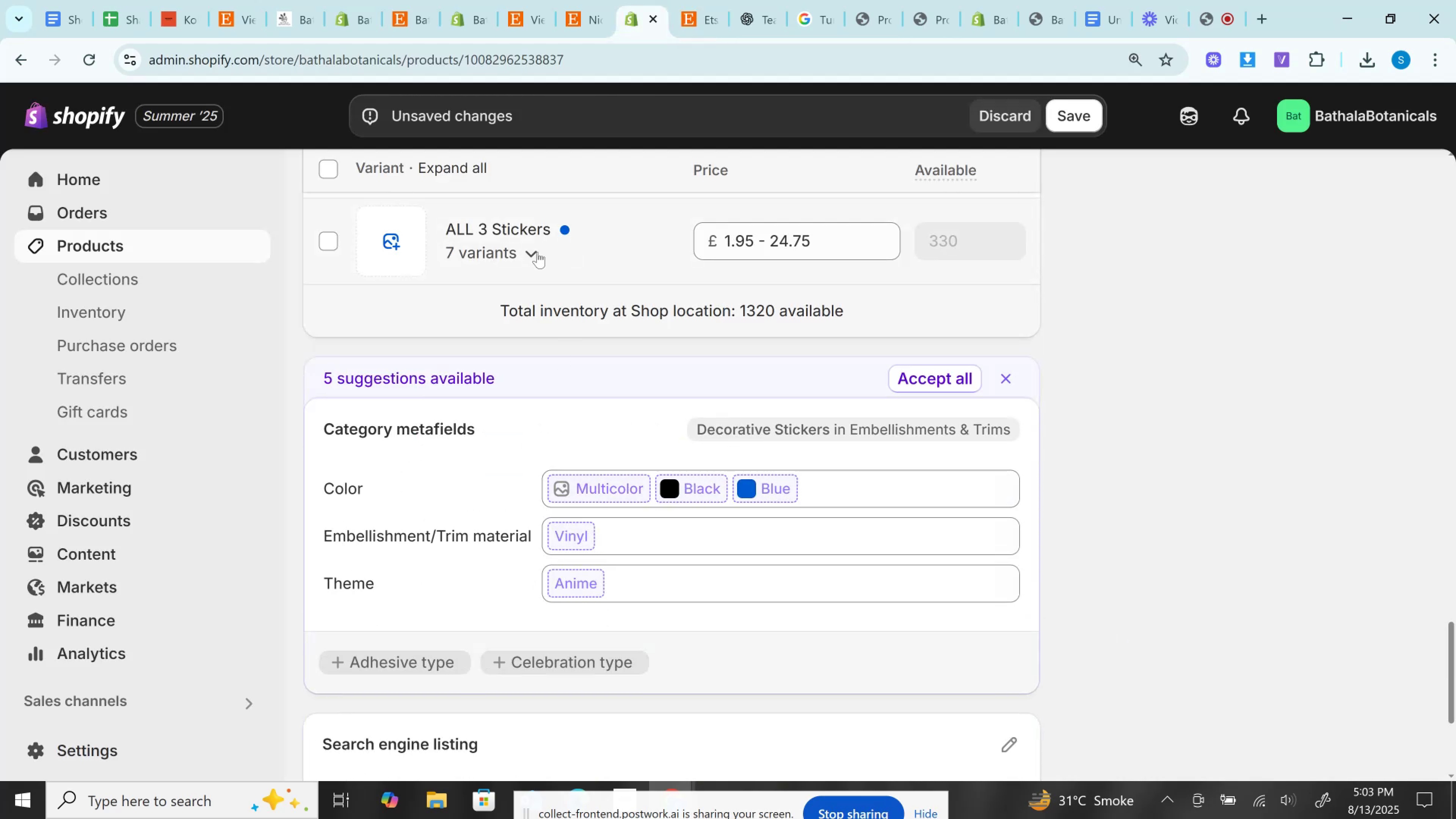 
left_click([536, 253])
 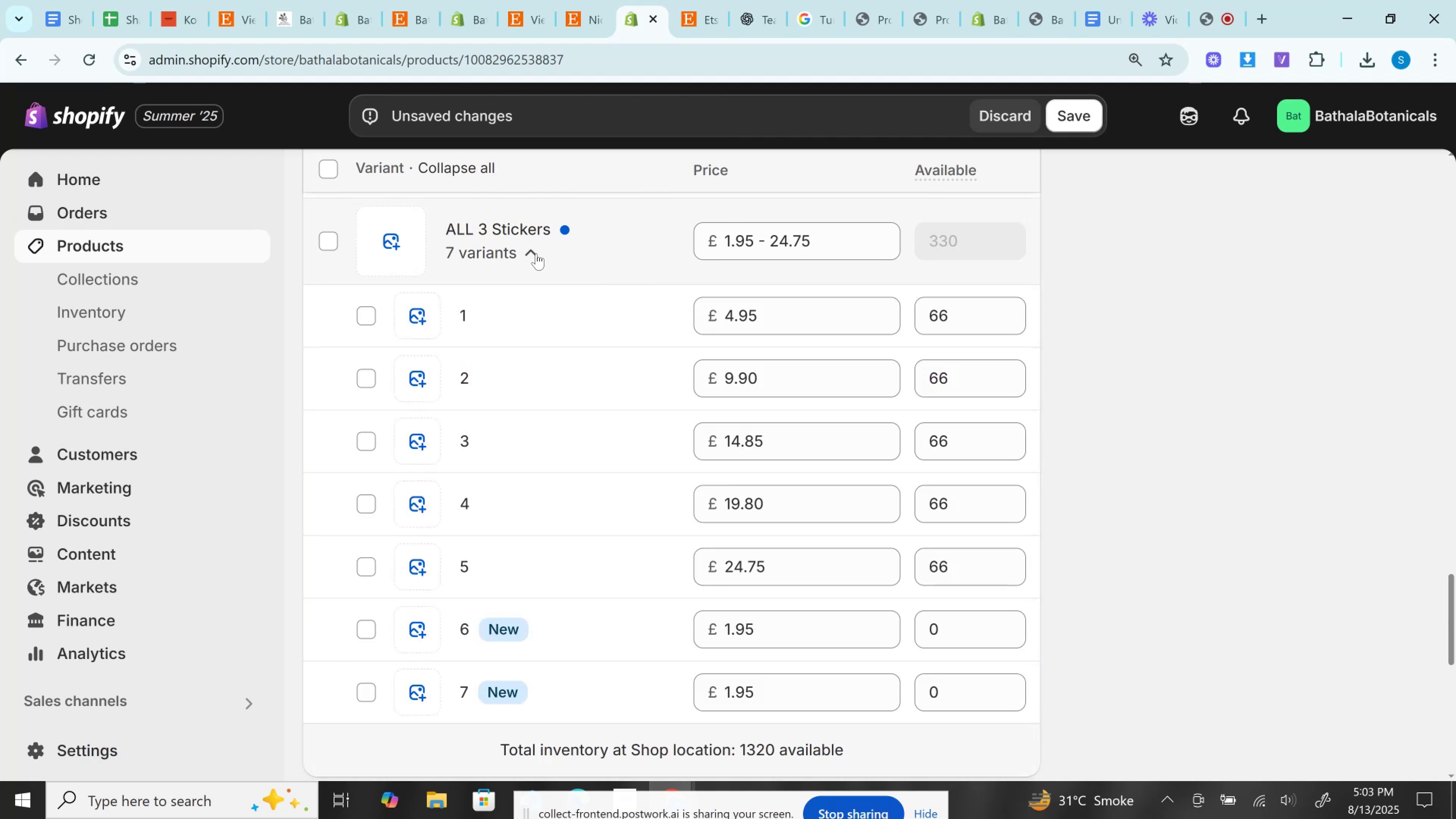 
wait(8.61)
 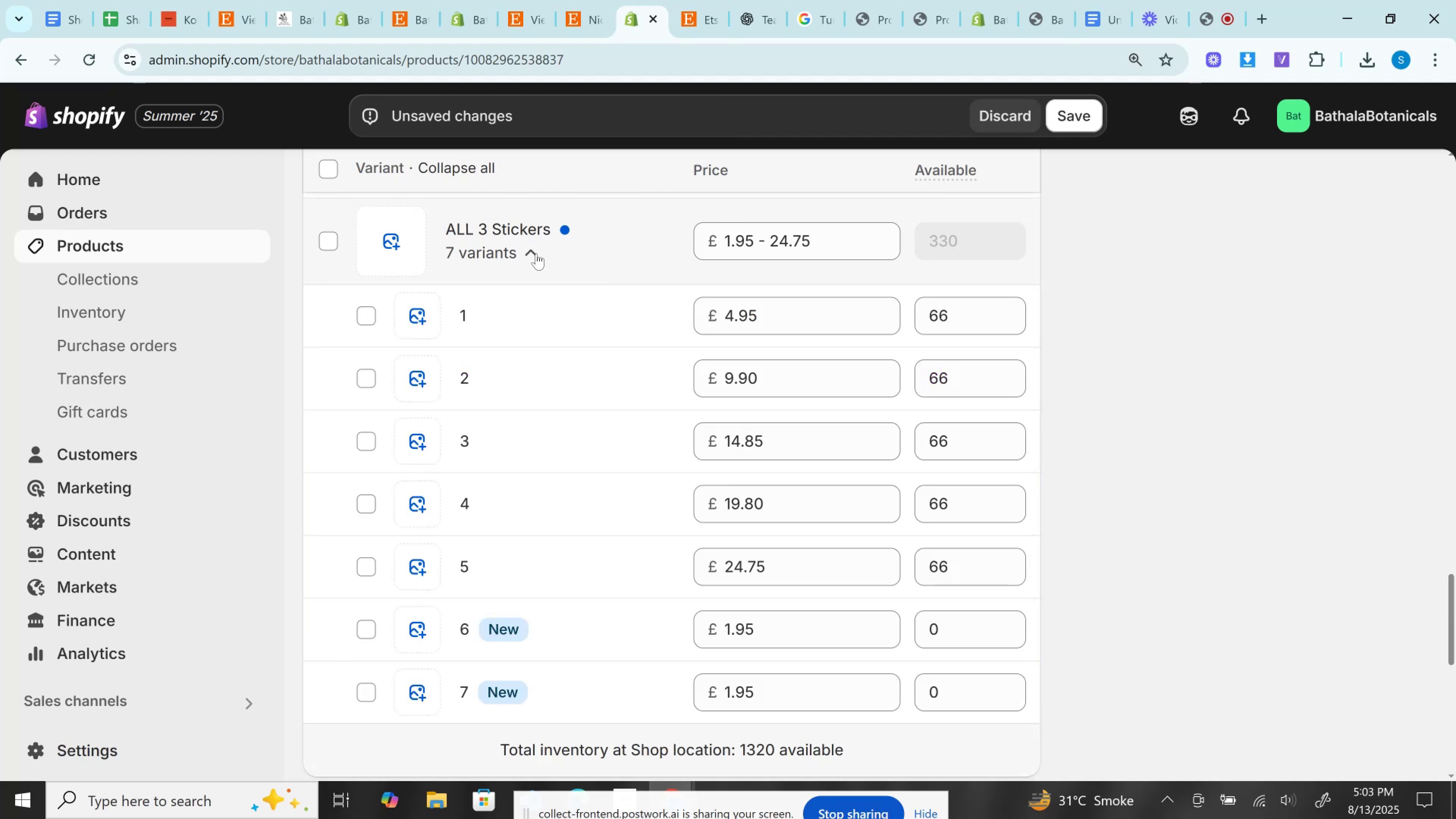 
scroll: coordinate [753, 427], scroll_direction: down, amount: 5.0
 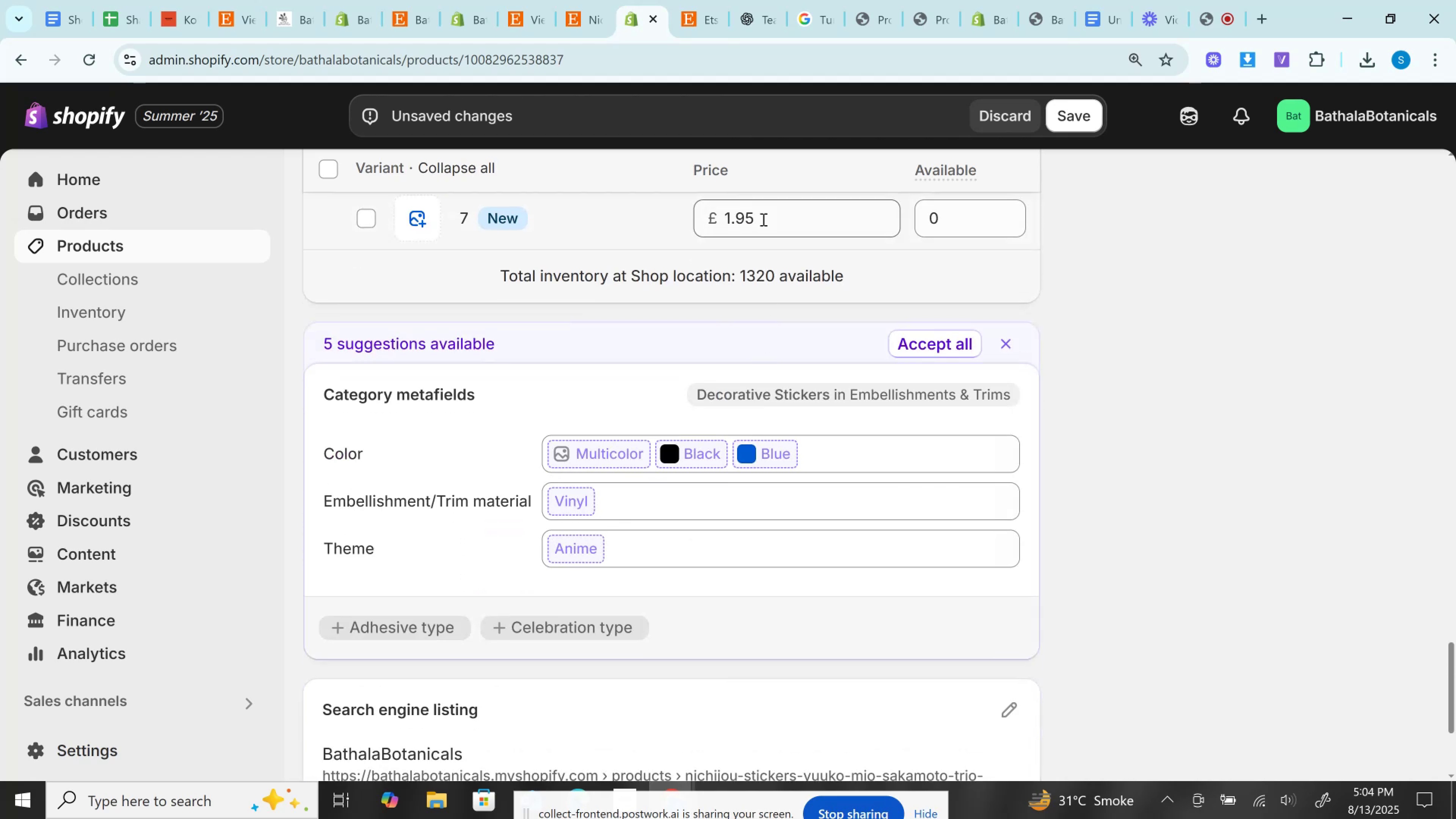 
left_click([763, 217])
 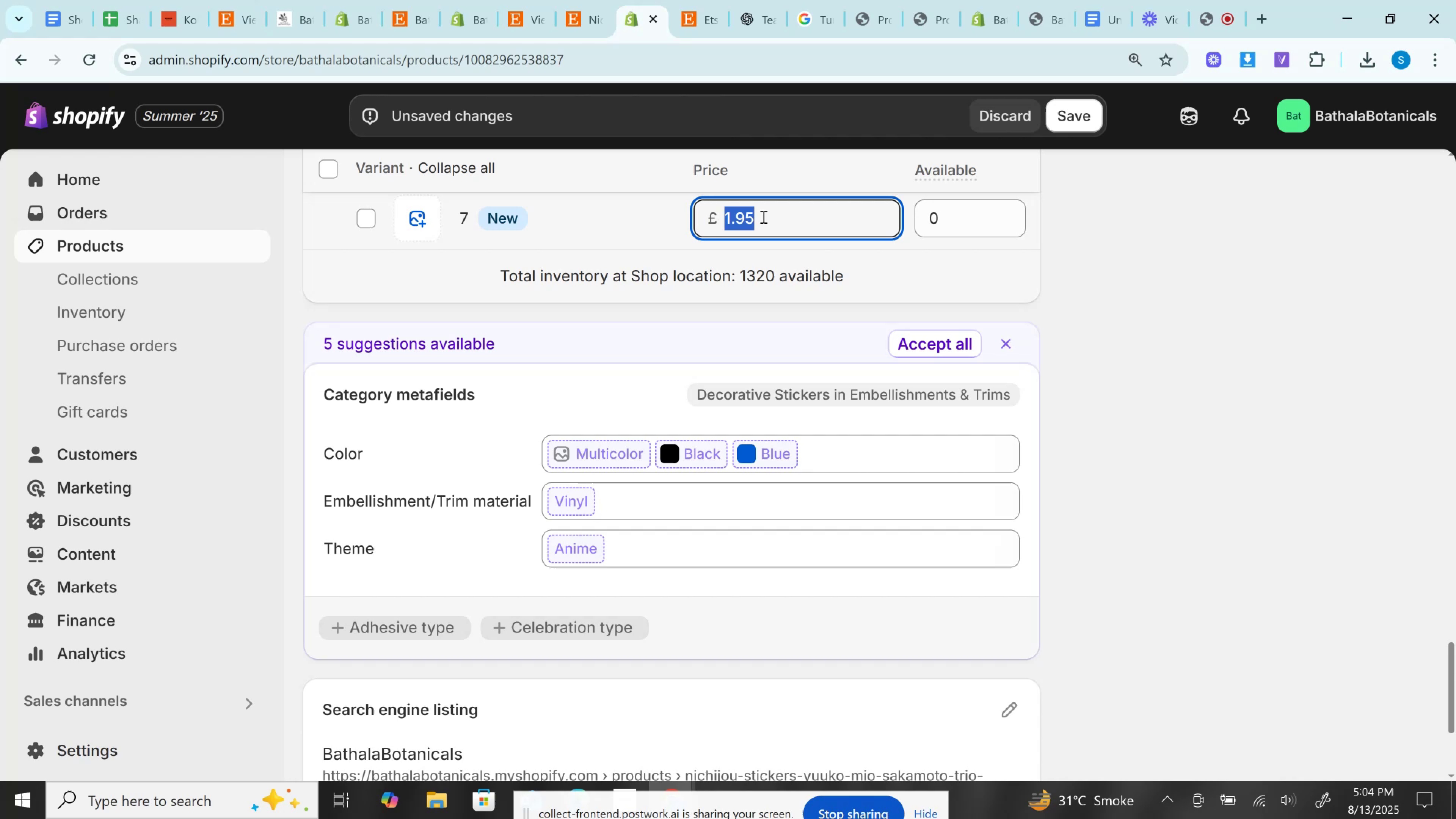 
key(Control+V)
 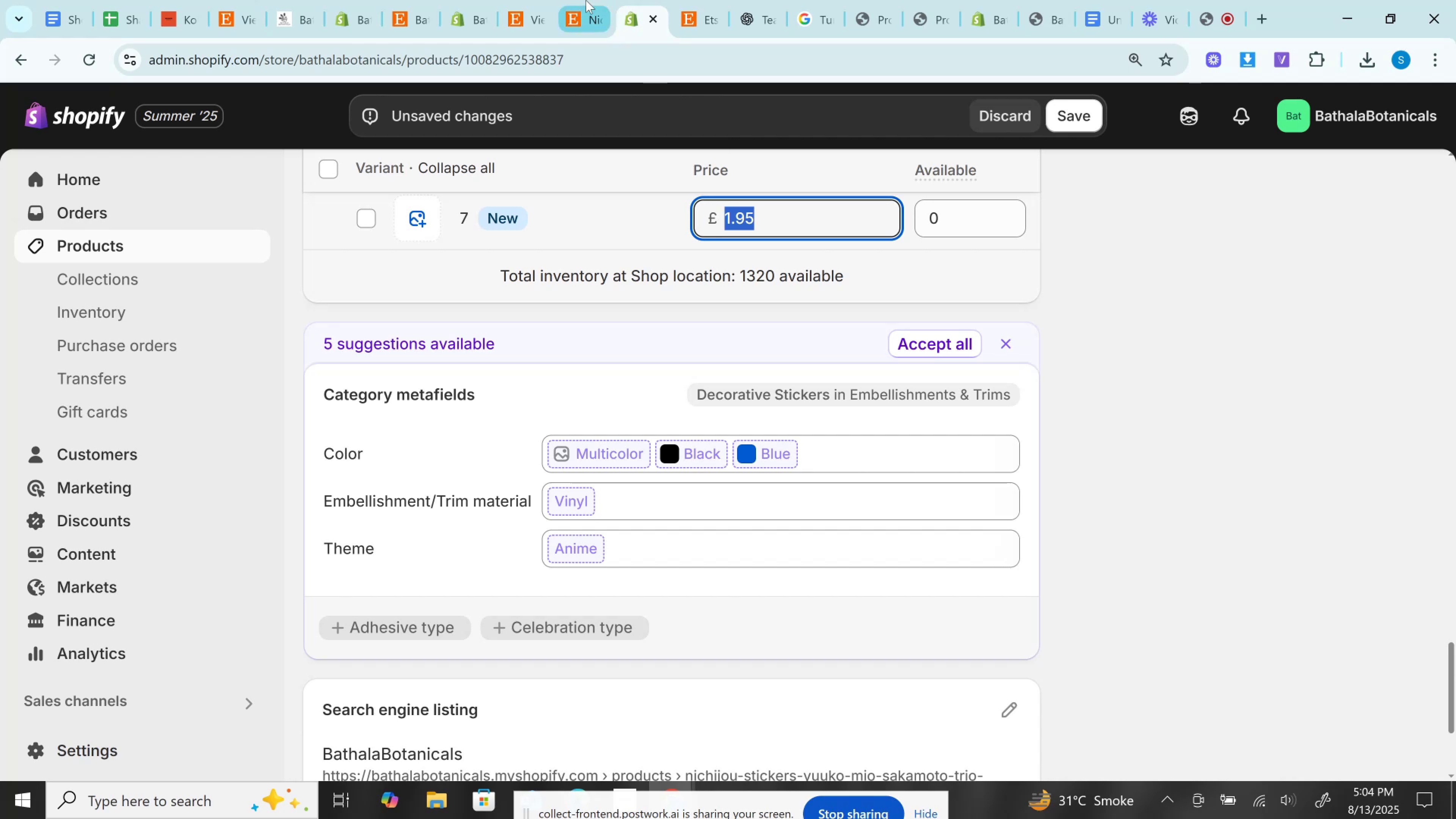 
left_click([586, 0])
 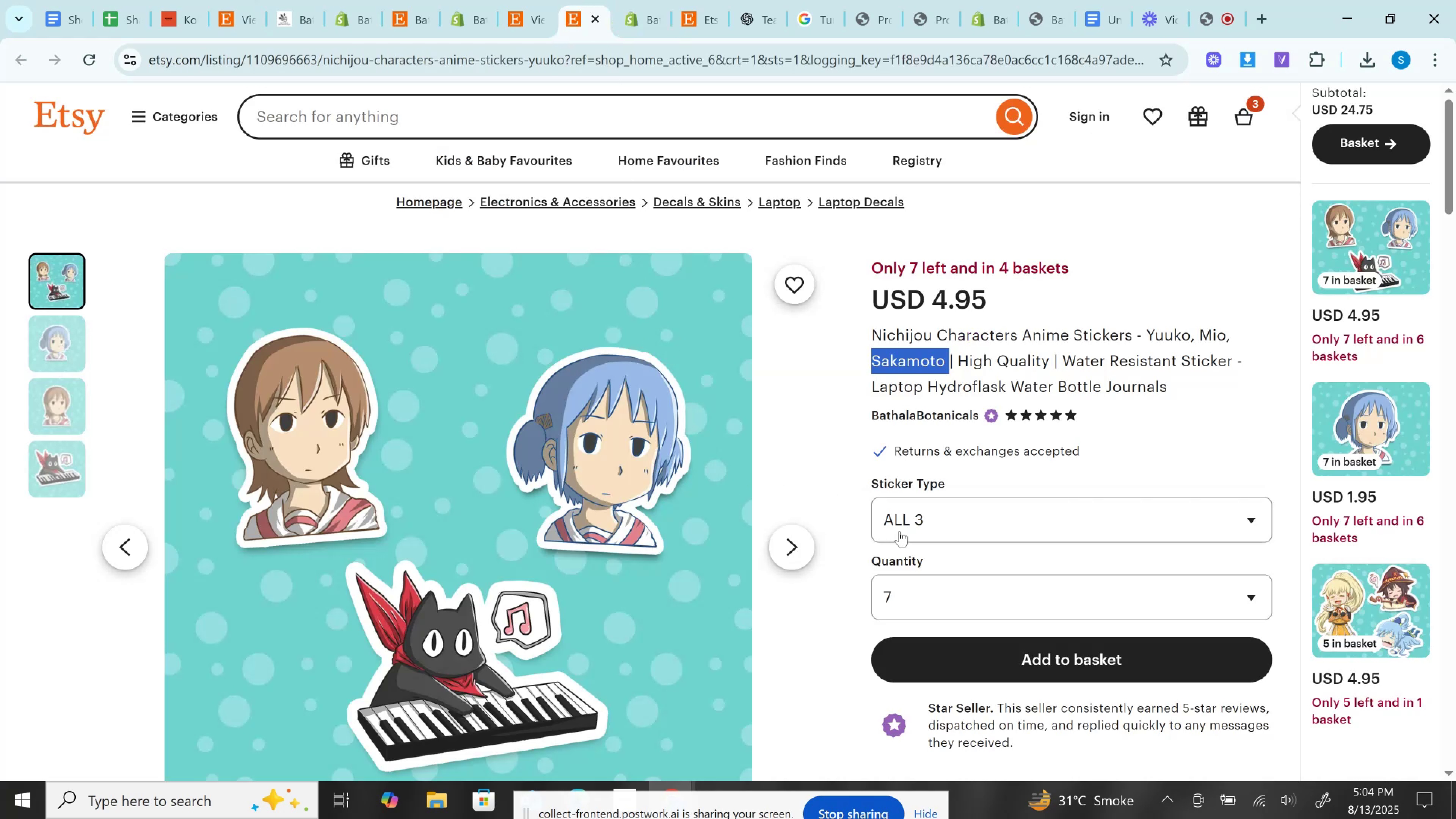 
left_click([908, 532])
 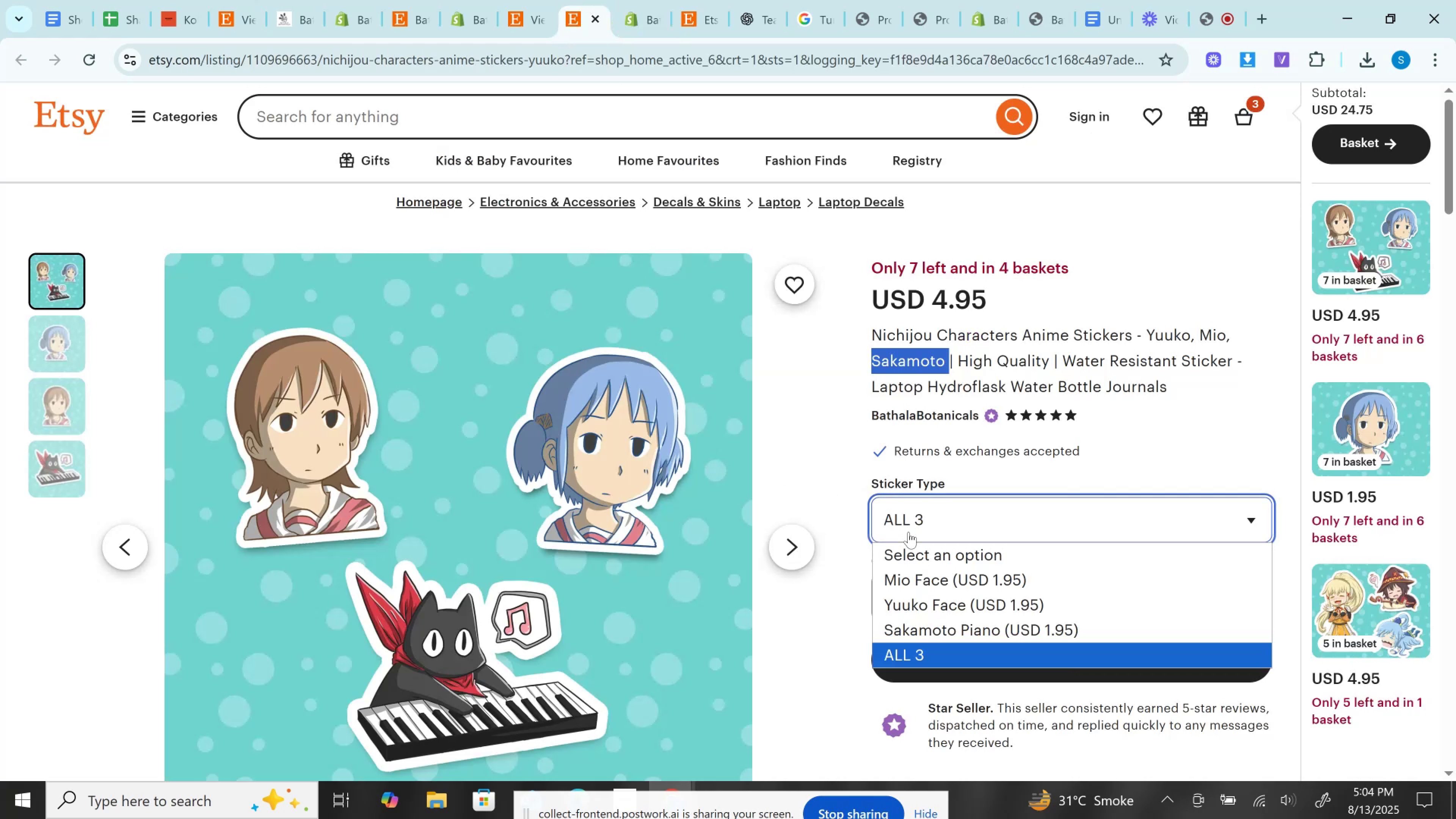 
left_click([908, 532])
 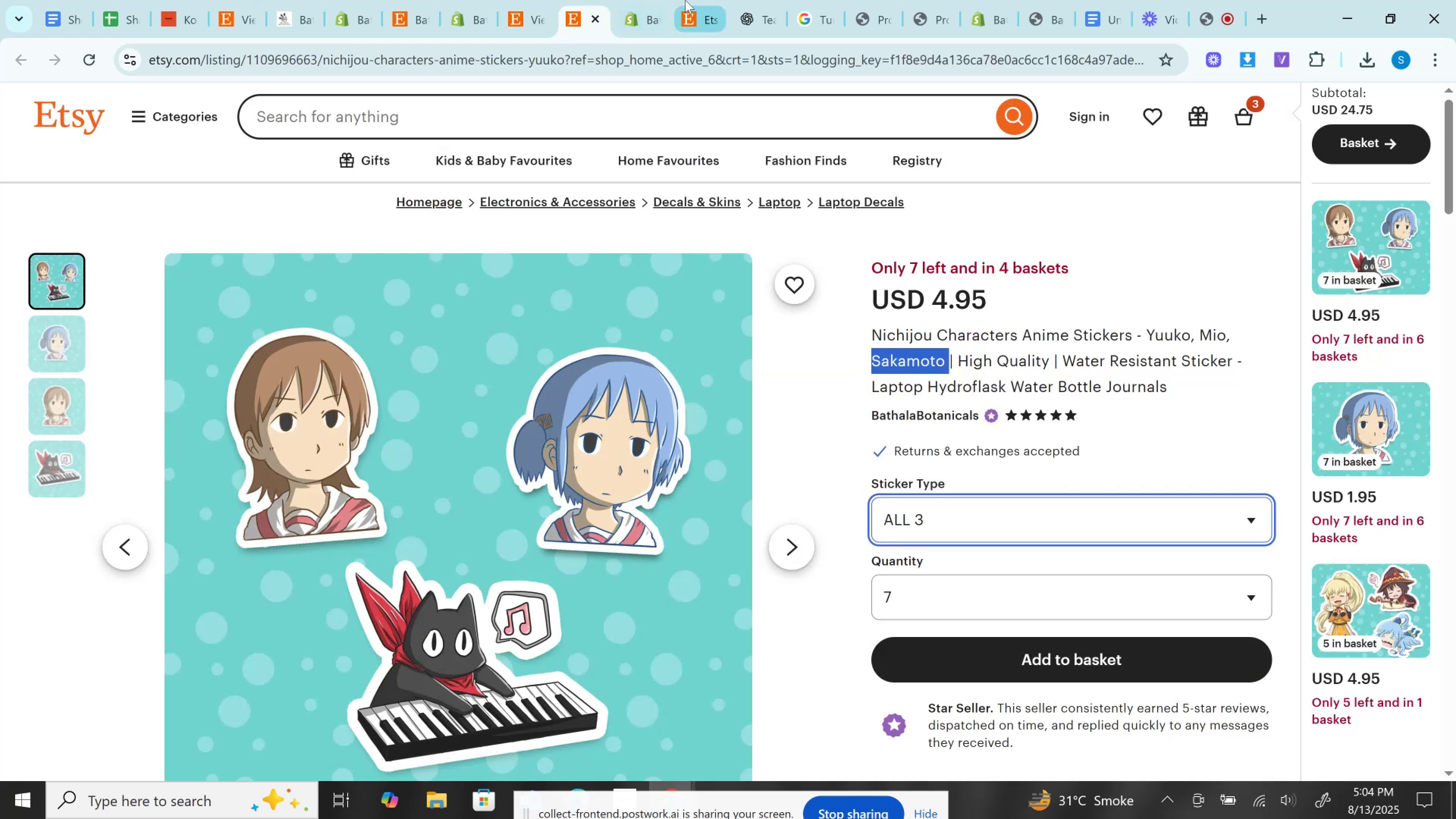 
left_click([685, 0])
 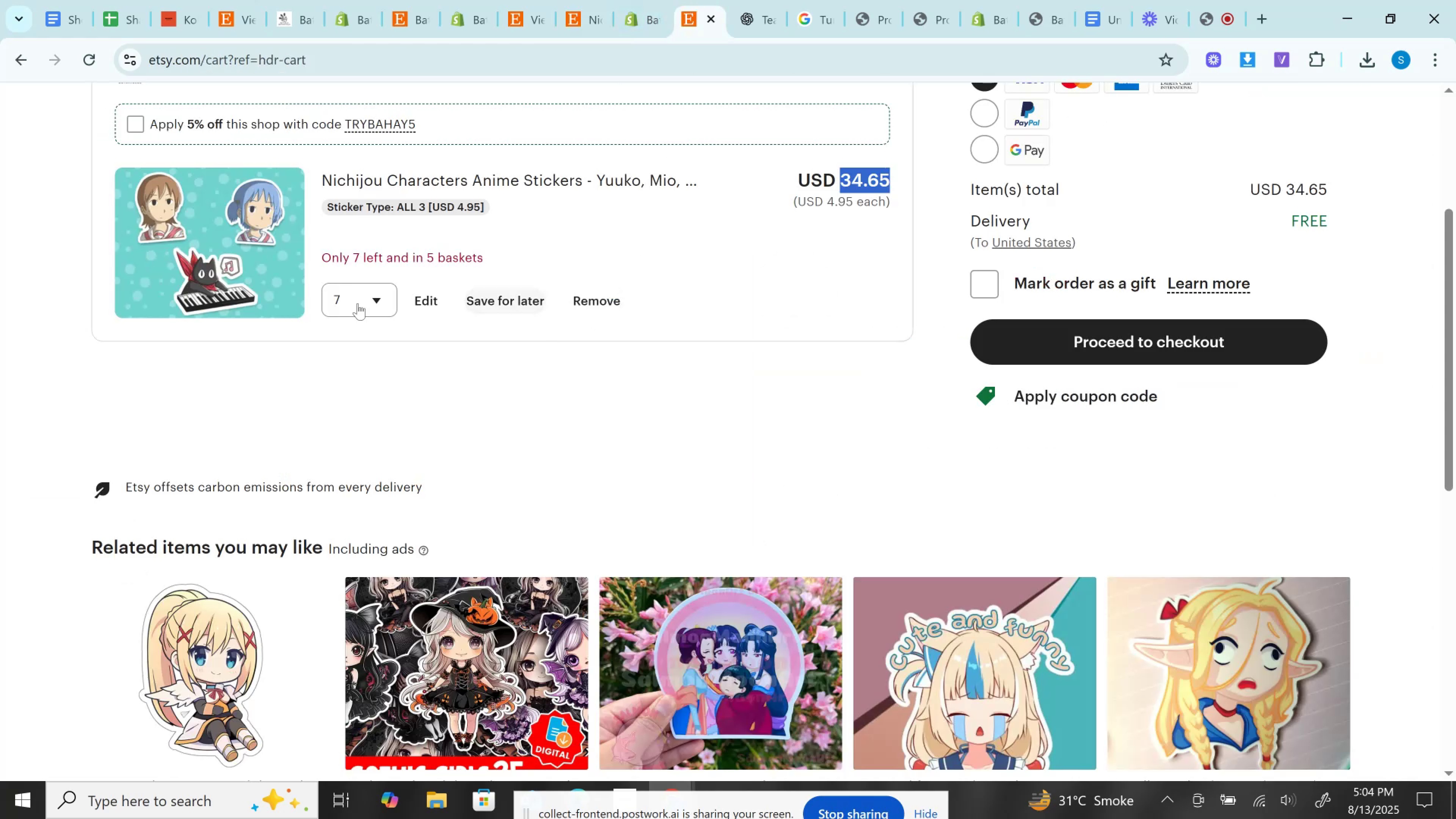 
left_click([358, 303])
 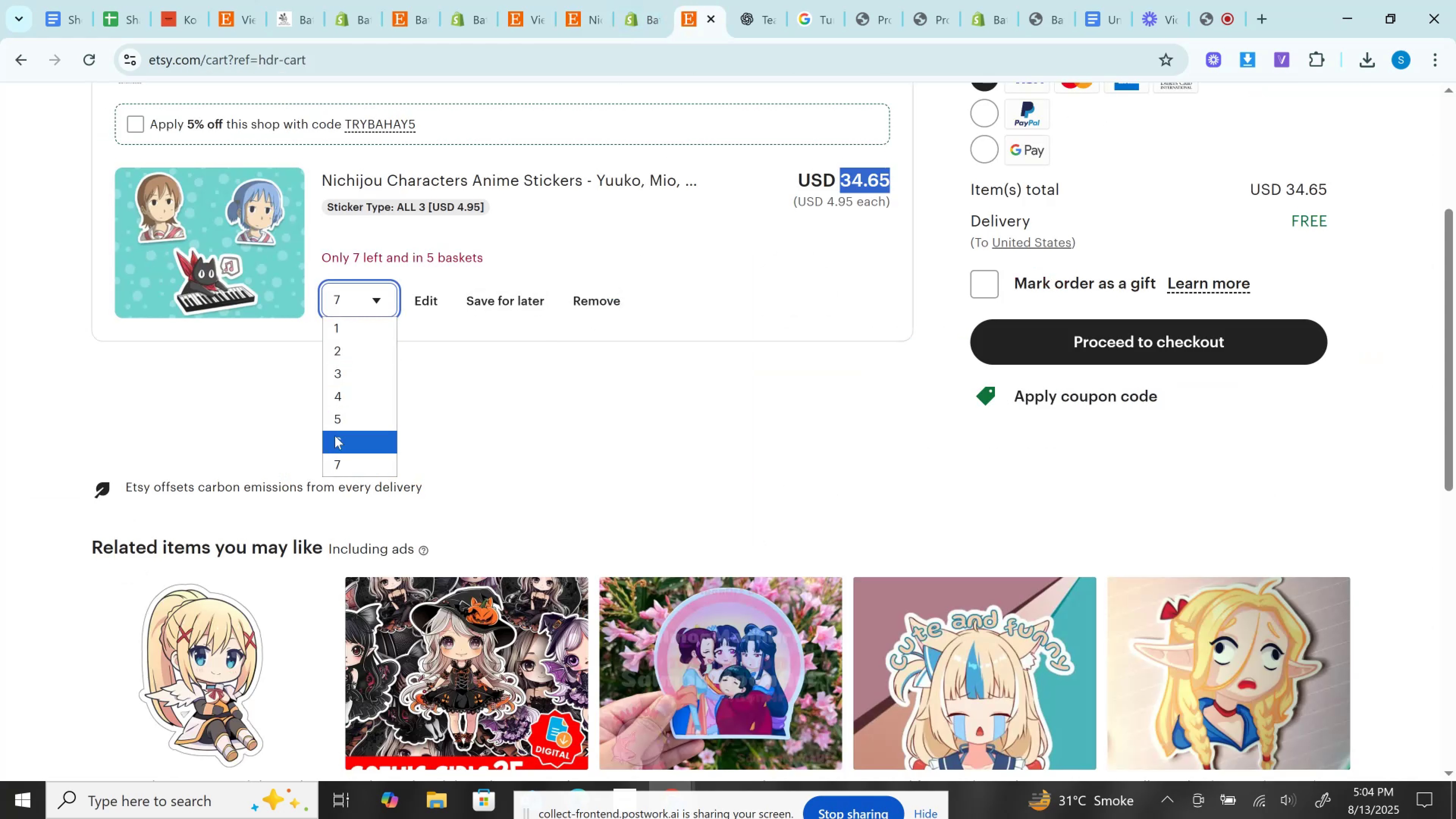 
left_click([335, 436])
 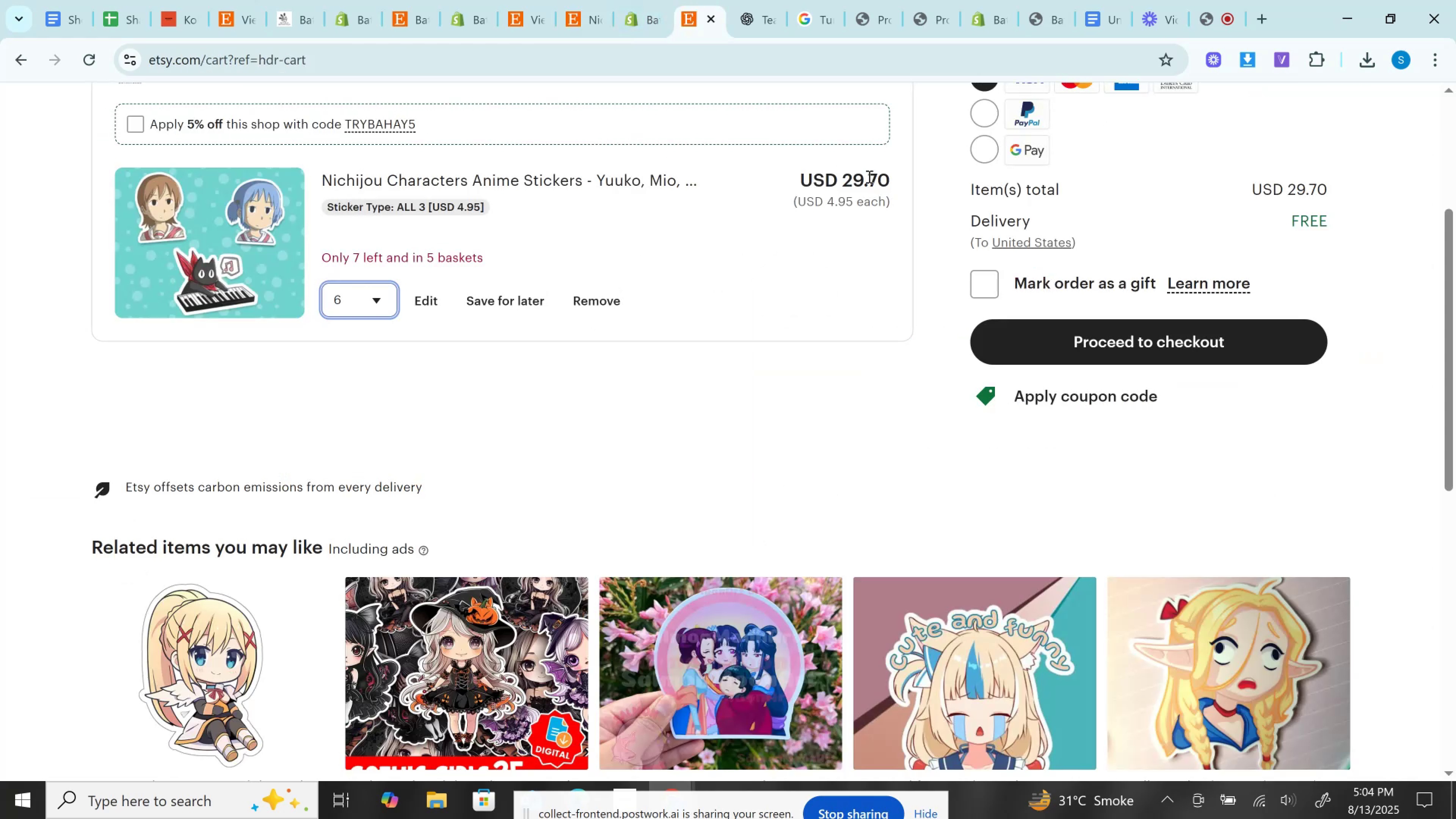 
left_click([865, 181])
 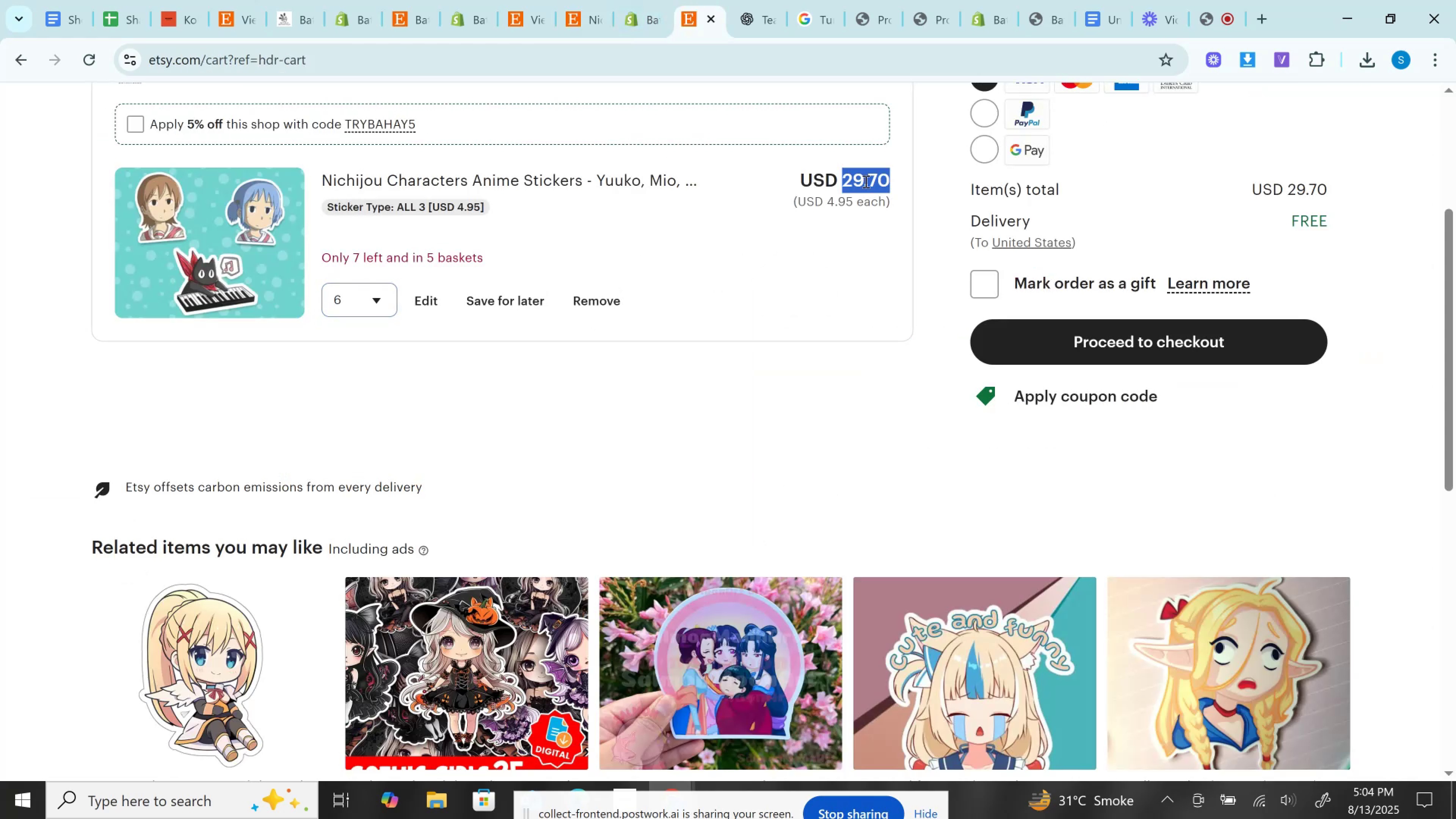 
double_click([865, 181])
 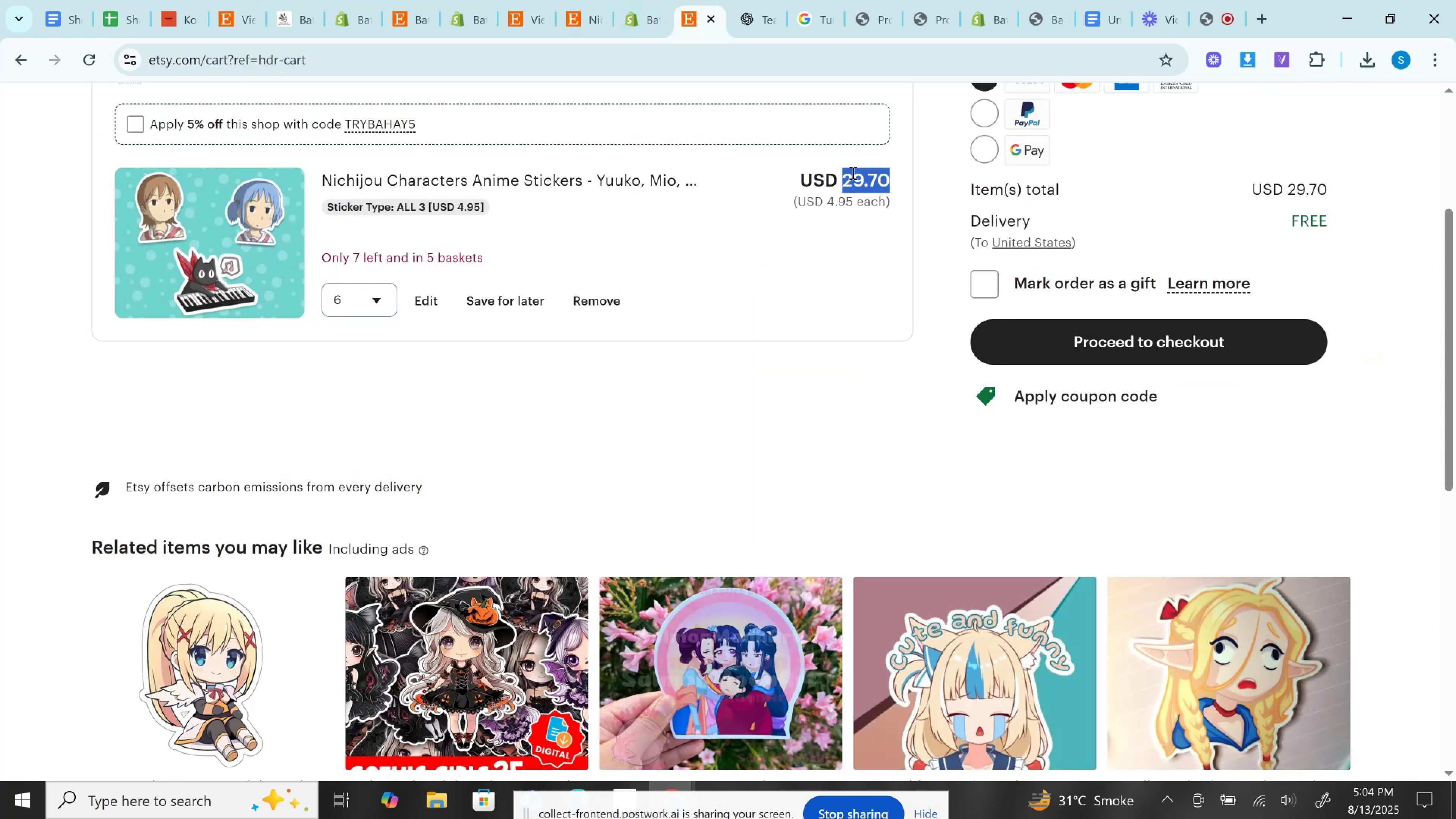 
key(Control+C)
 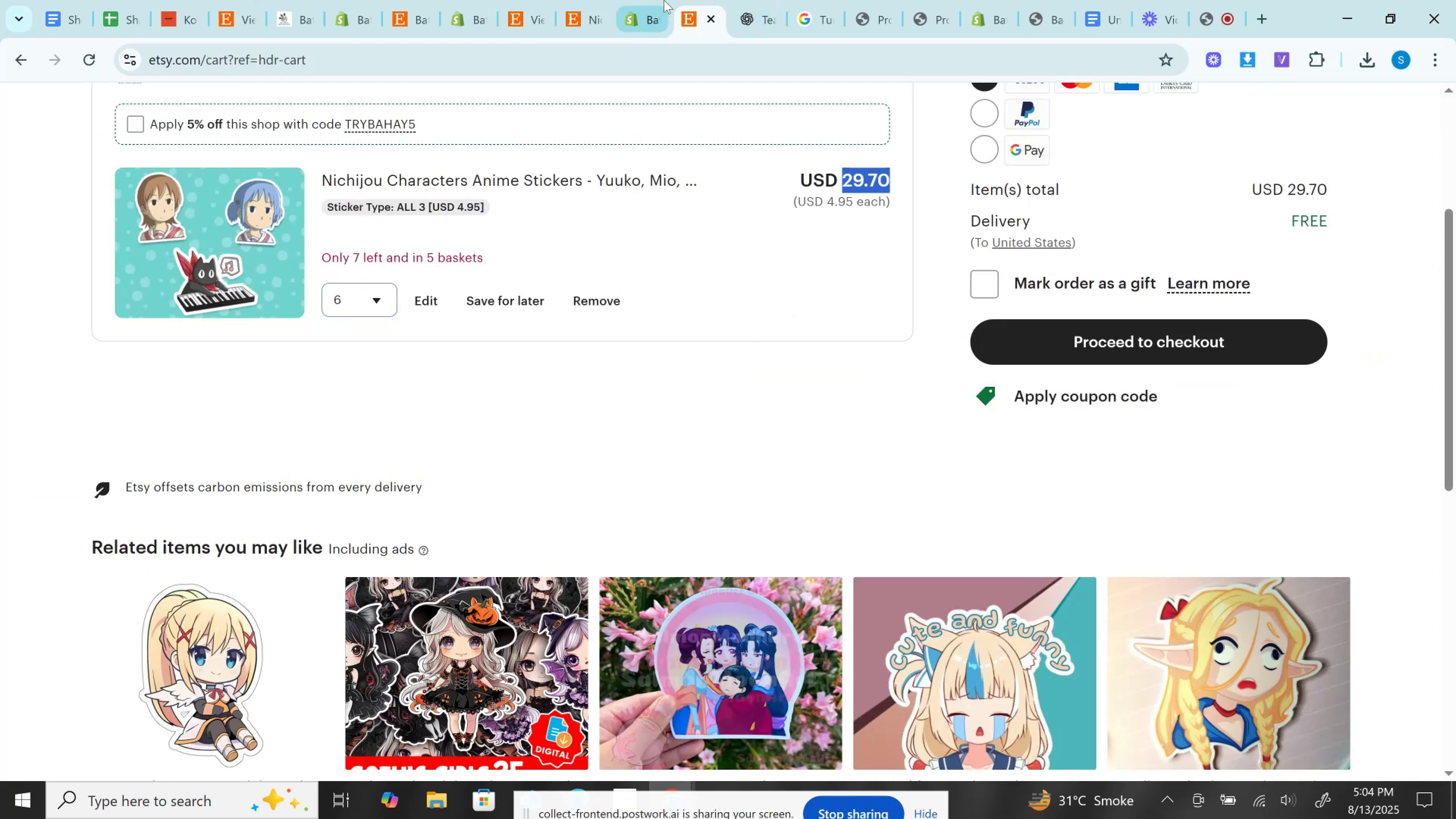 
left_click([664, 0])
 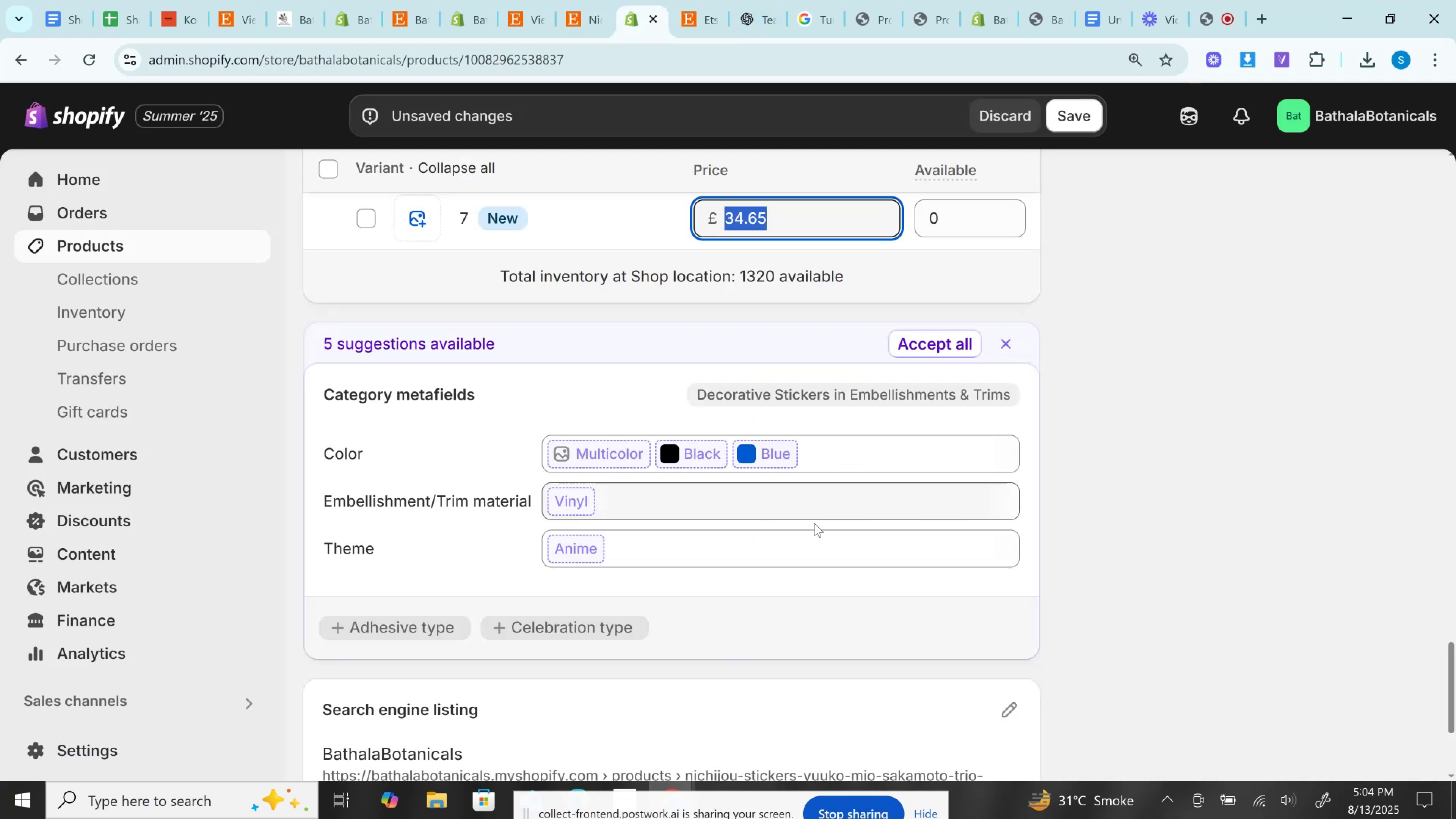 
scroll: coordinate [794, 409], scroll_direction: up, amount: 3.0
 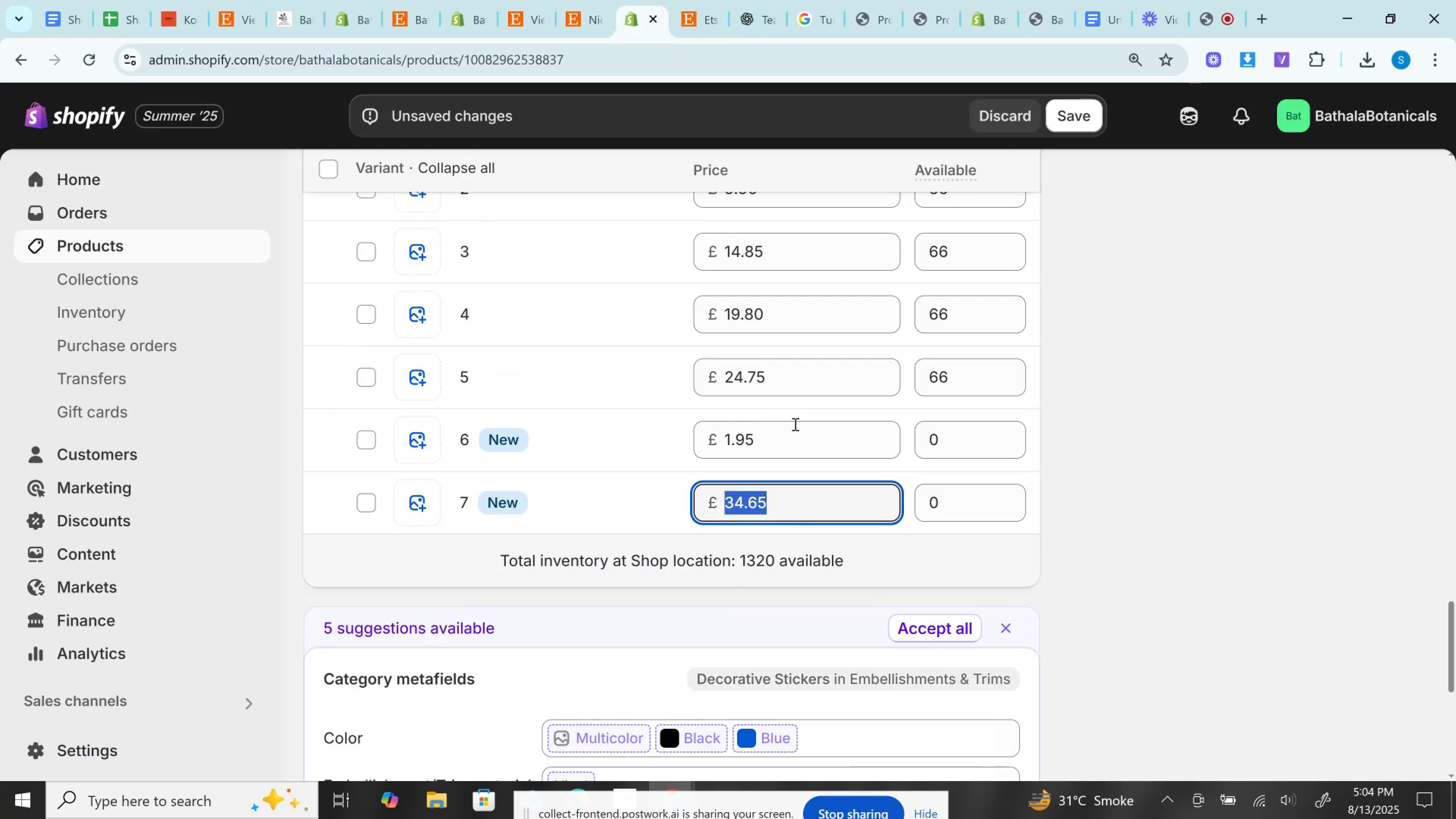 
left_click([792, 429])
 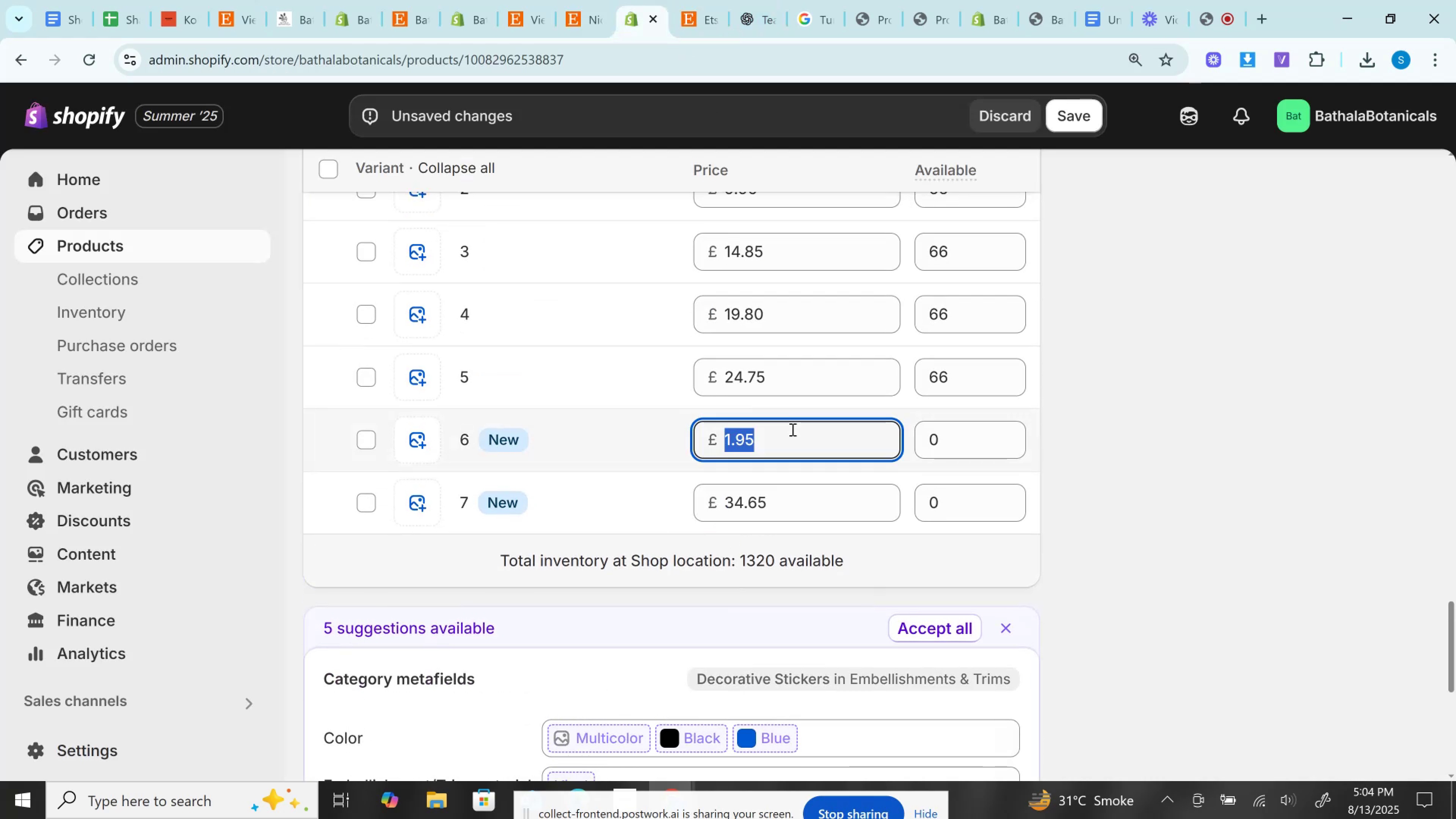 
key(Control+V)
 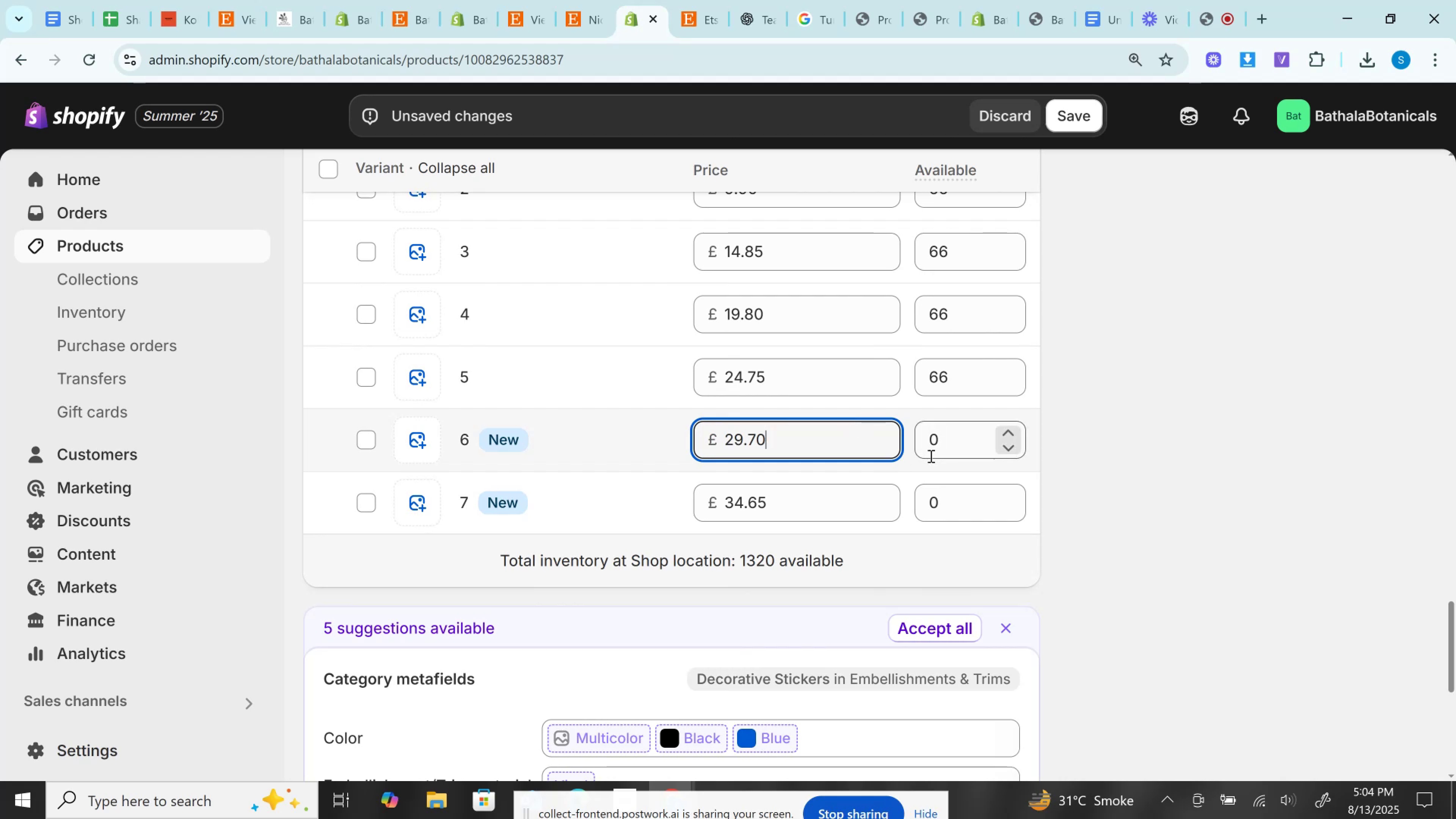 
scroll: coordinate [464, 358], scroll_direction: up, amount: 10.0
 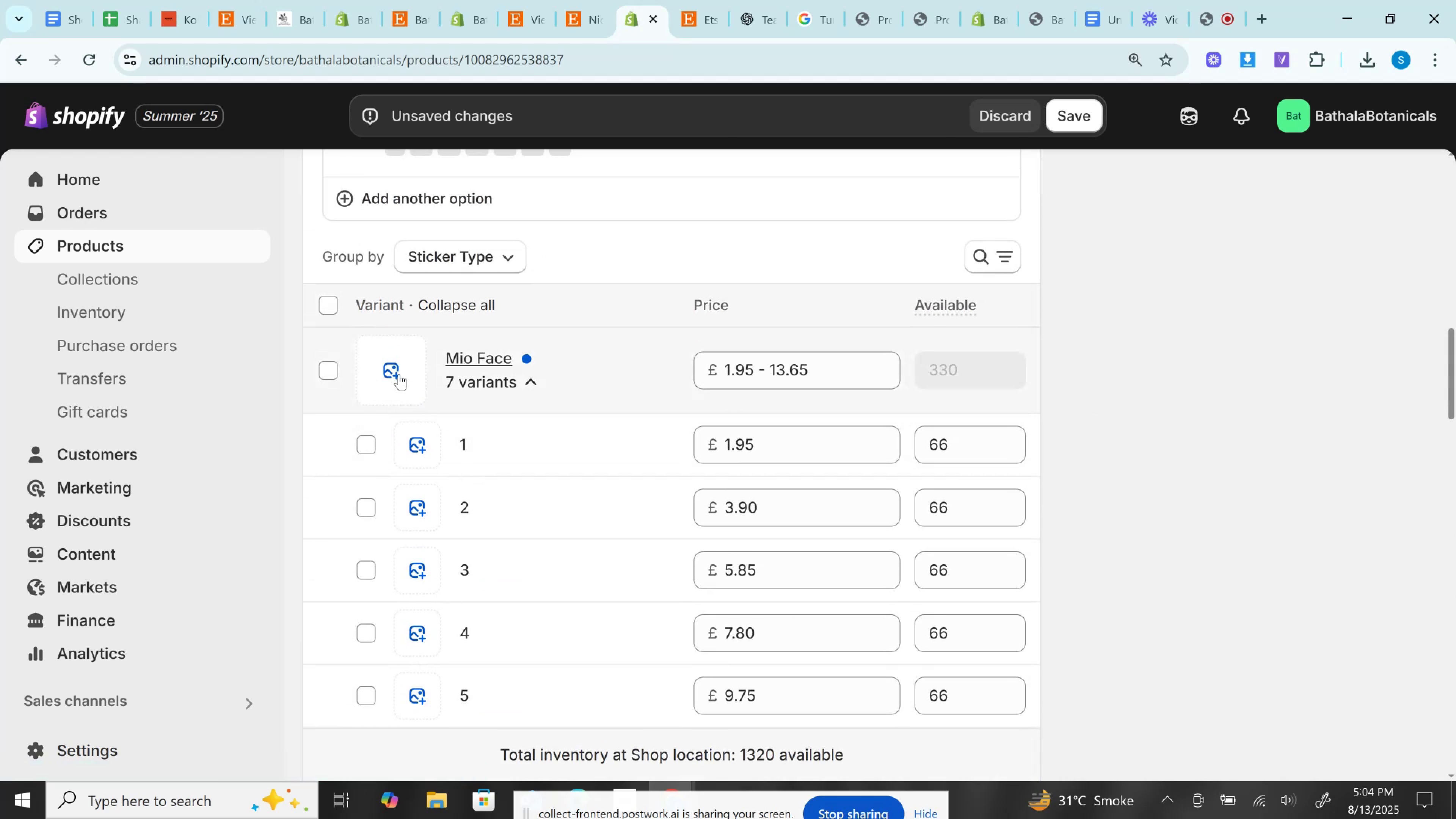 
left_click([399, 374])
 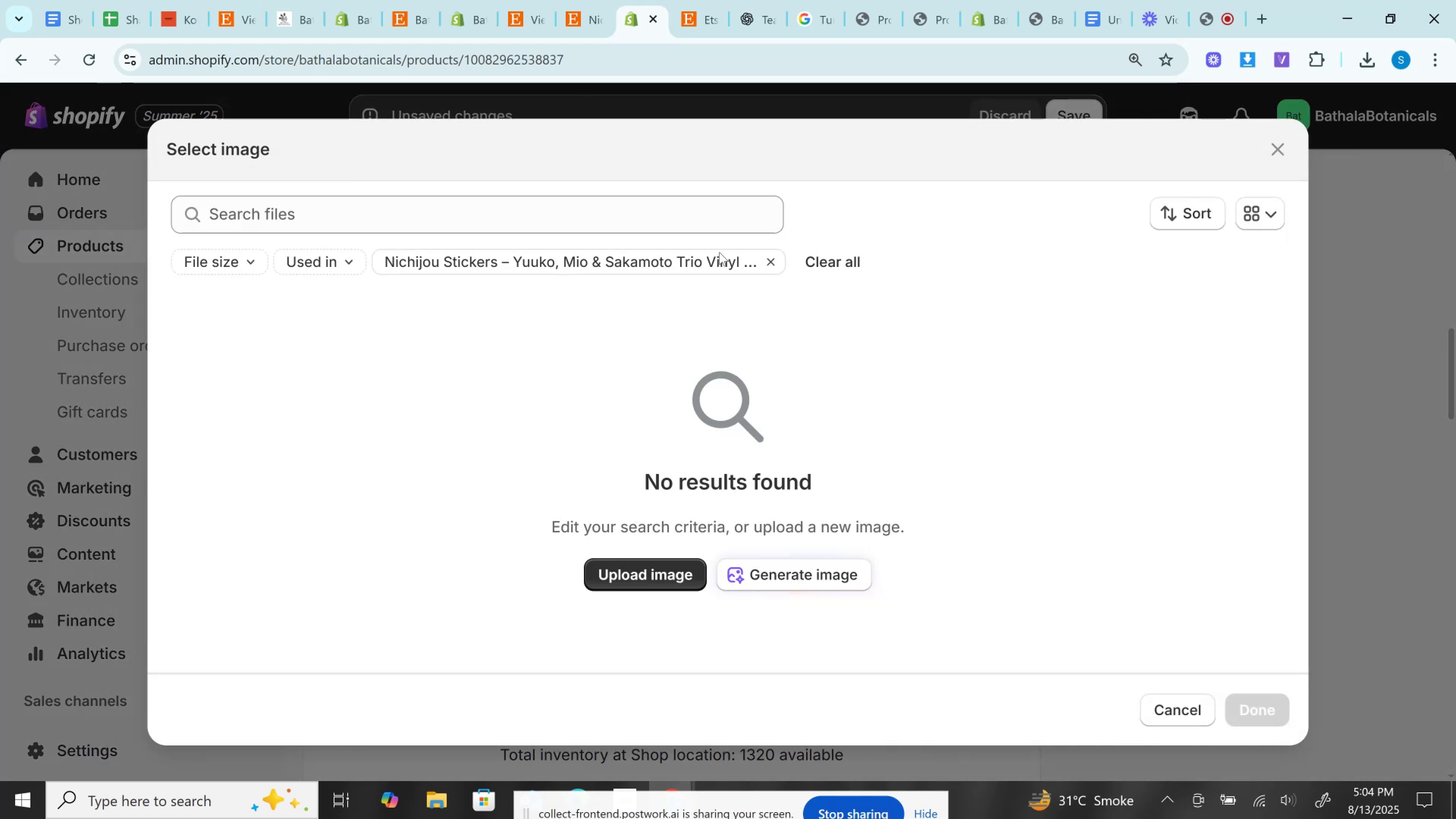 
left_click([767, 258])
 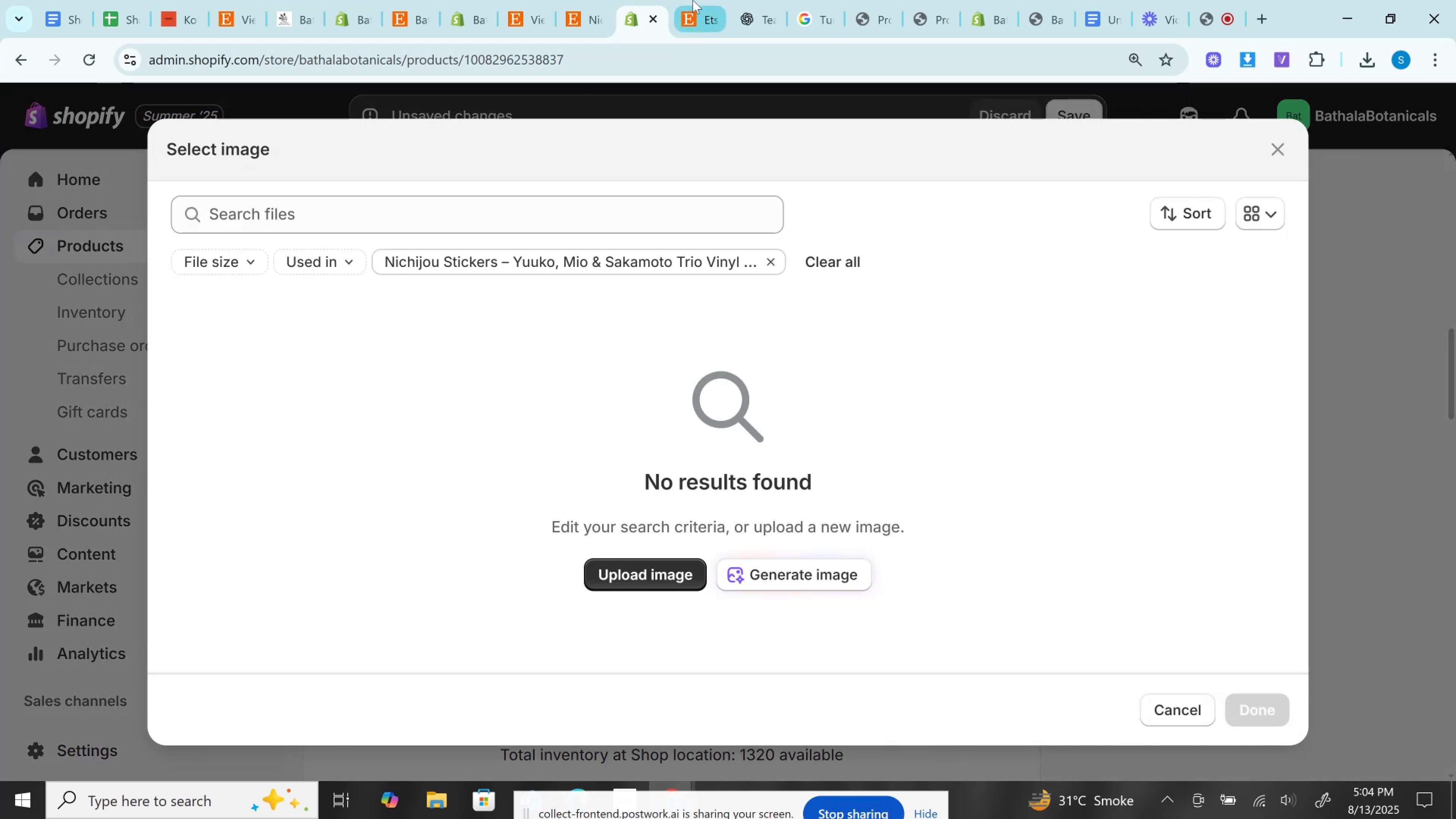 
left_click([693, 0])
 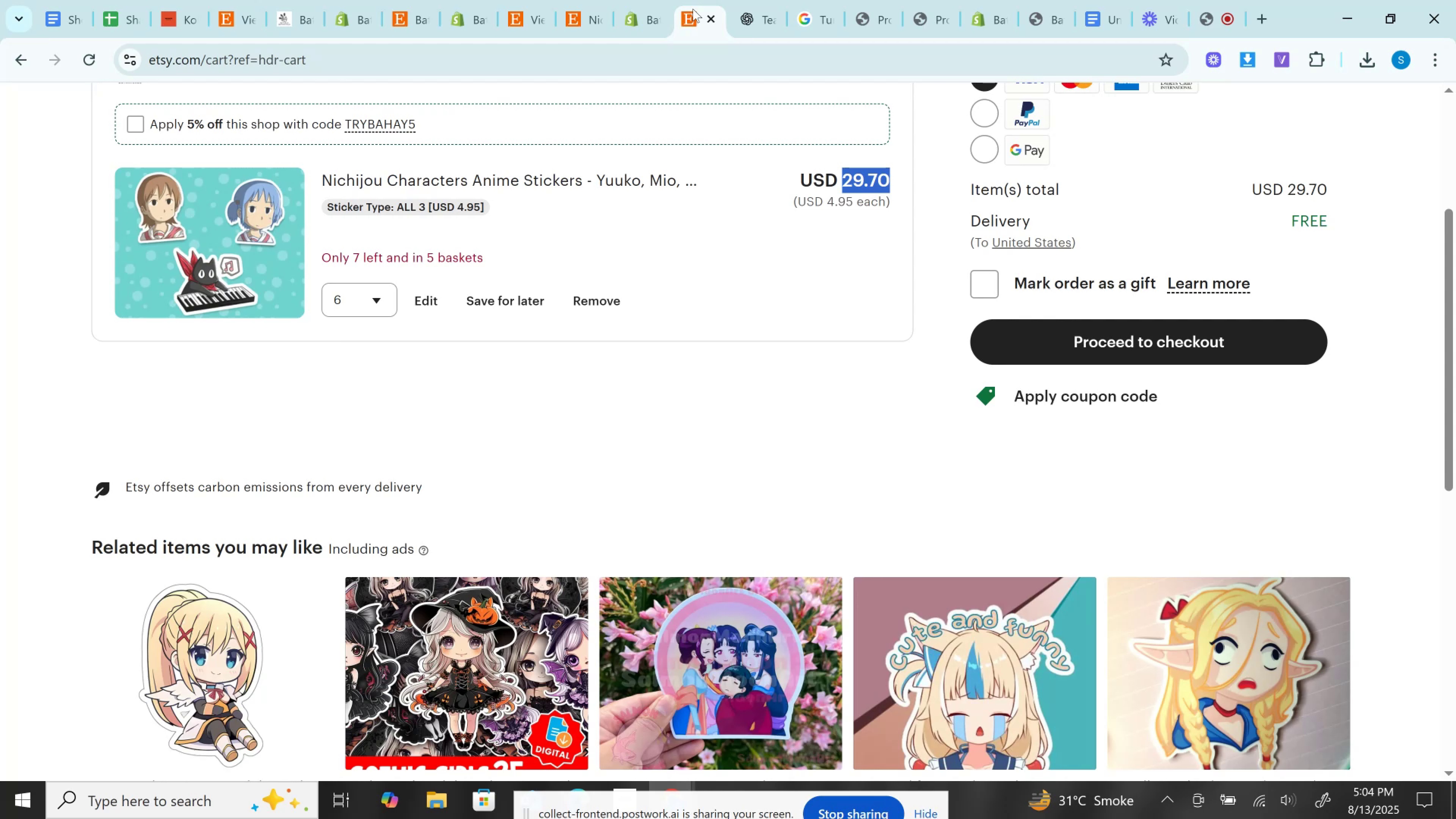 
scroll: coordinate [621, 318], scroll_direction: up, amount: 3.0
 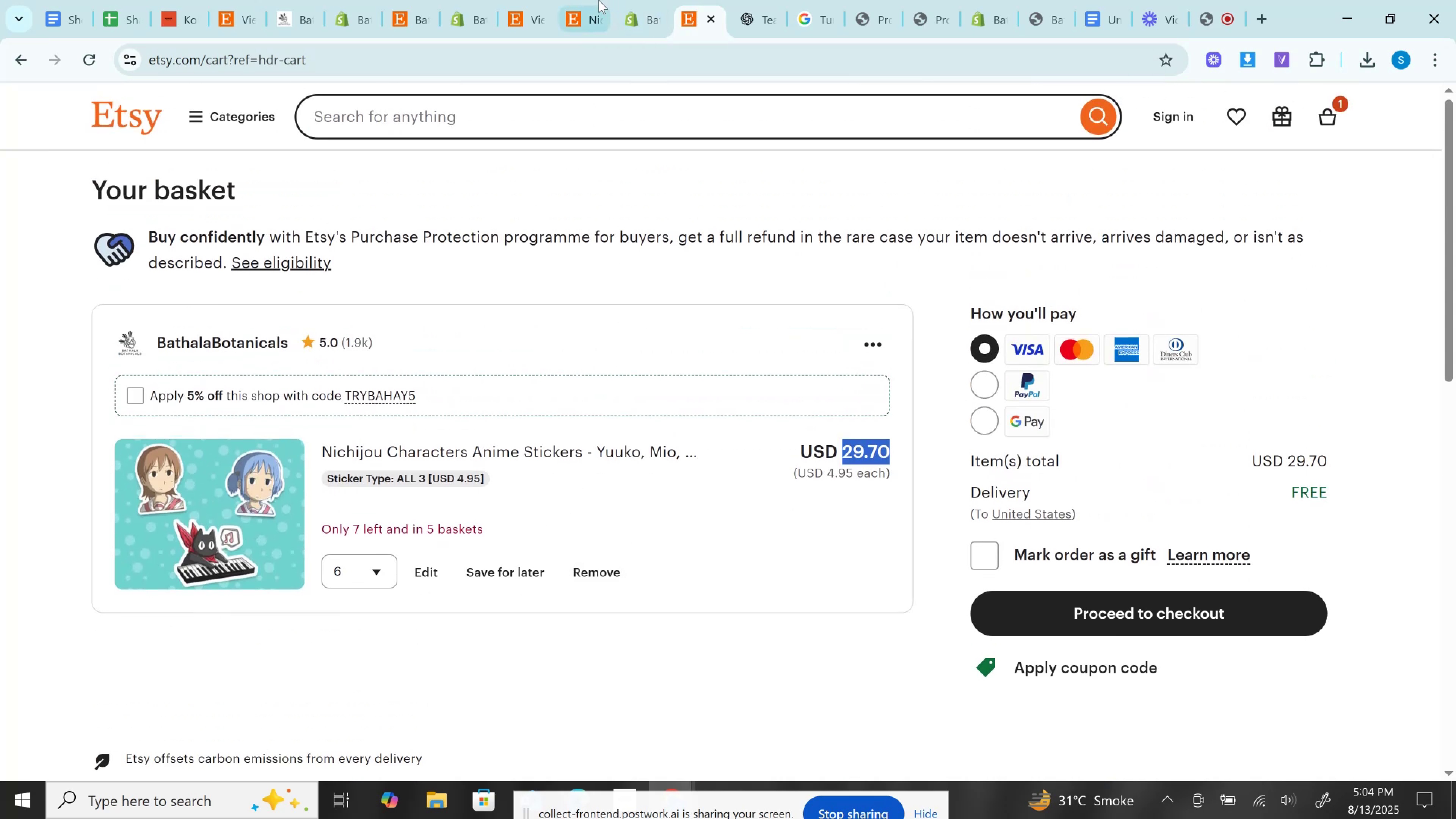 
left_click([592, 0])
 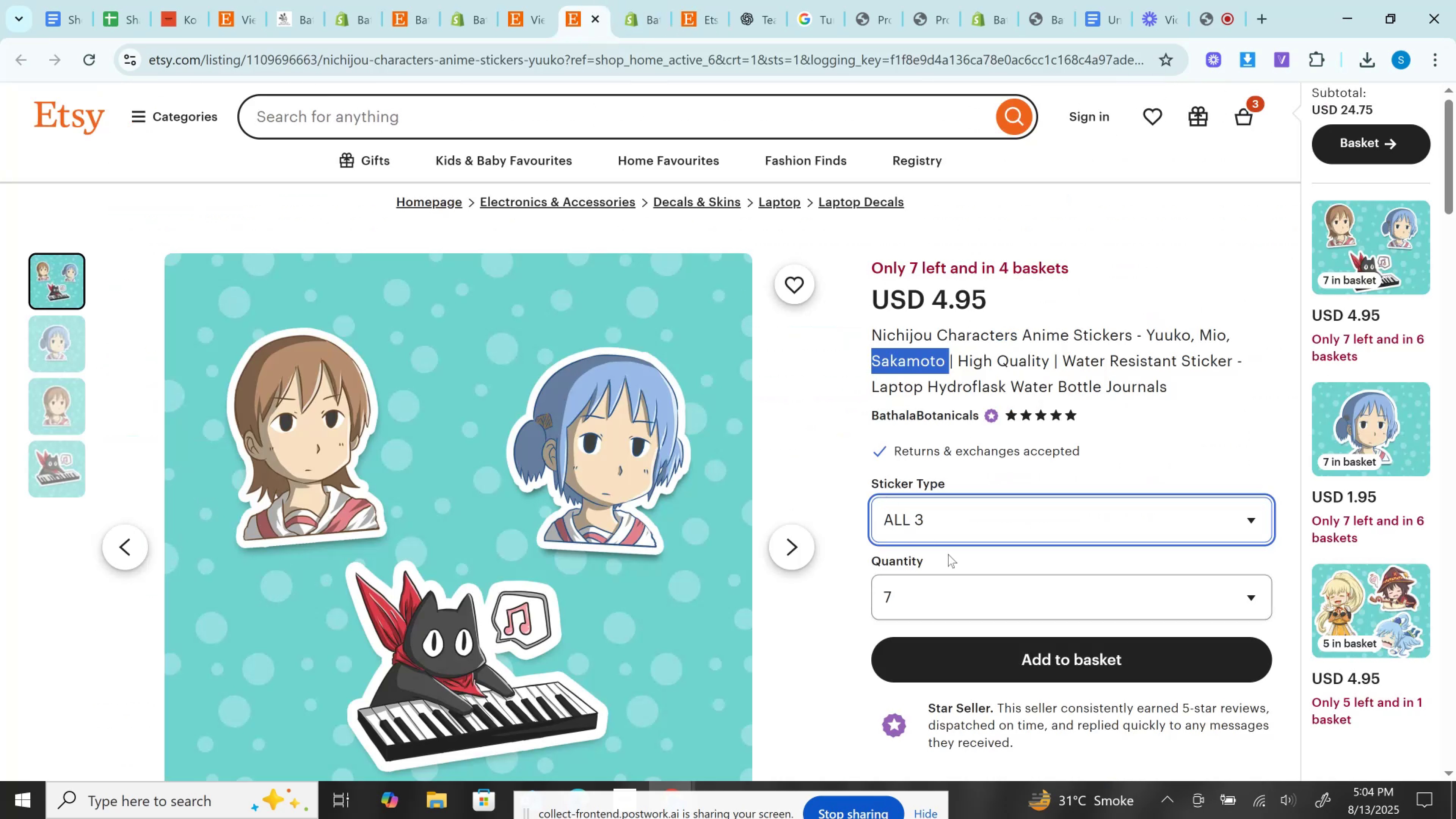 
left_click([945, 537])
 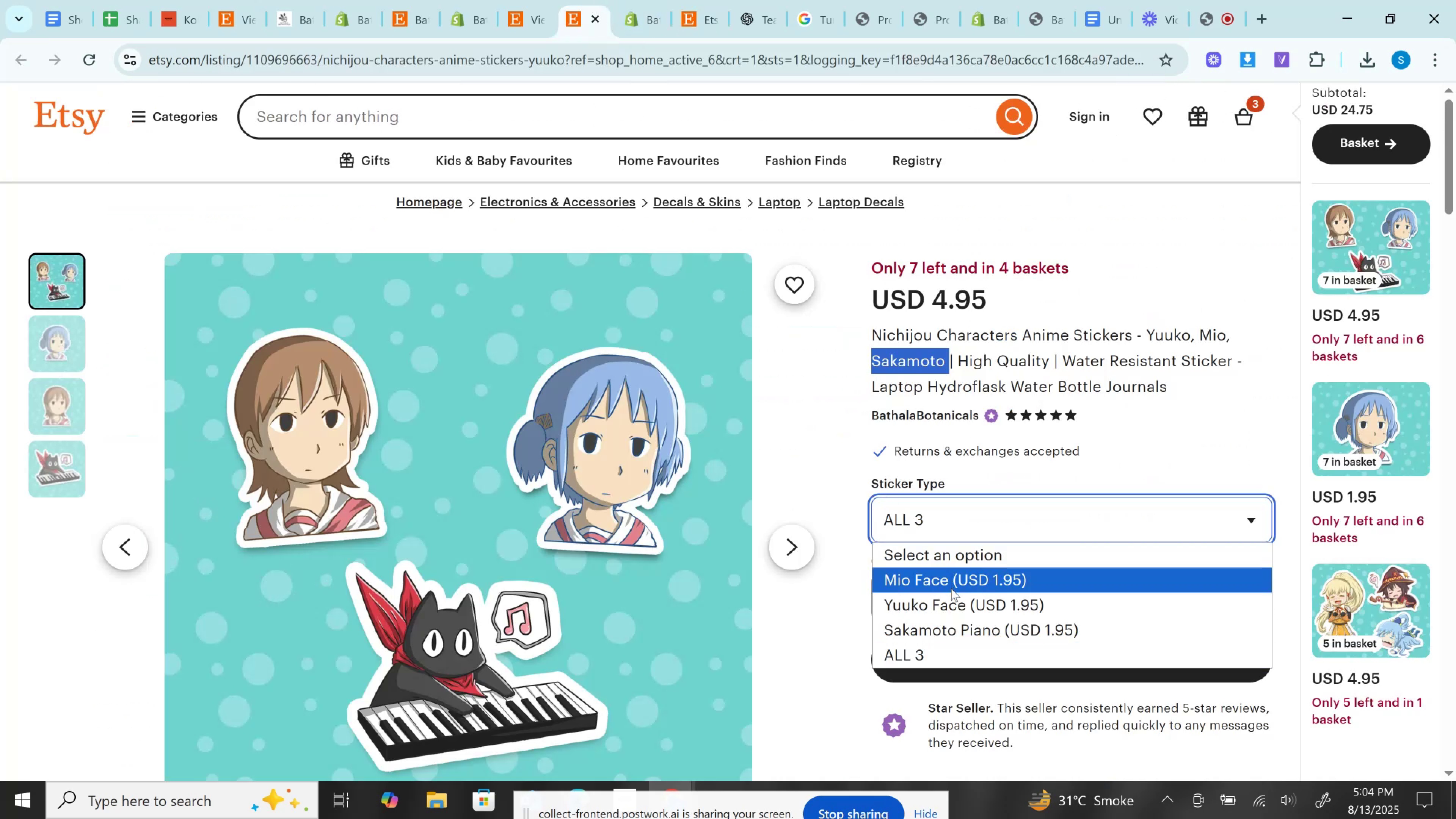 
left_click([951, 588])
 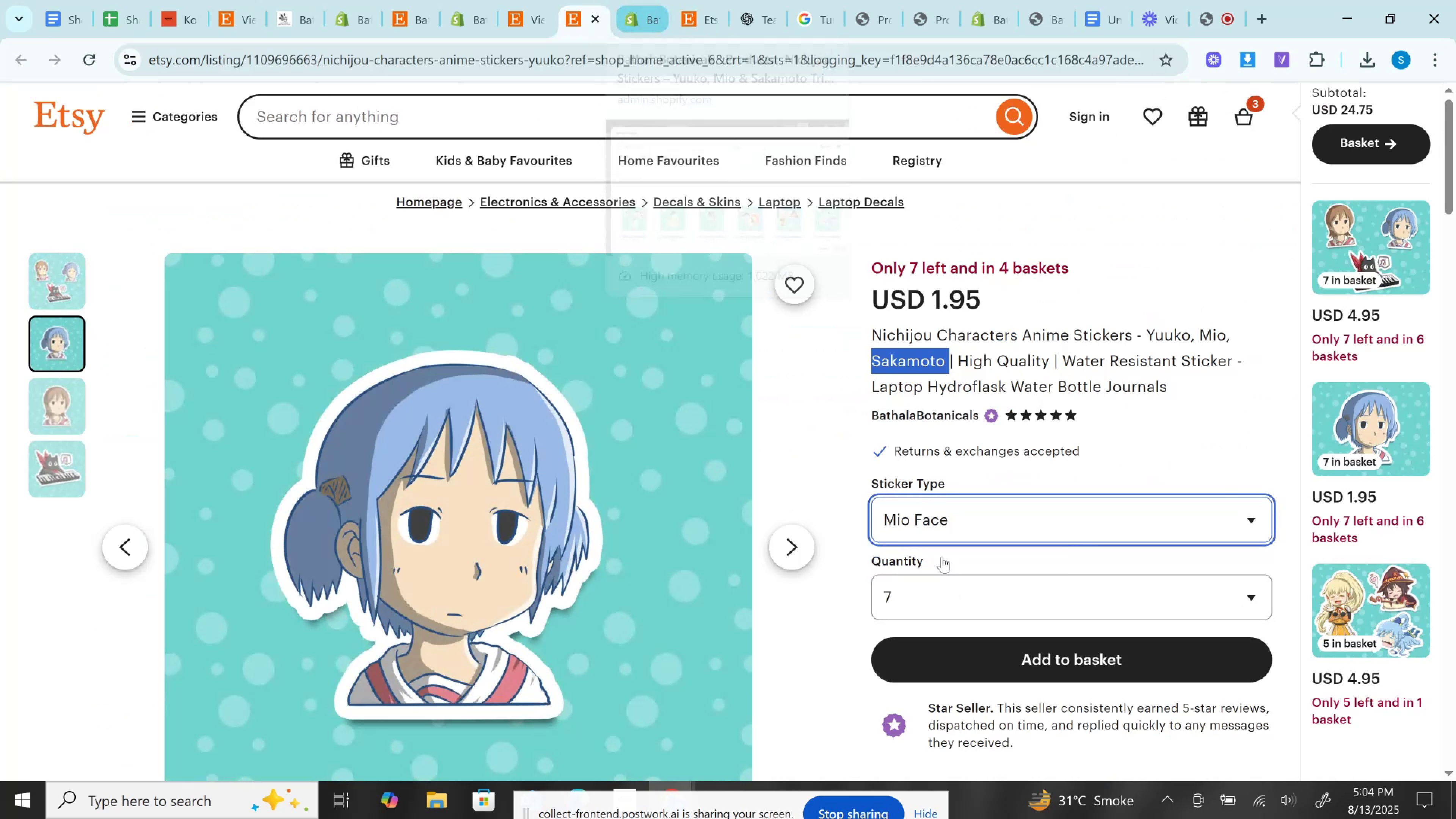 
left_click([957, 519])
 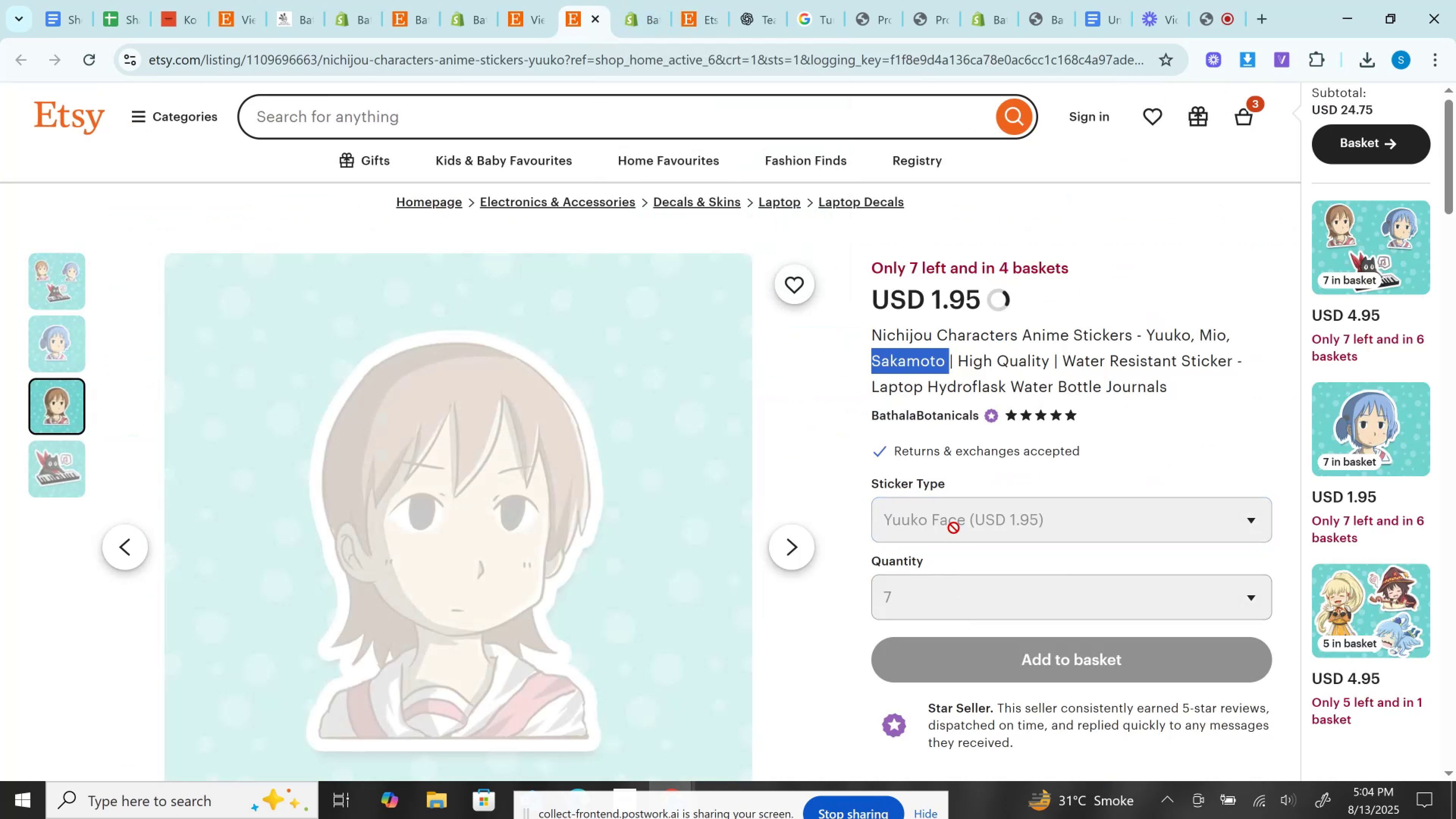 
left_click([954, 528])
 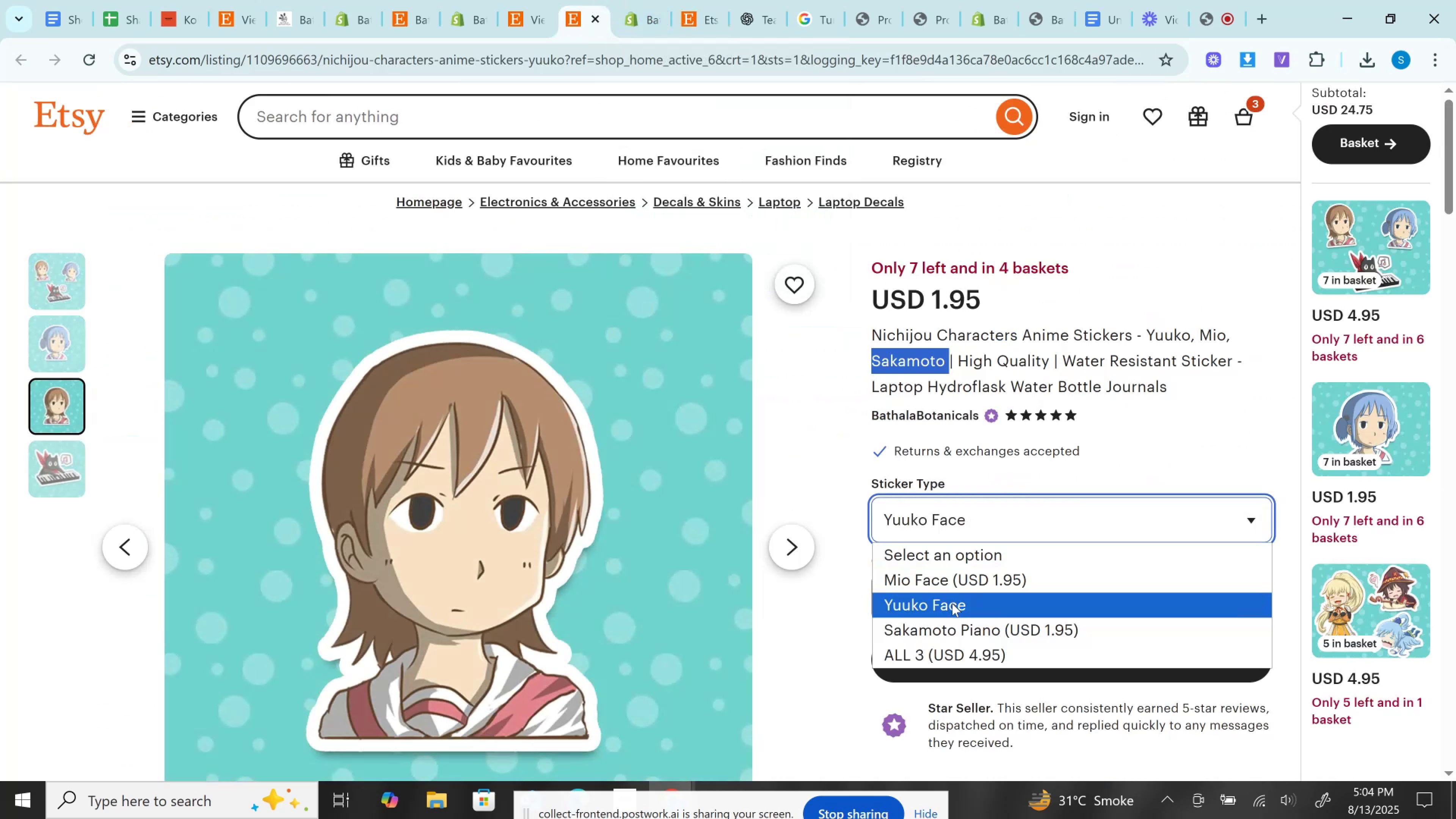 
left_click([951, 630])
 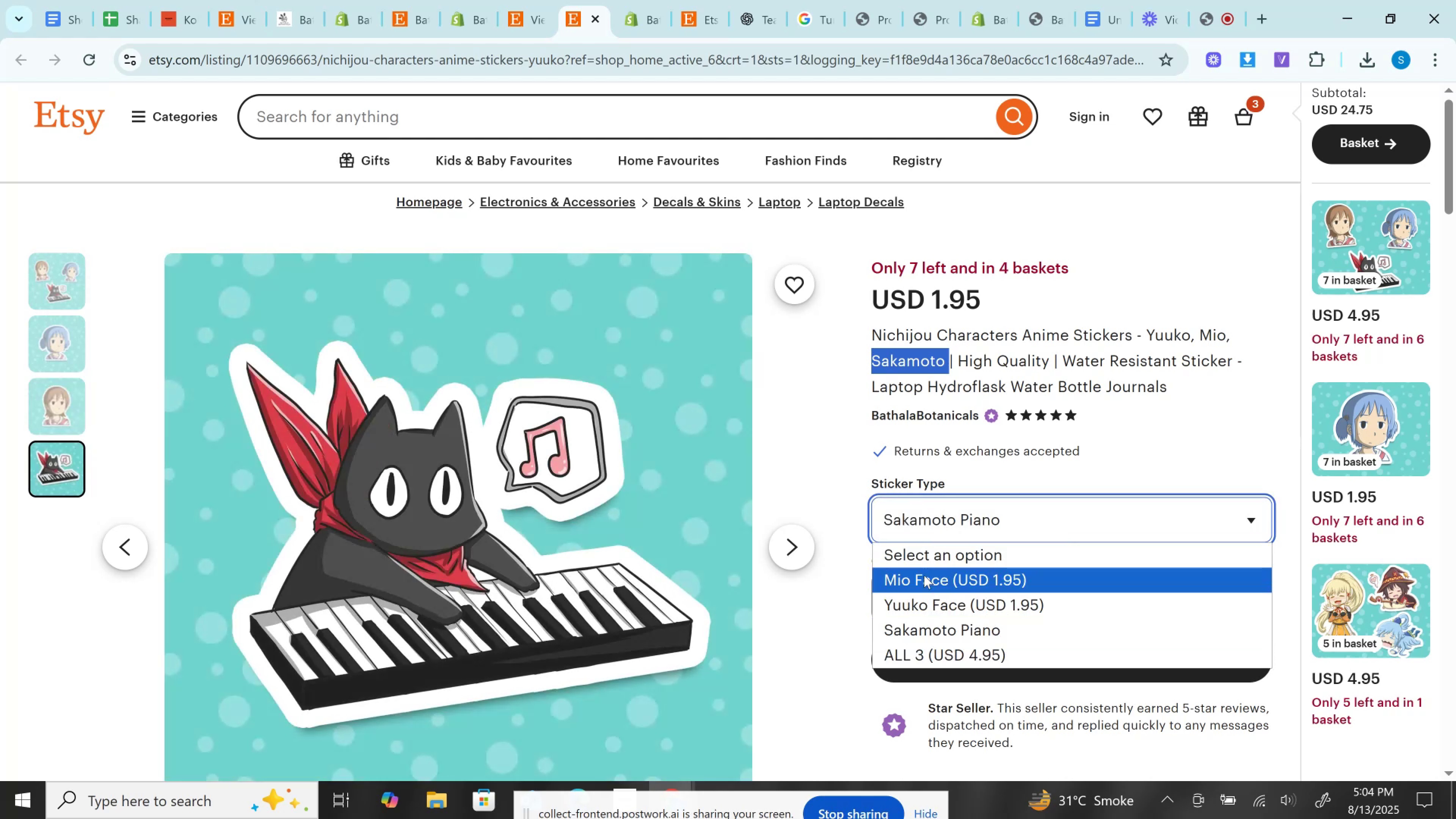 
left_click([924, 579])
 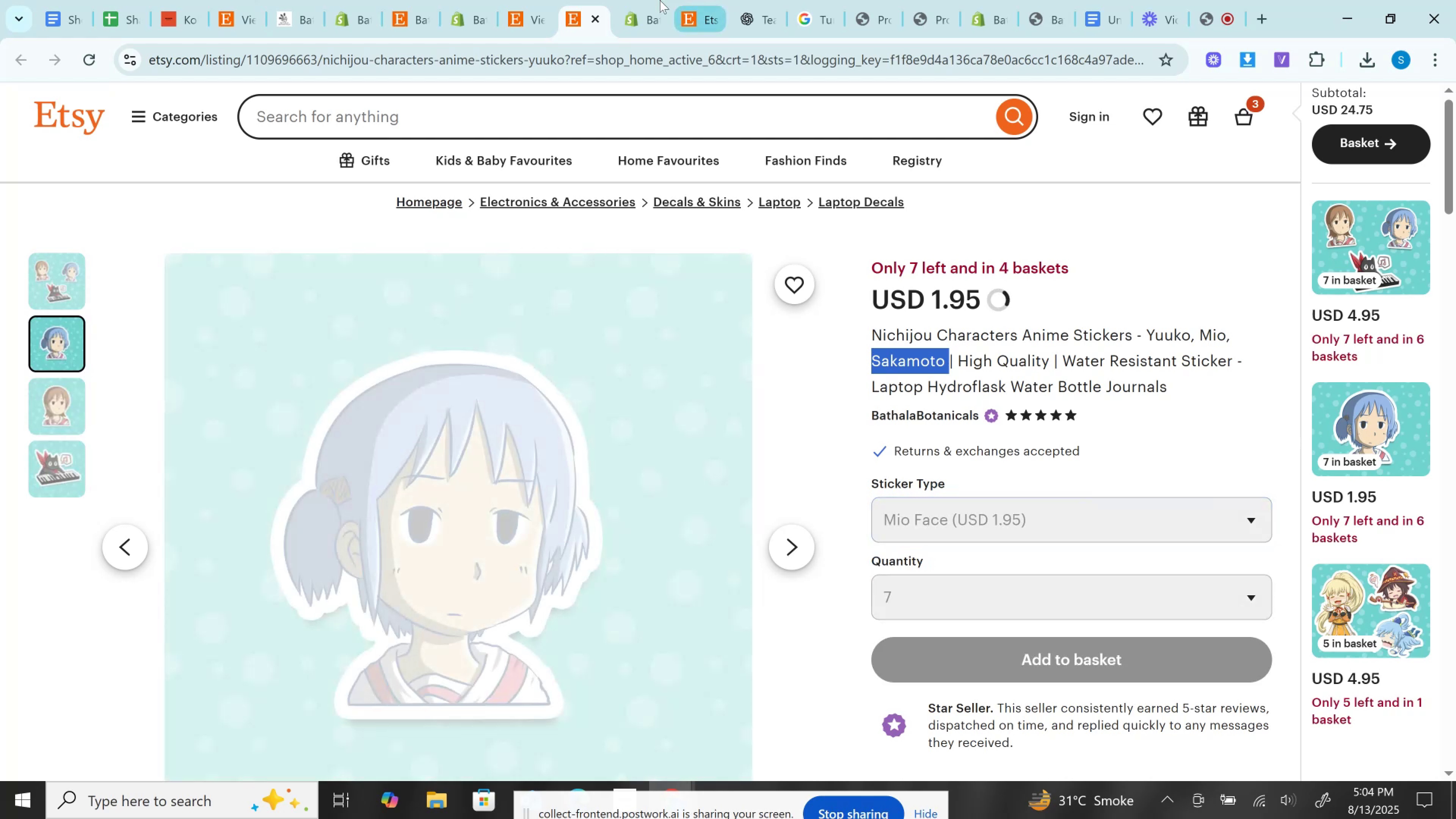 
left_click([657, 0])
 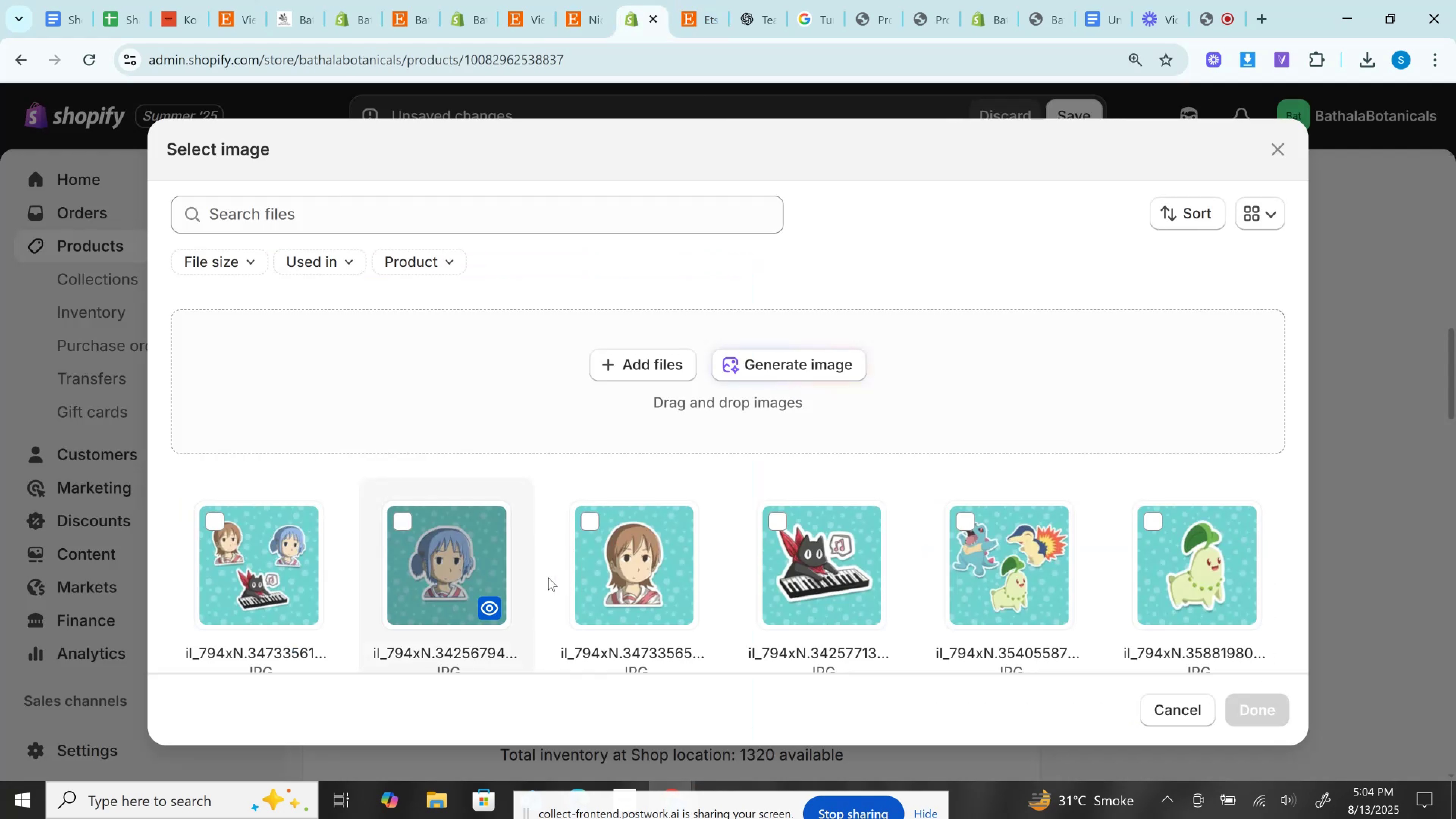 
left_click([453, 570])
 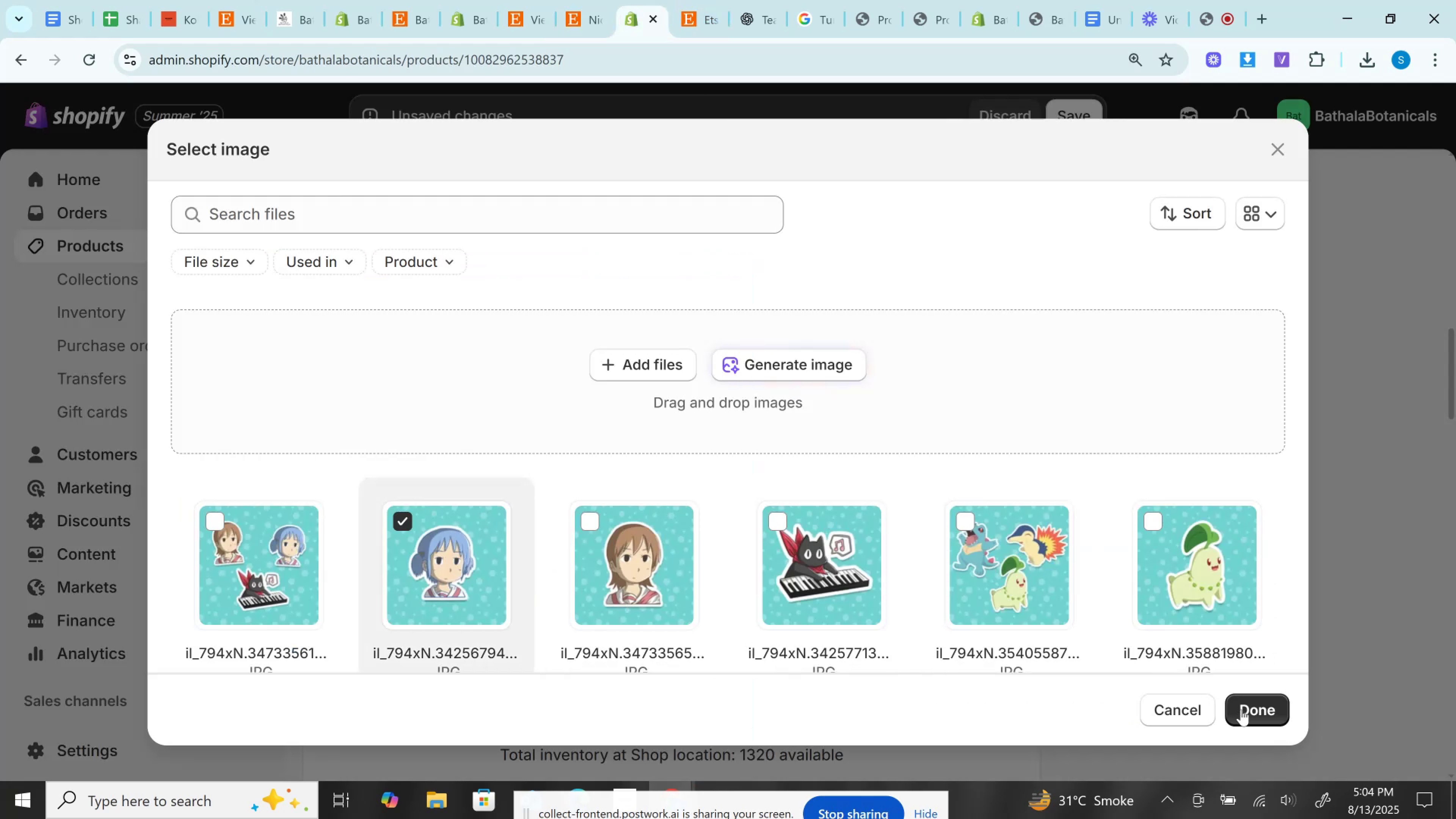 
left_click([1241, 709])
 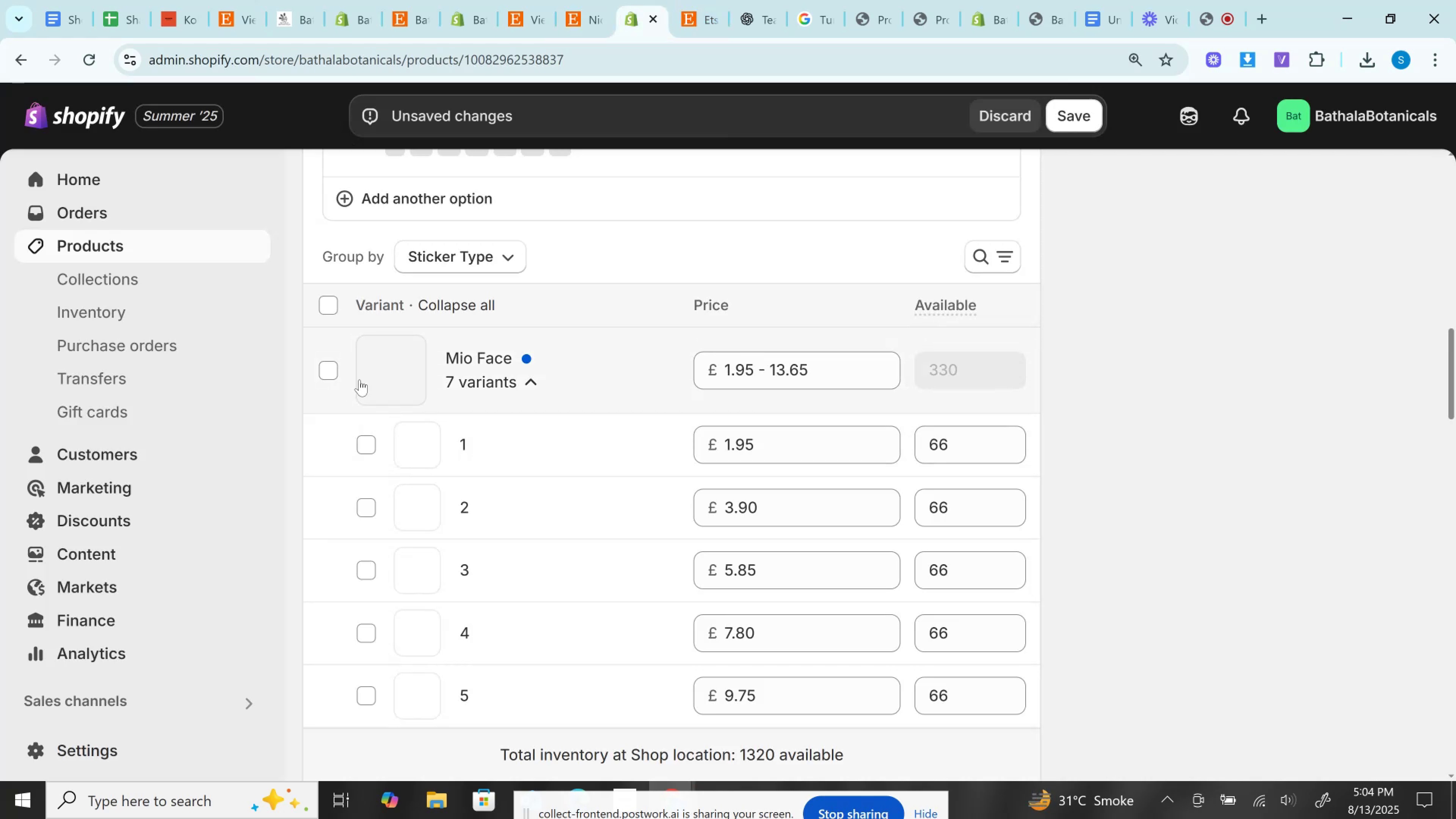 
left_click([528, 380])
 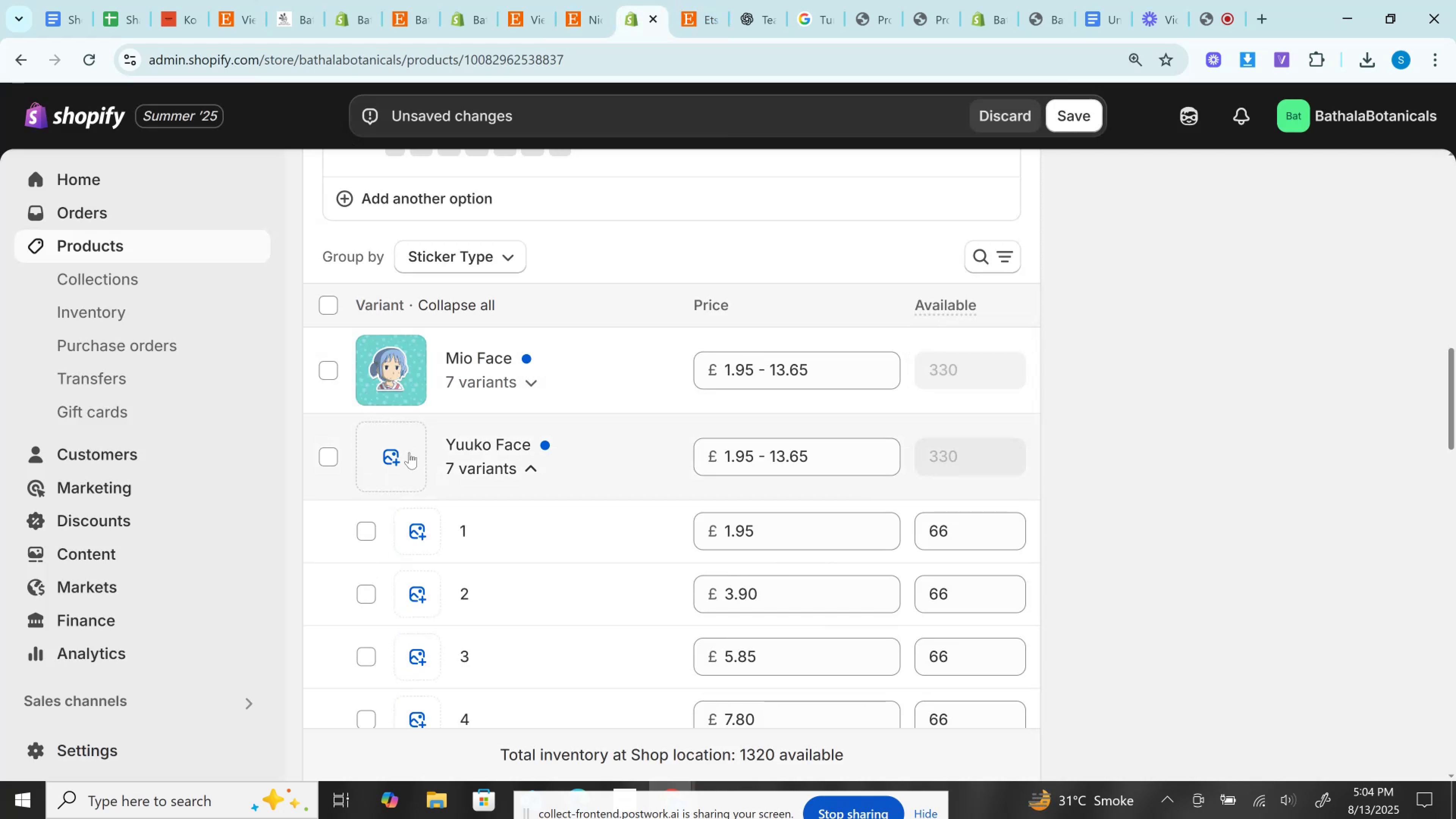 
left_click([409, 452])
 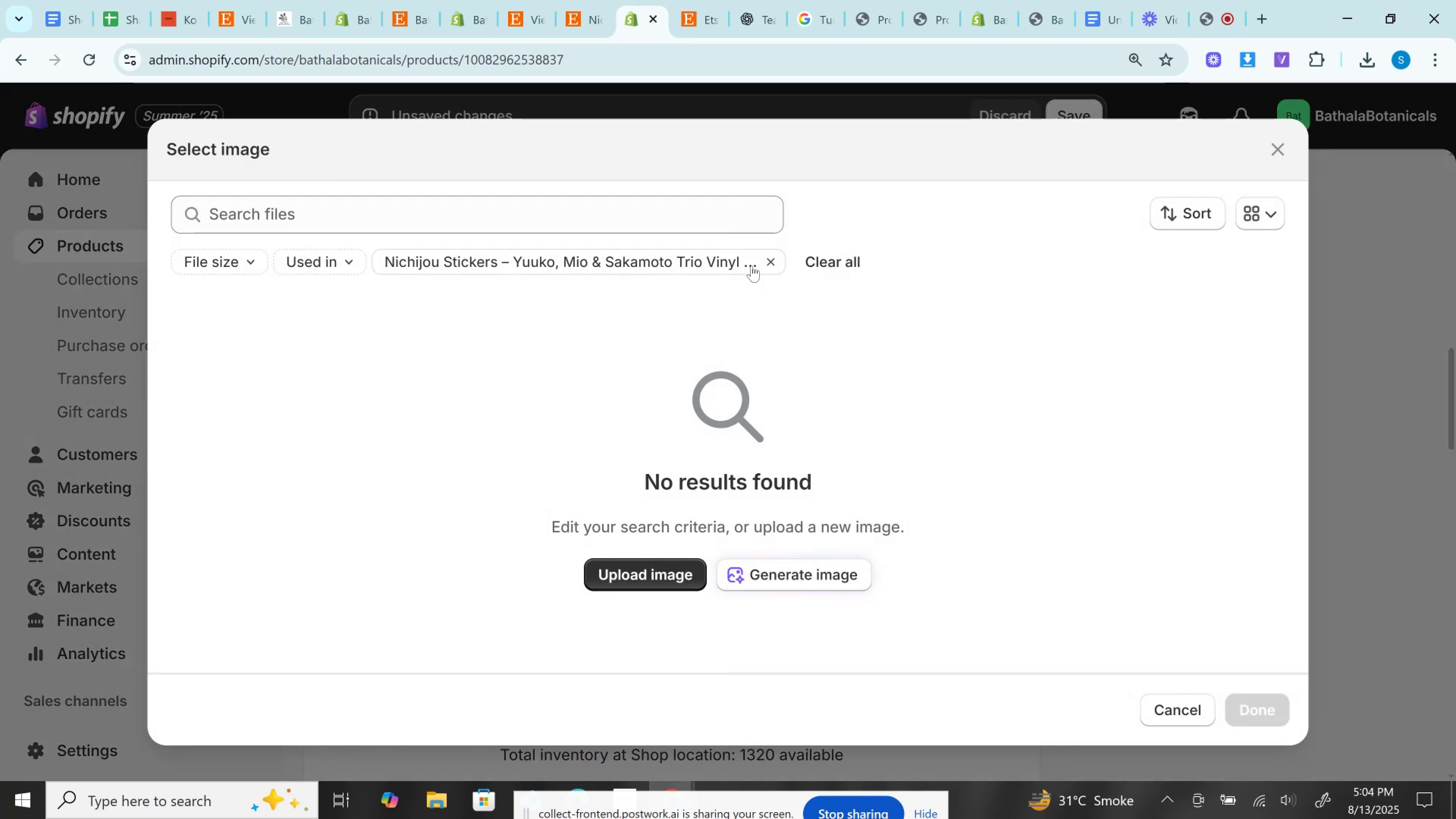 
left_click([766, 265])
 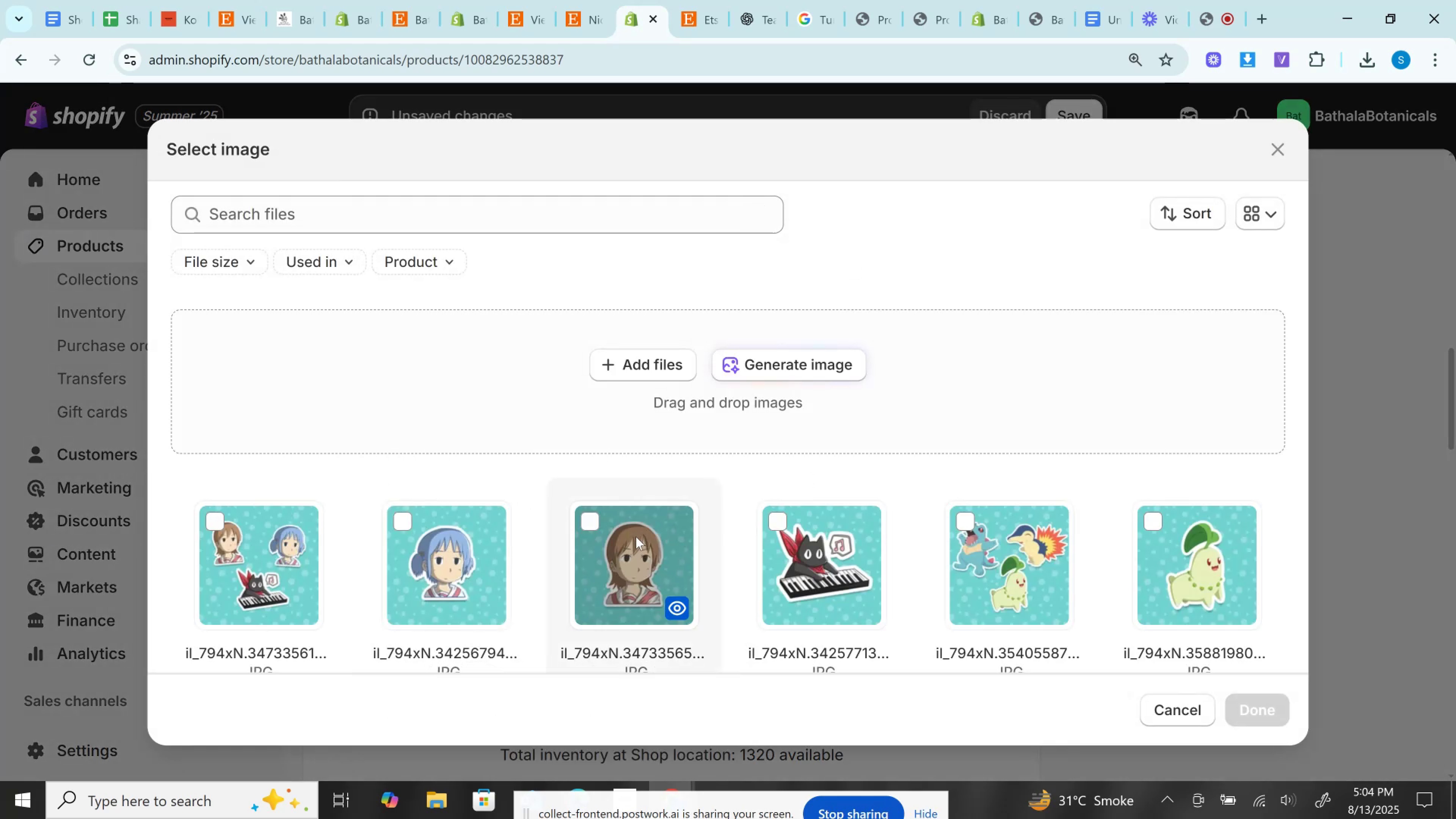 
left_click([636, 549])
 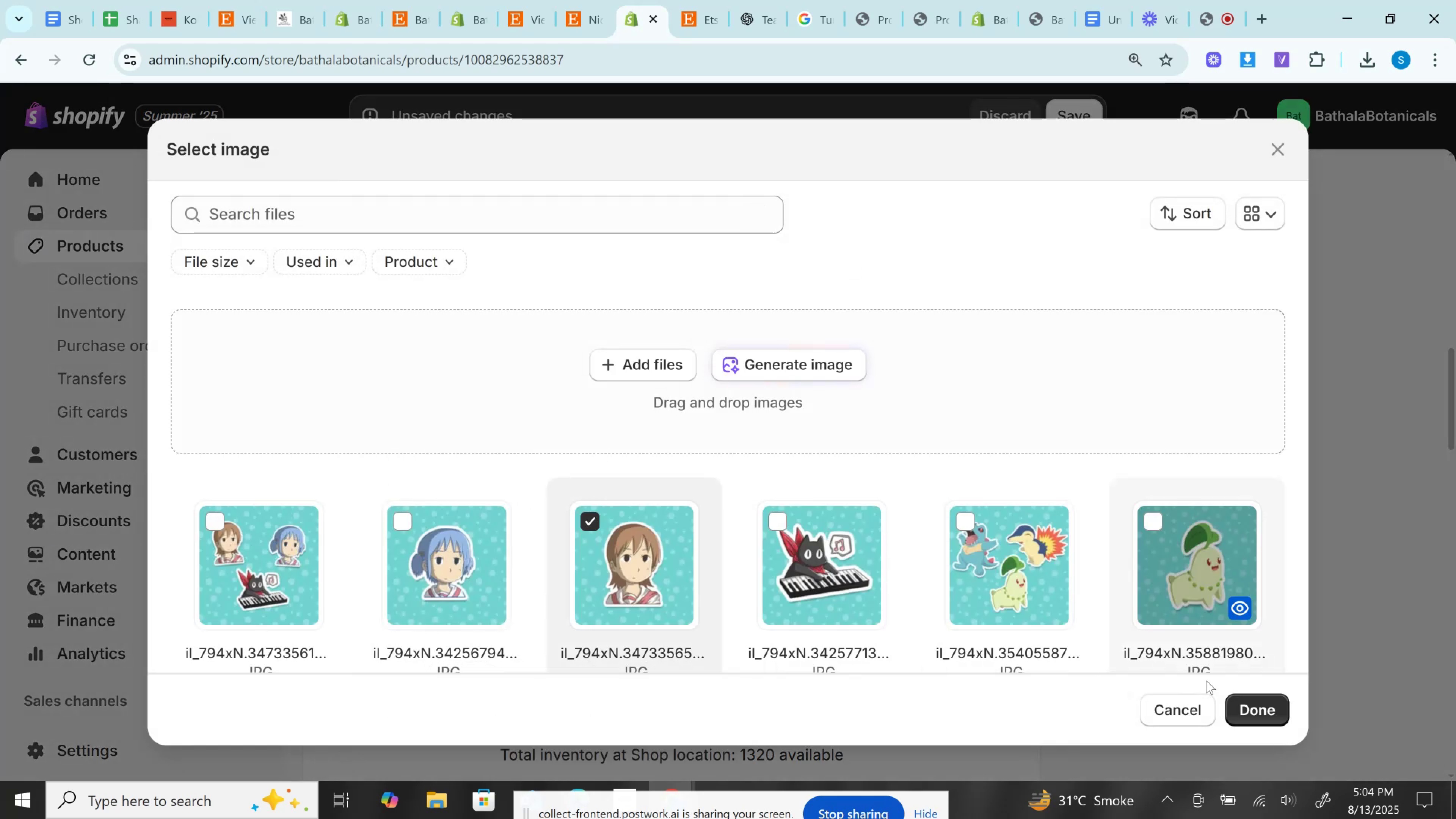 
left_click([1243, 706])
 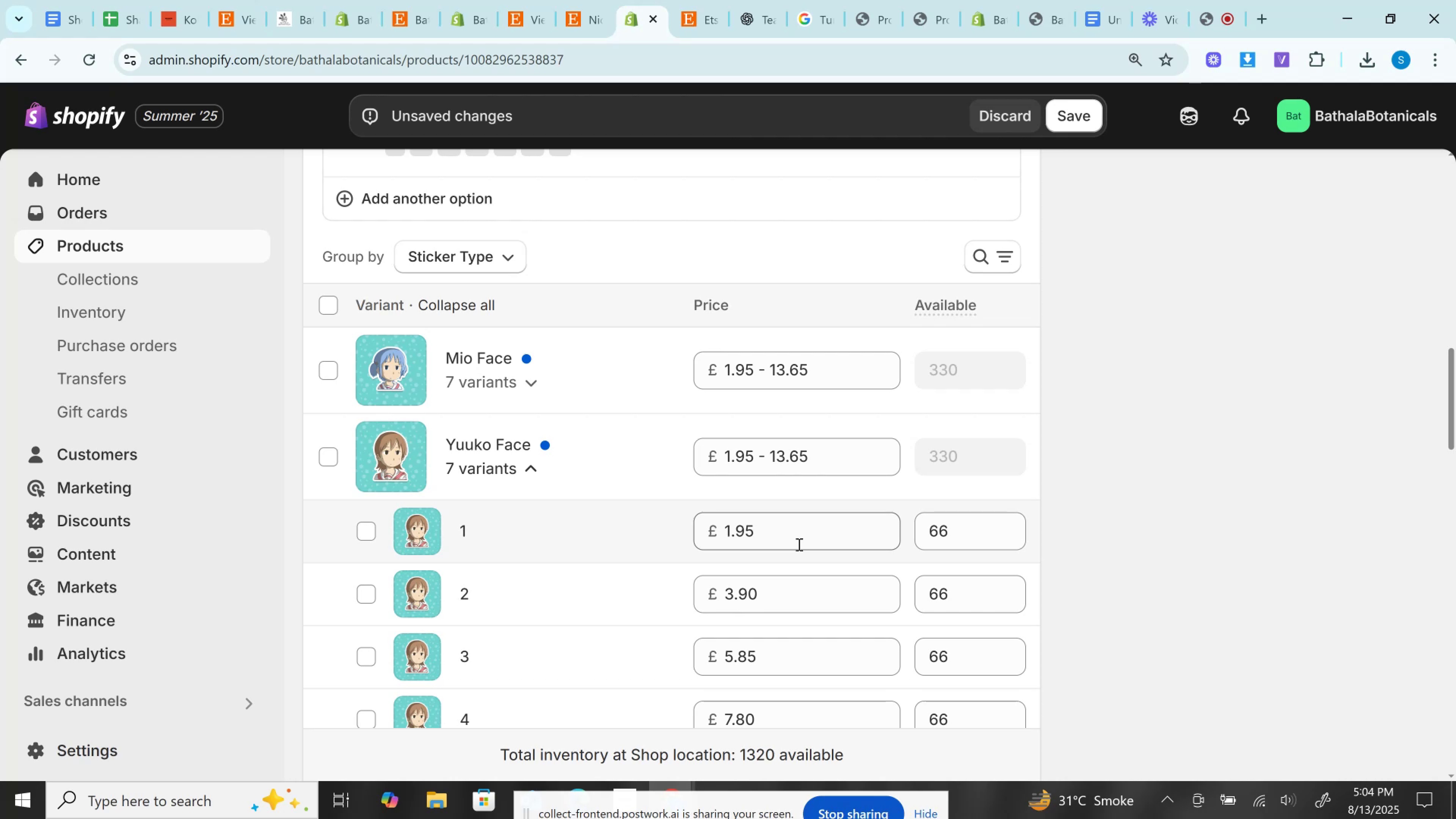 
wait(5.99)
 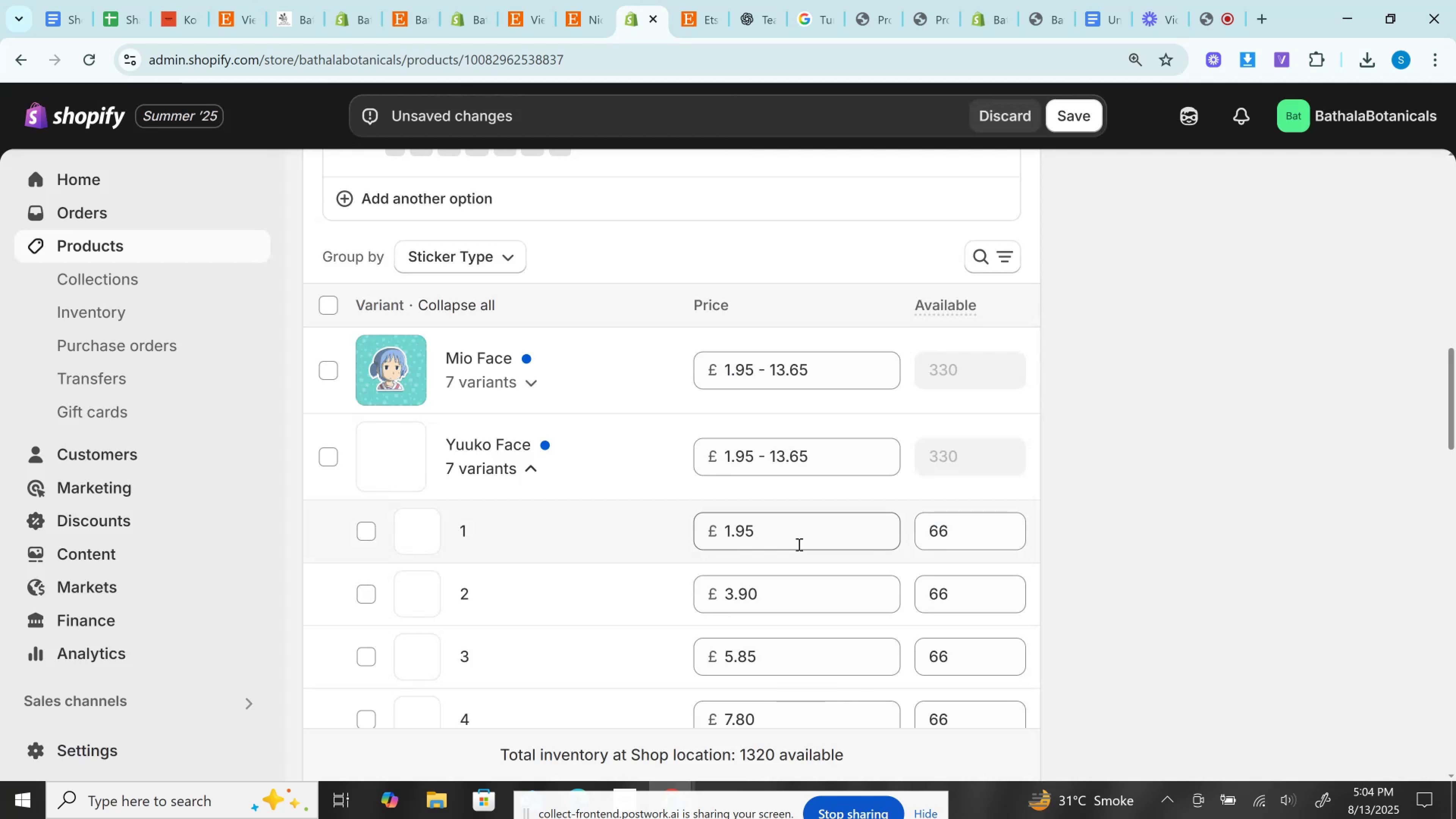 
left_click([529, 464])
 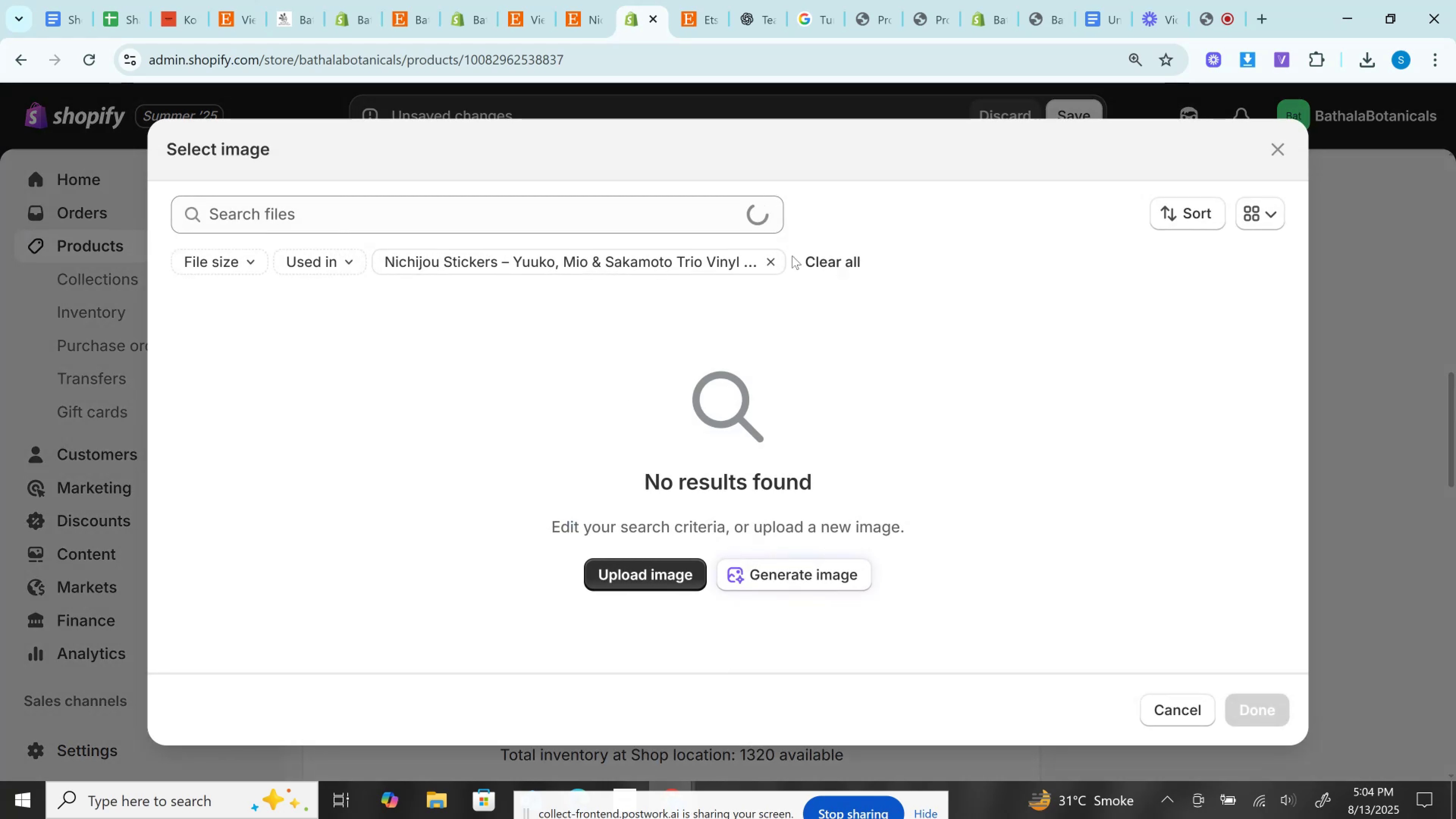 
left_click([777, 254])
 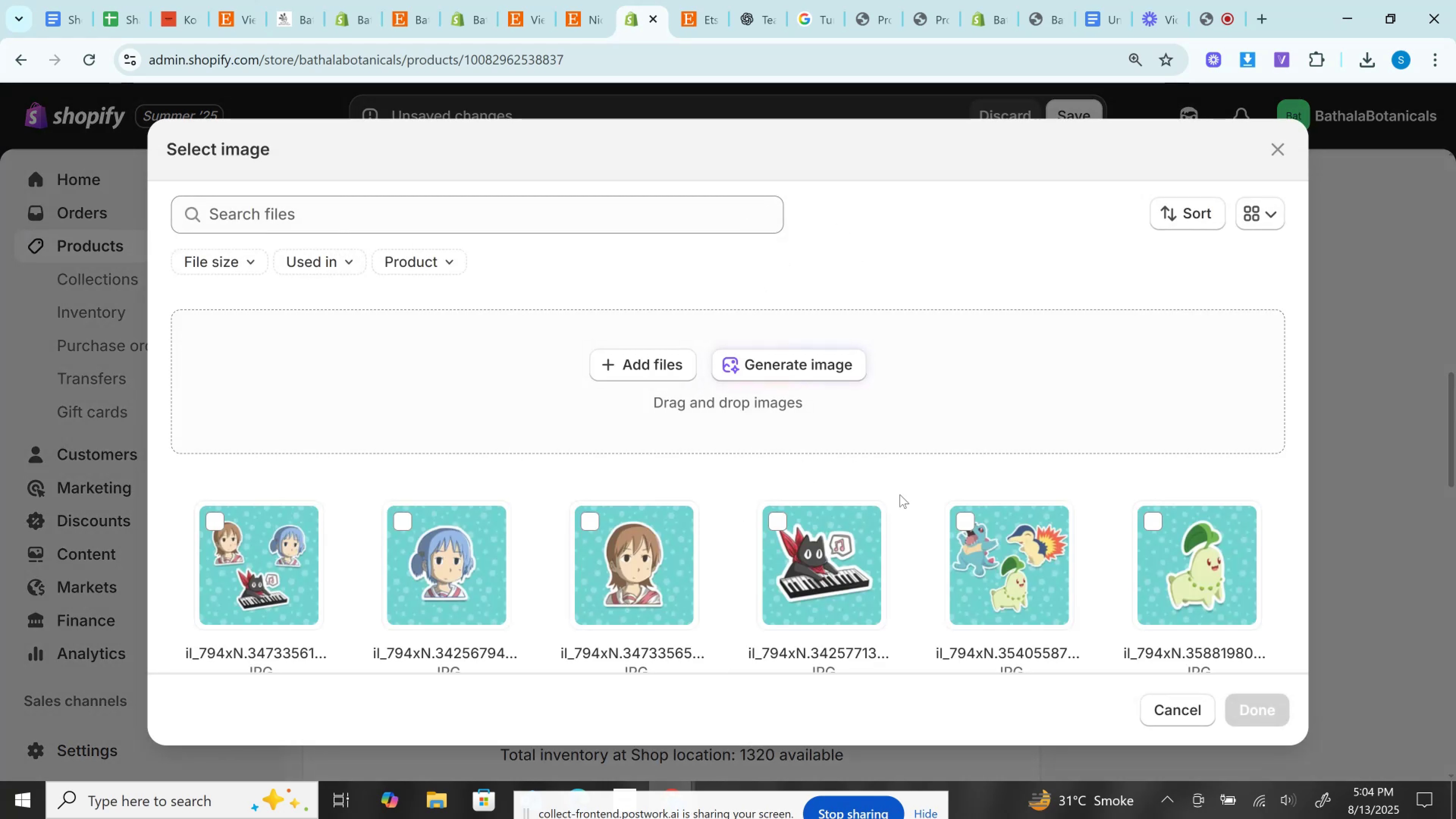 
left_click([811, 541])
 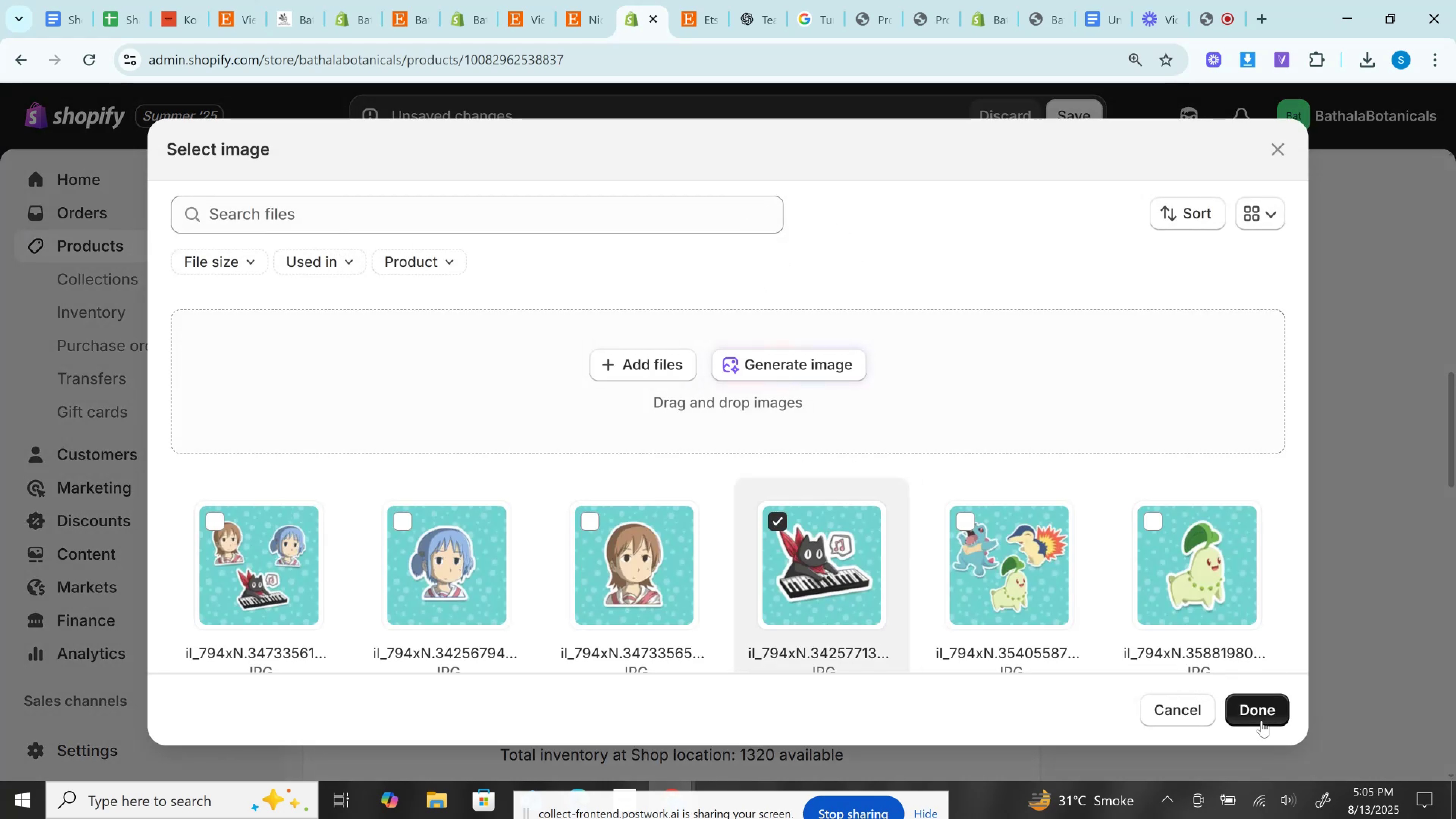 
left_click([1259, 717])
 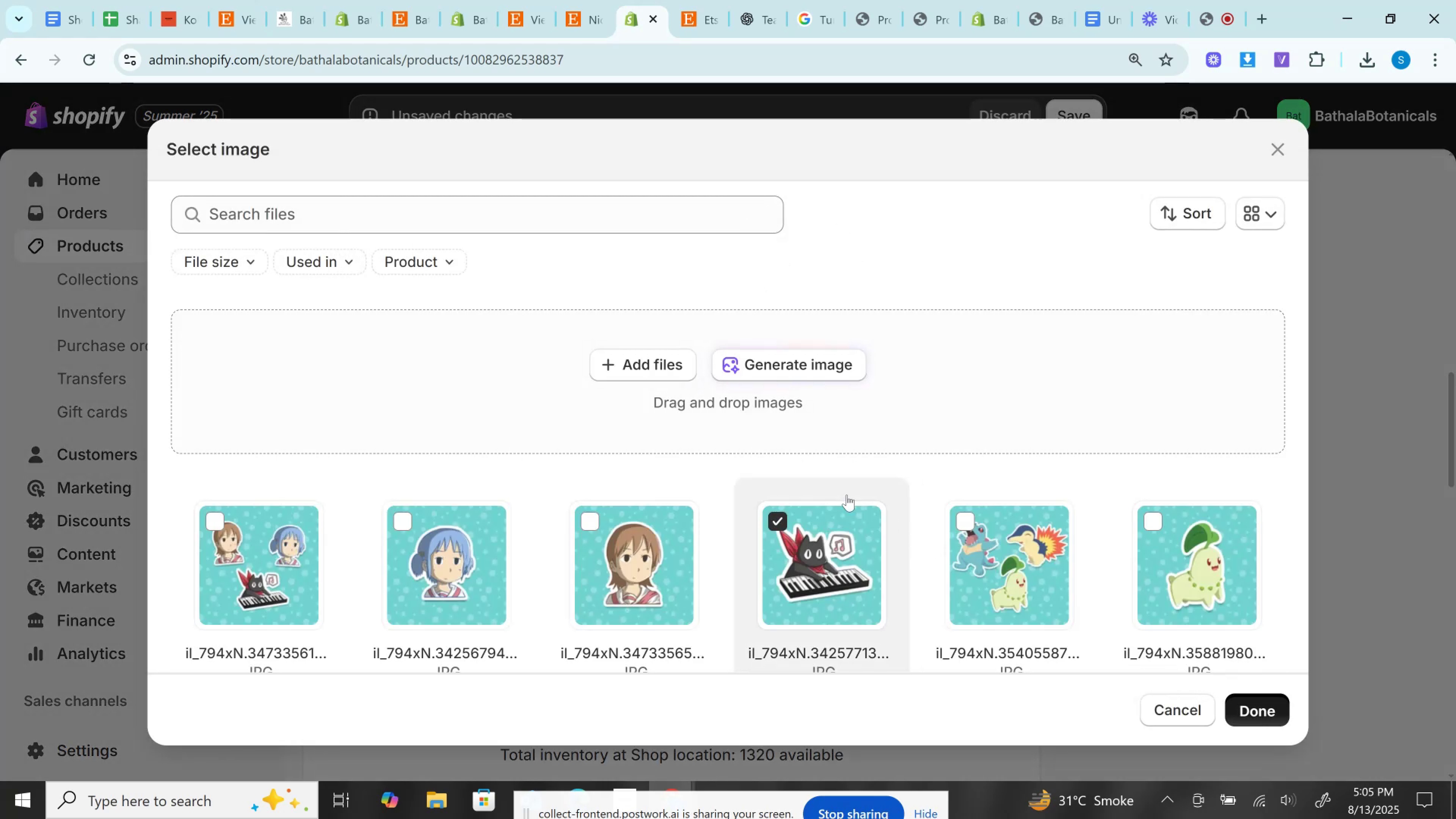 
mouse_move([530, 397])
 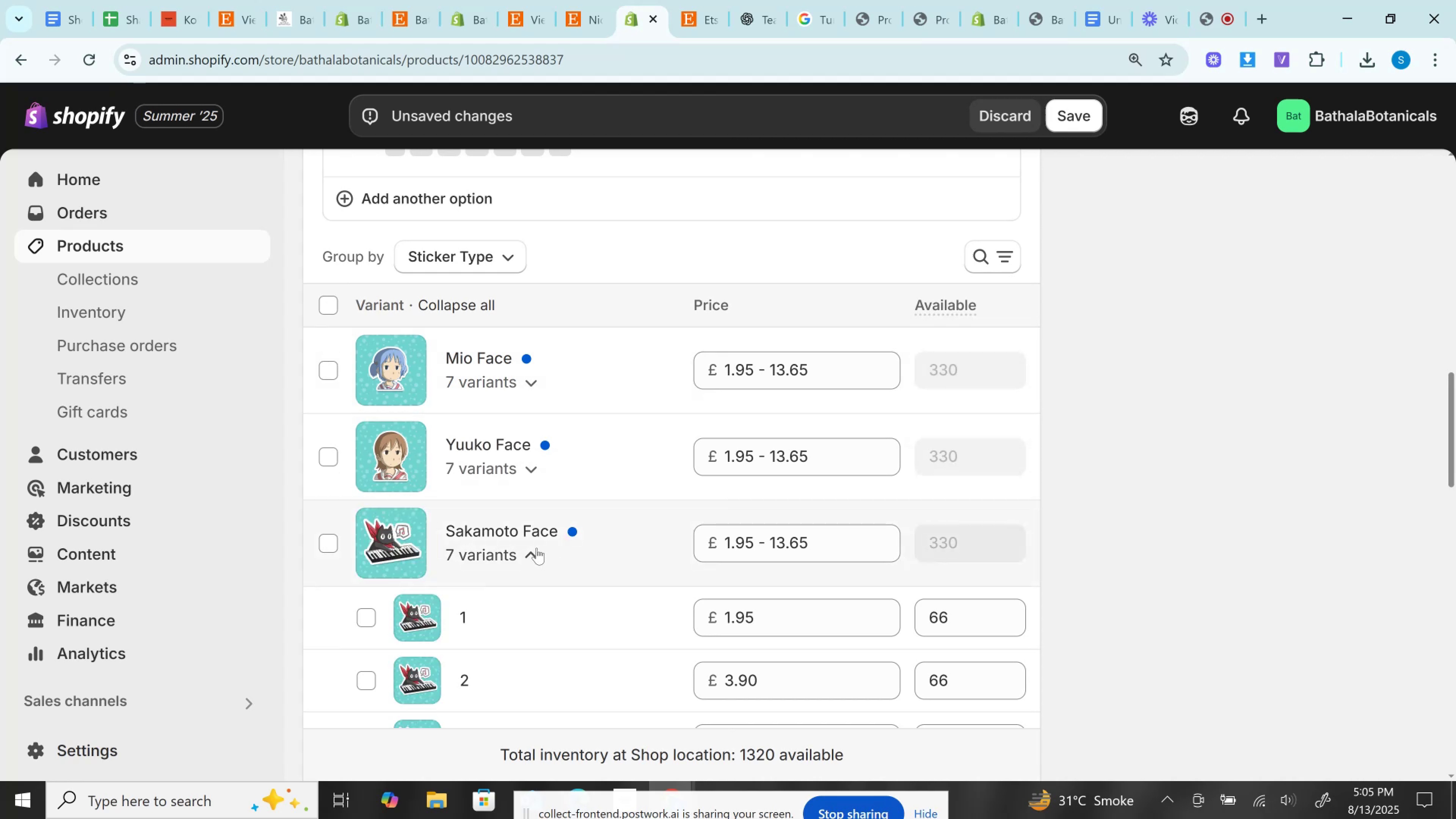 
left_click([537, 548])
 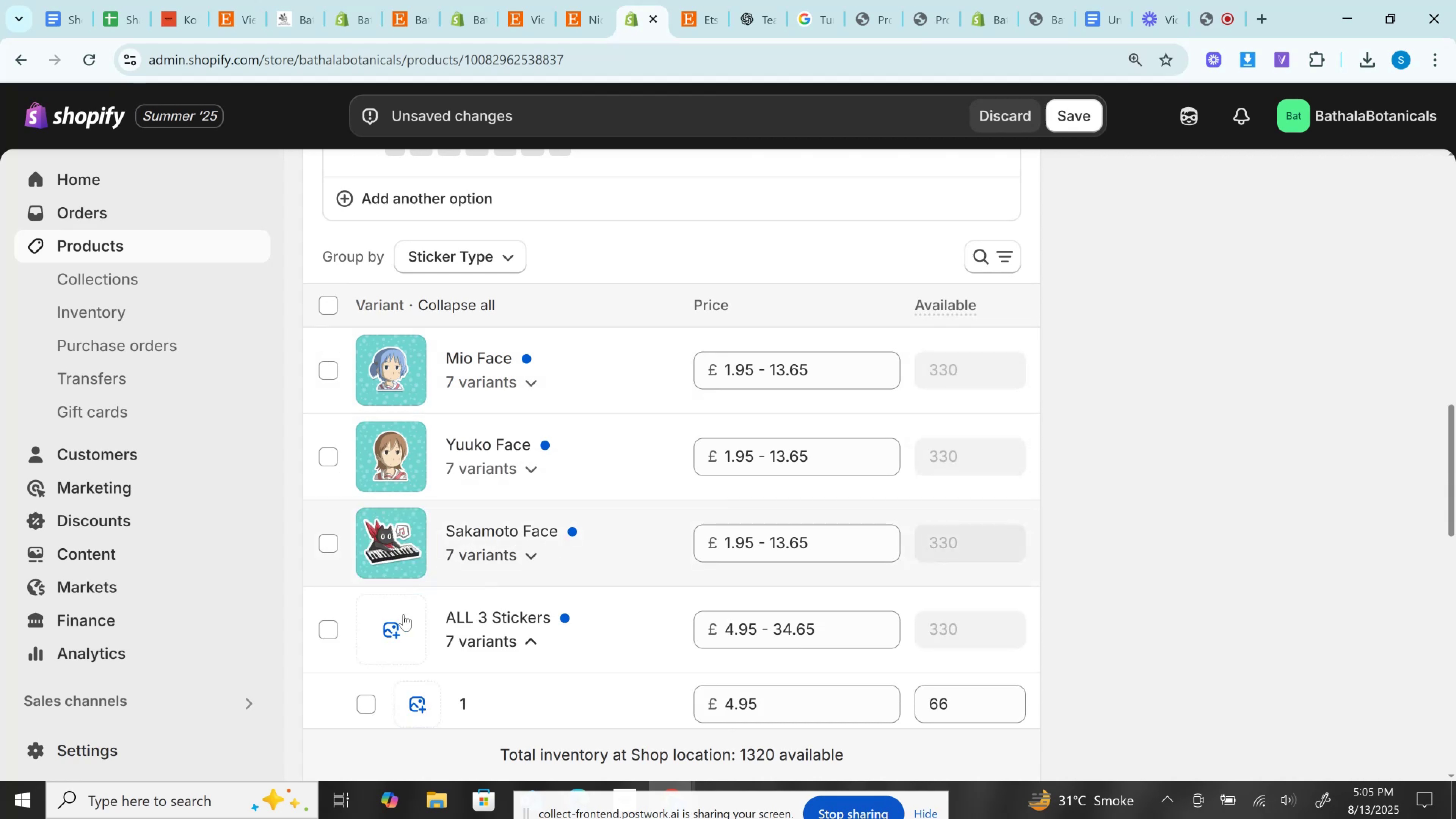 
left_click([393, 630])
 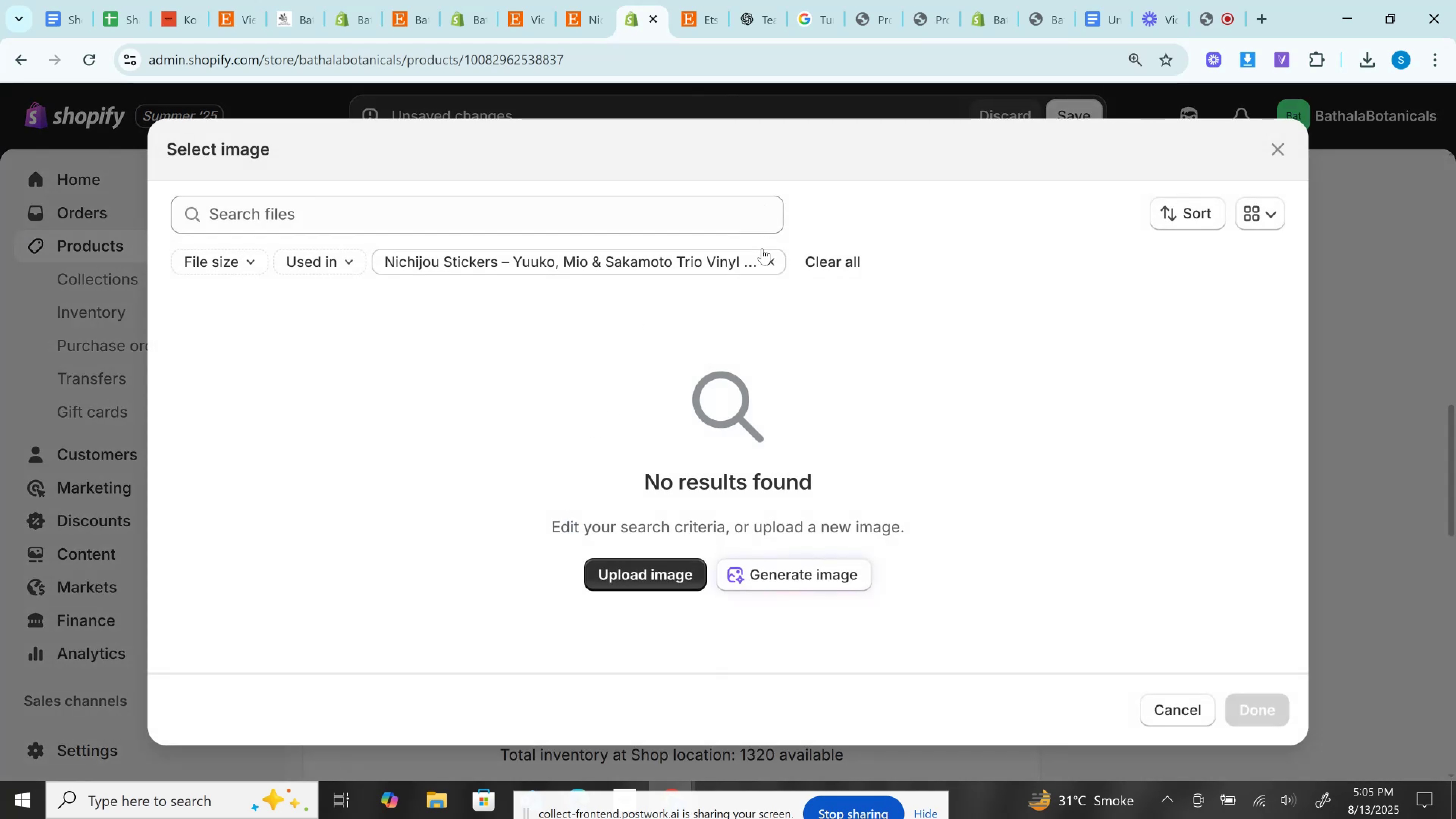 
left_click([770, 261])
 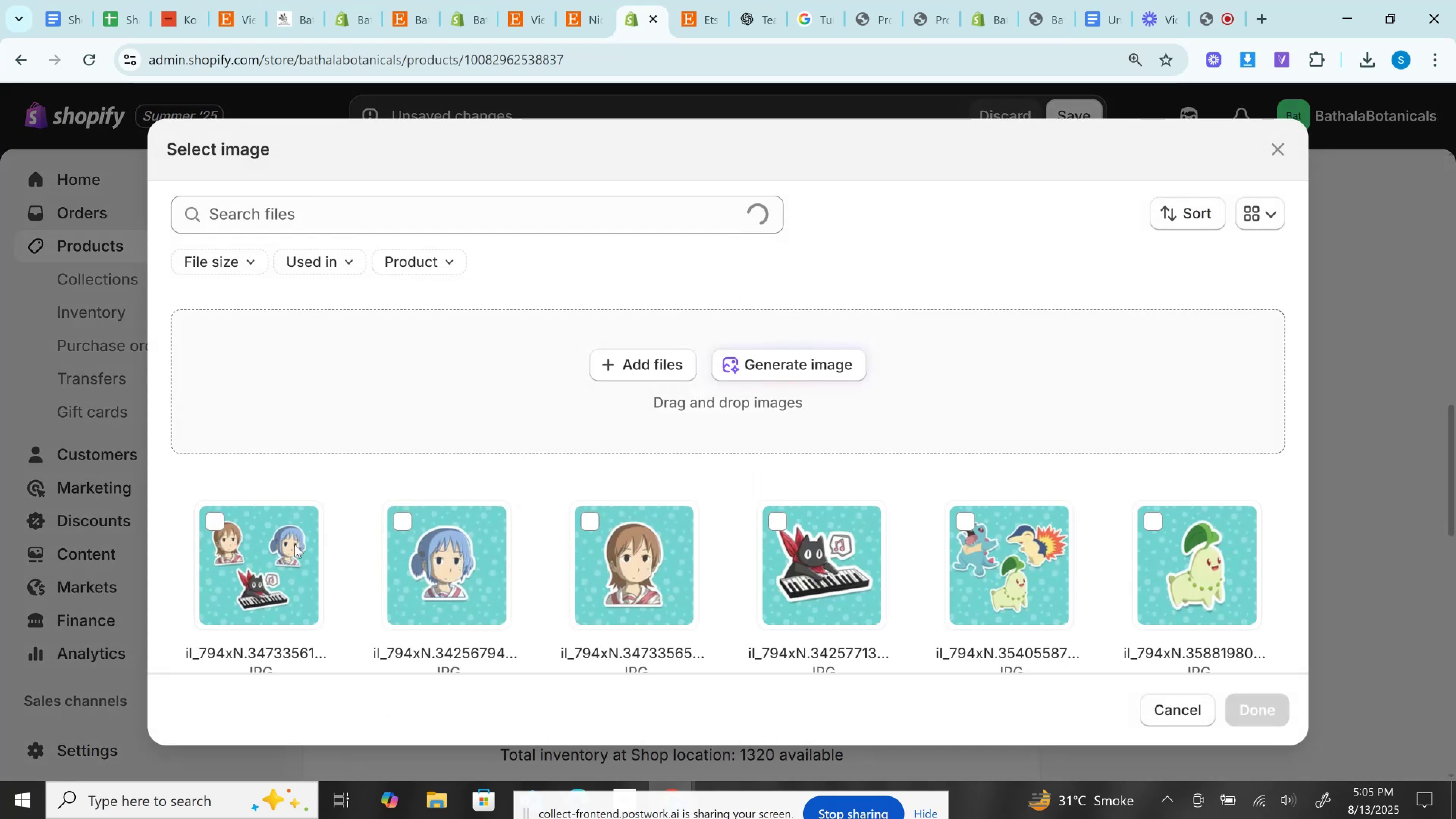 
left_click([262, 546])
 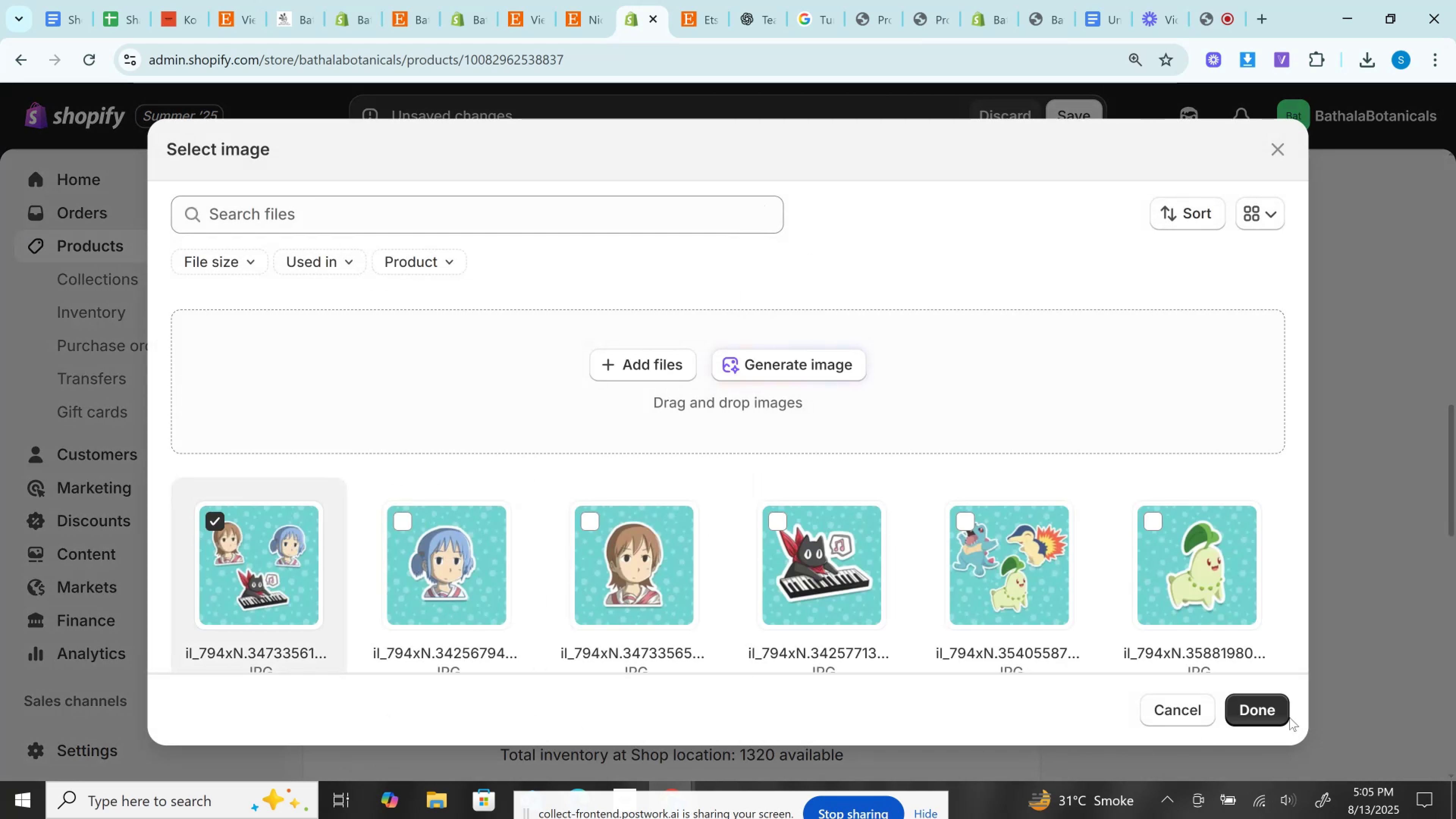 
left_click([1271, 710])
 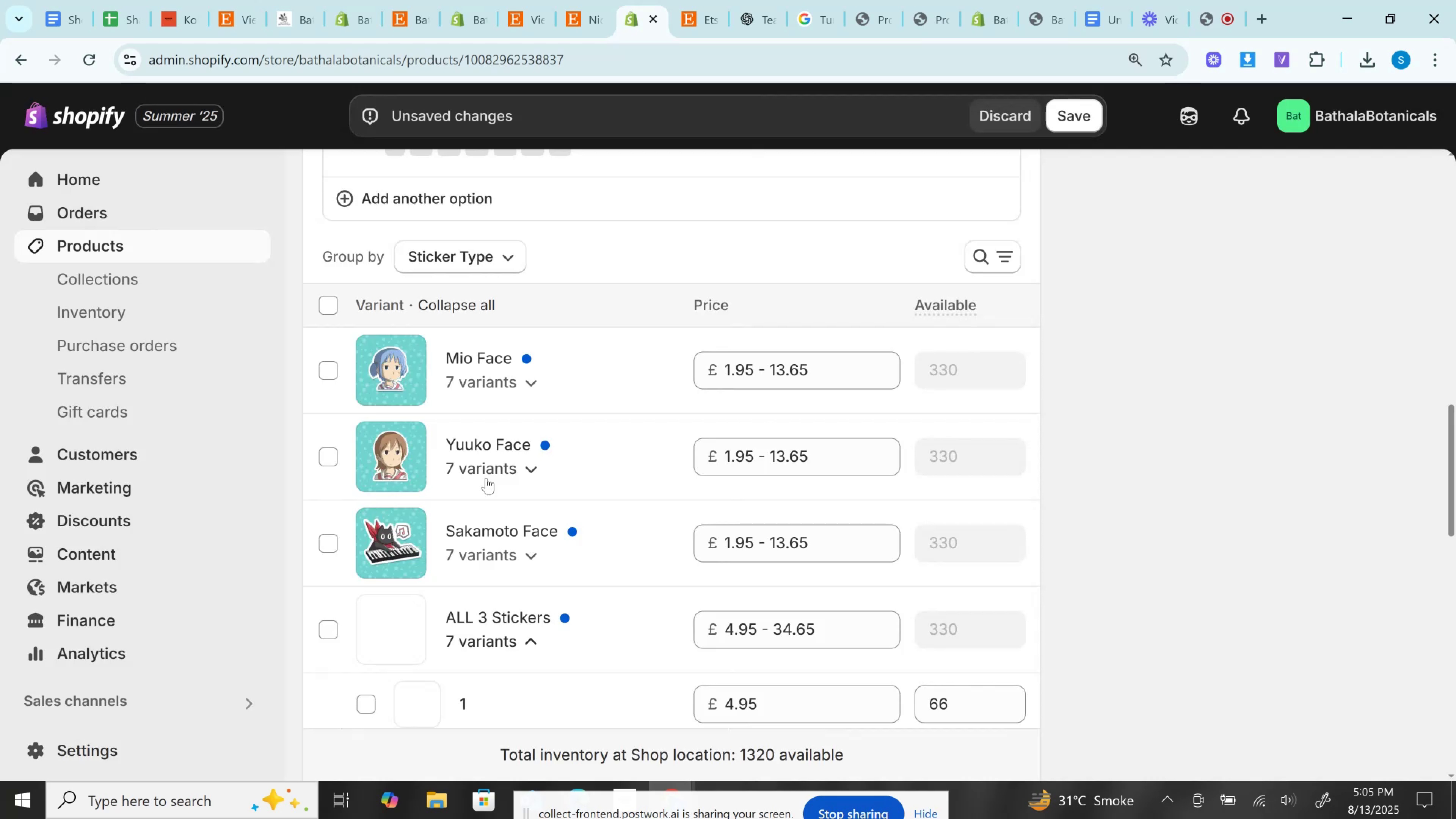 
scroll: coordinate [486, 478], scroll_direction: down, amount: 4.0
 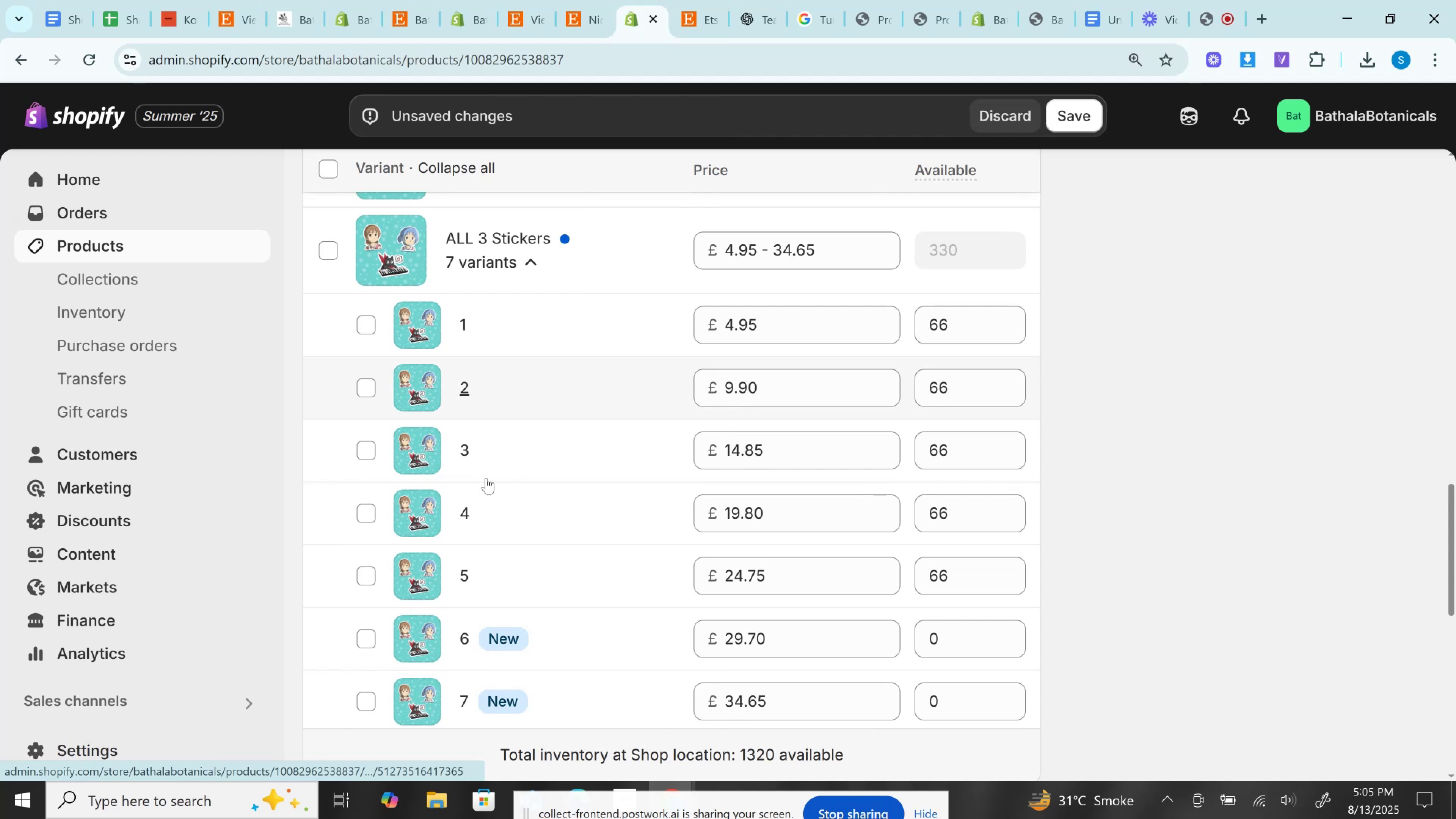 
scroll: coordinate [486, 478], scroll_direction: up, amount: 6.0
 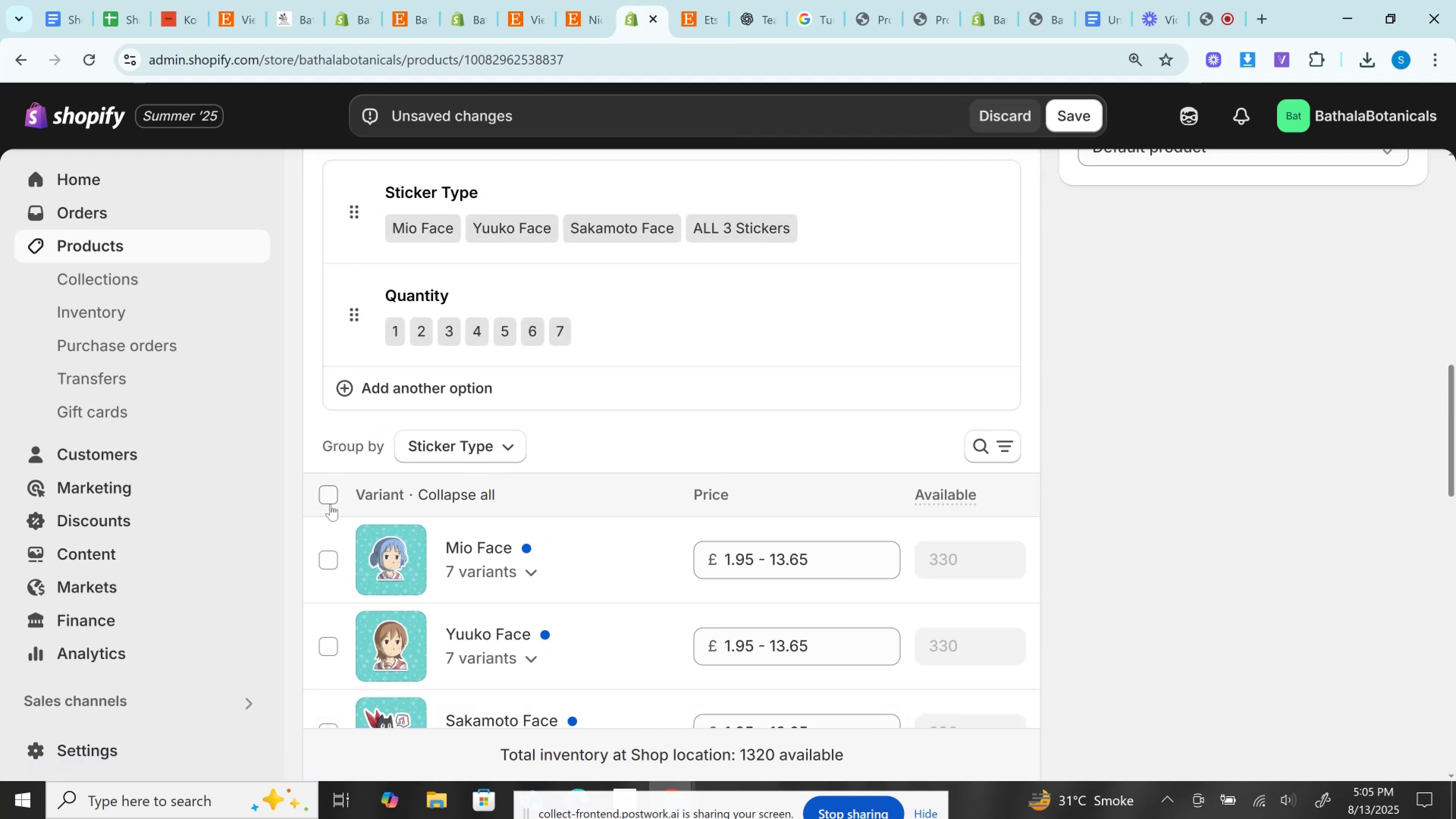 
left_click([326, 495])
 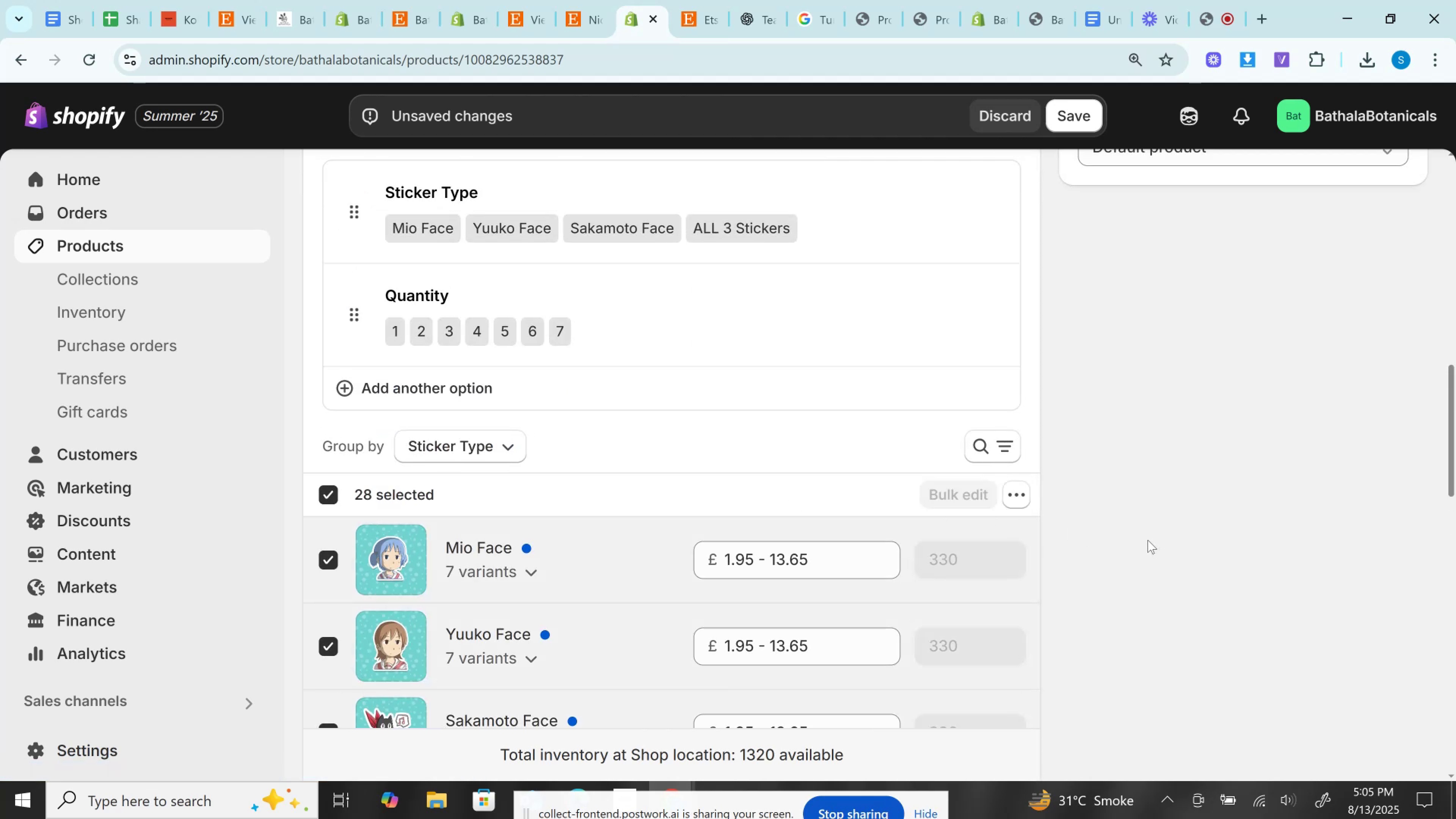 
wait(7.9)
 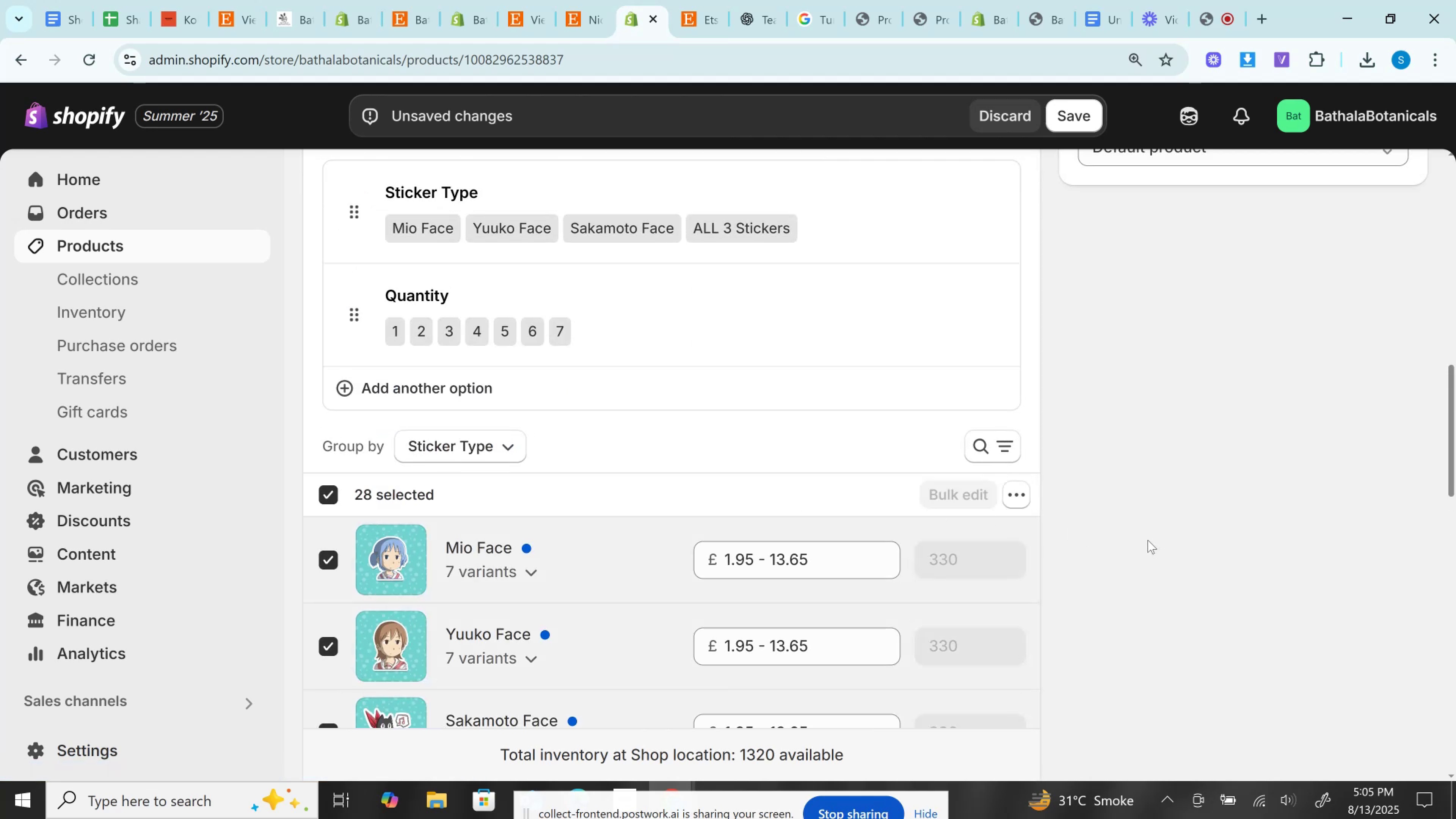 
left_click([1016, 499])
 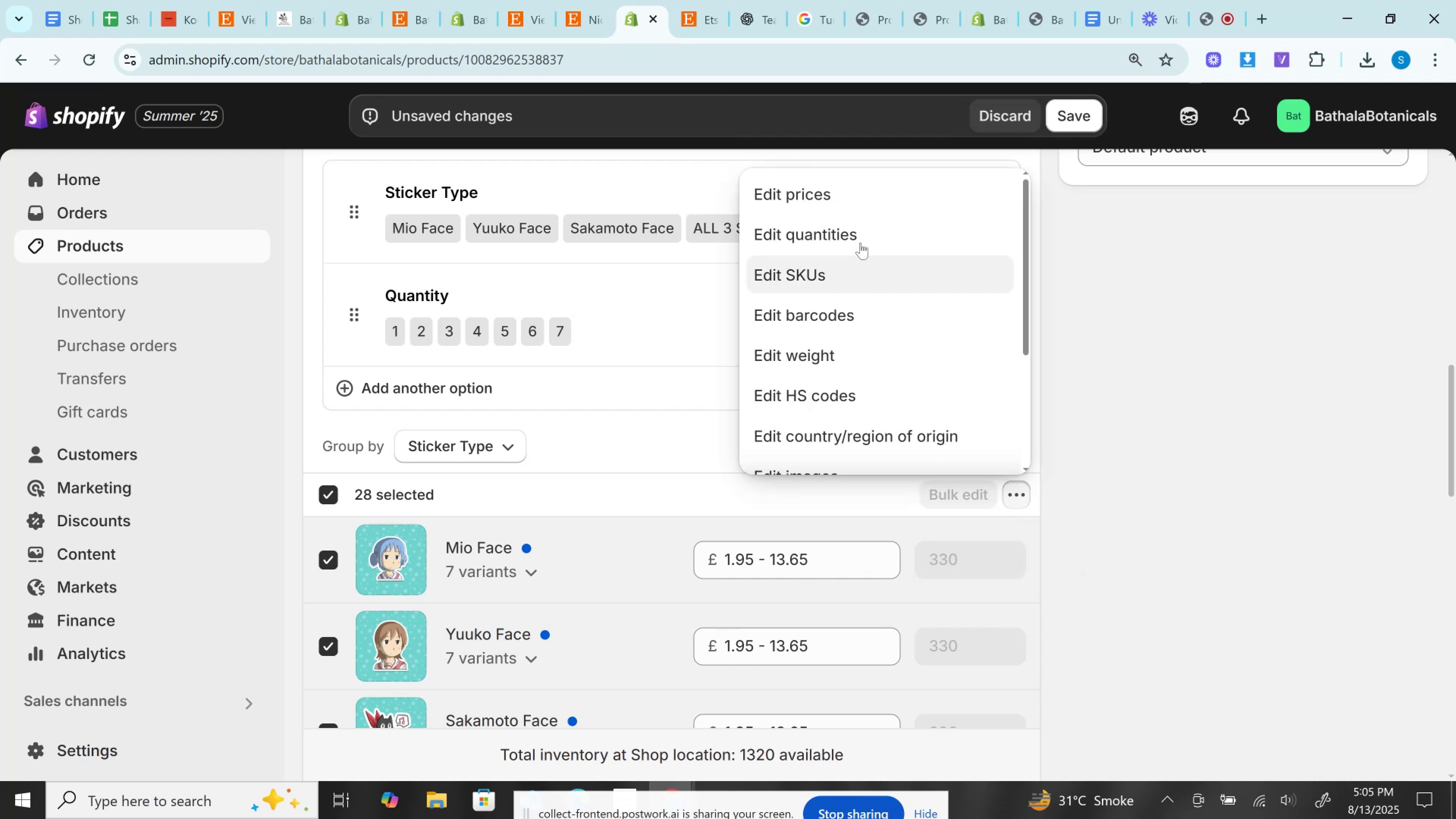 
left_click([855, 234])
 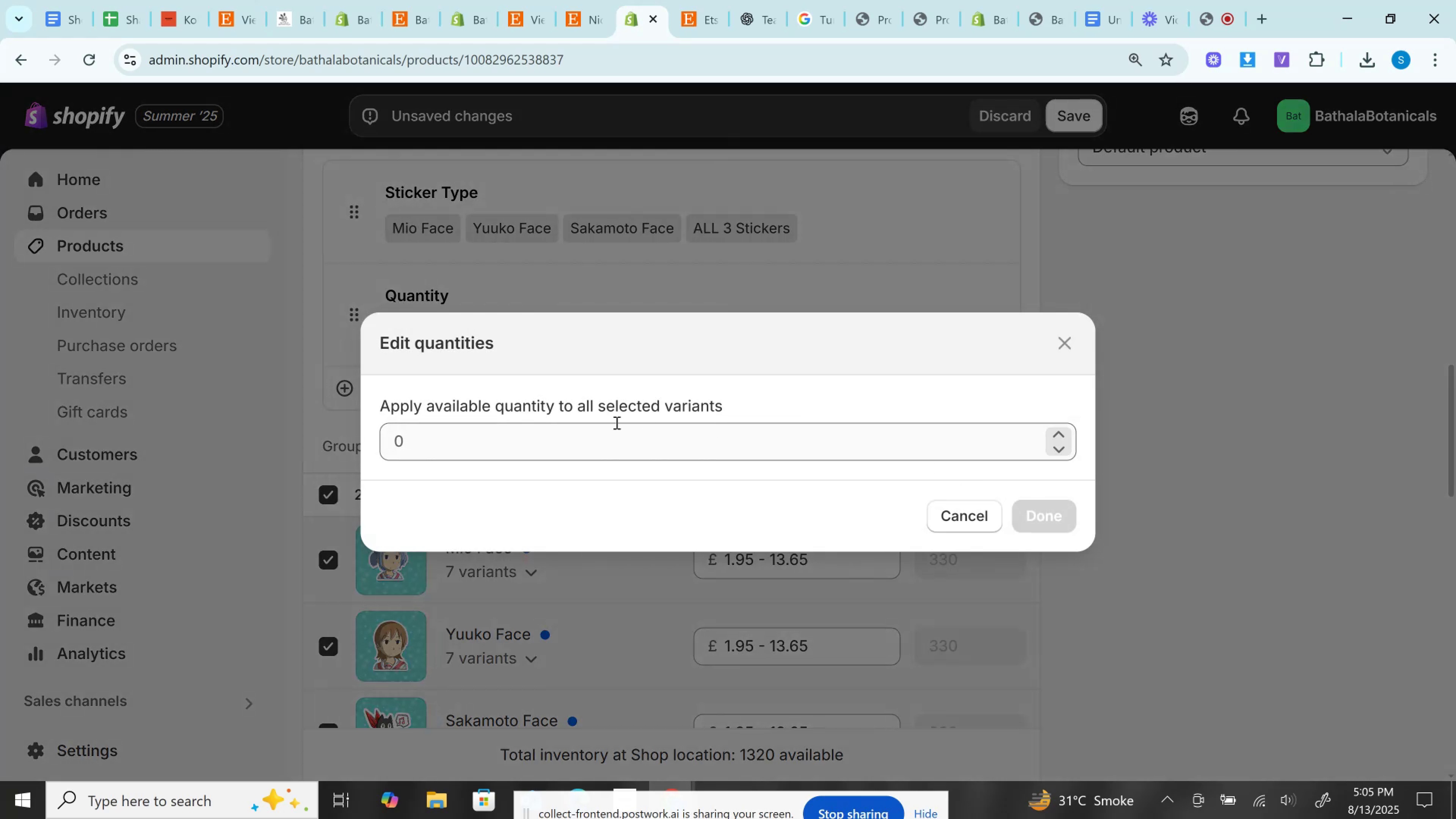 
left_click([569, 442])
 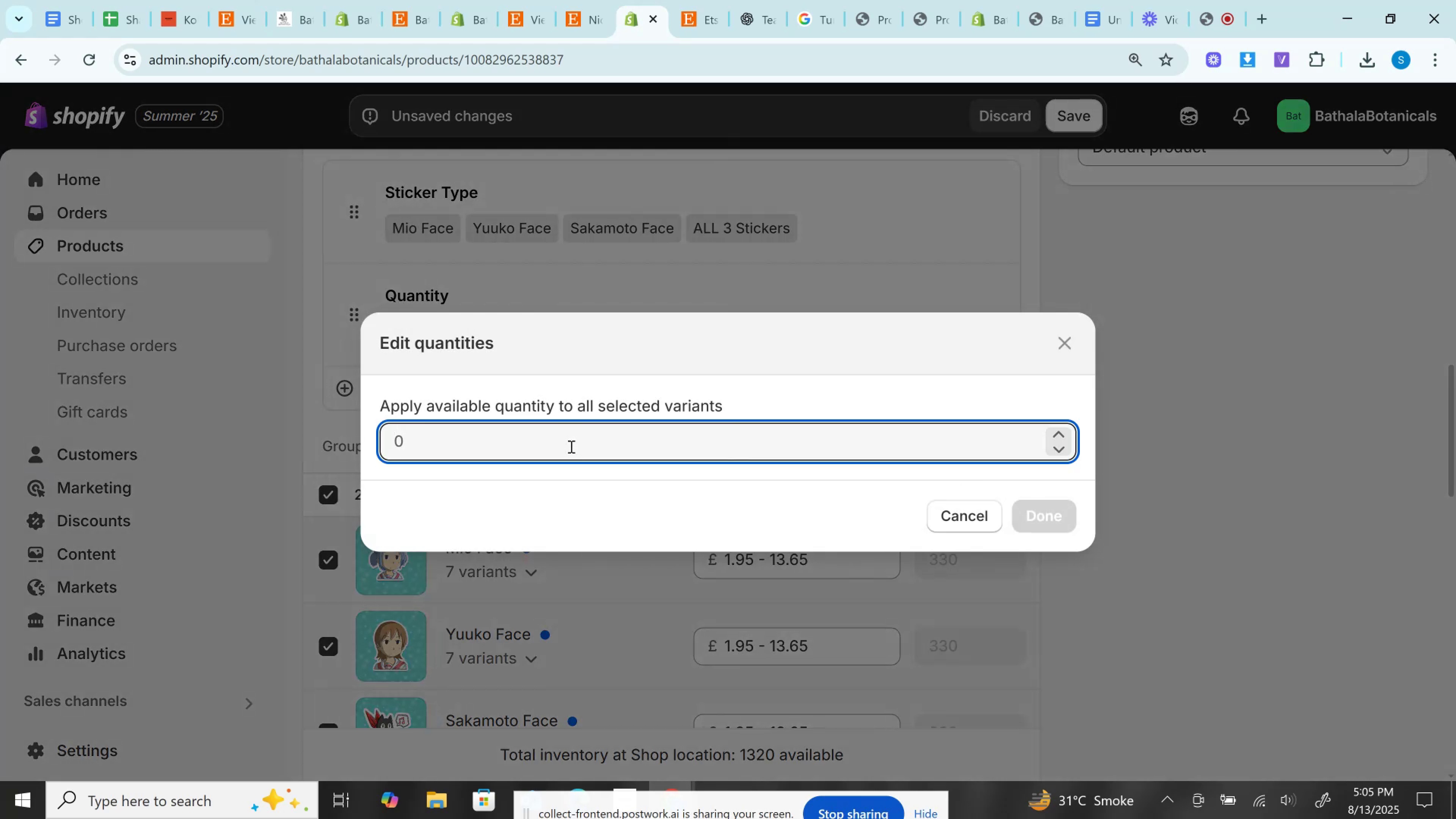 
type(40)
 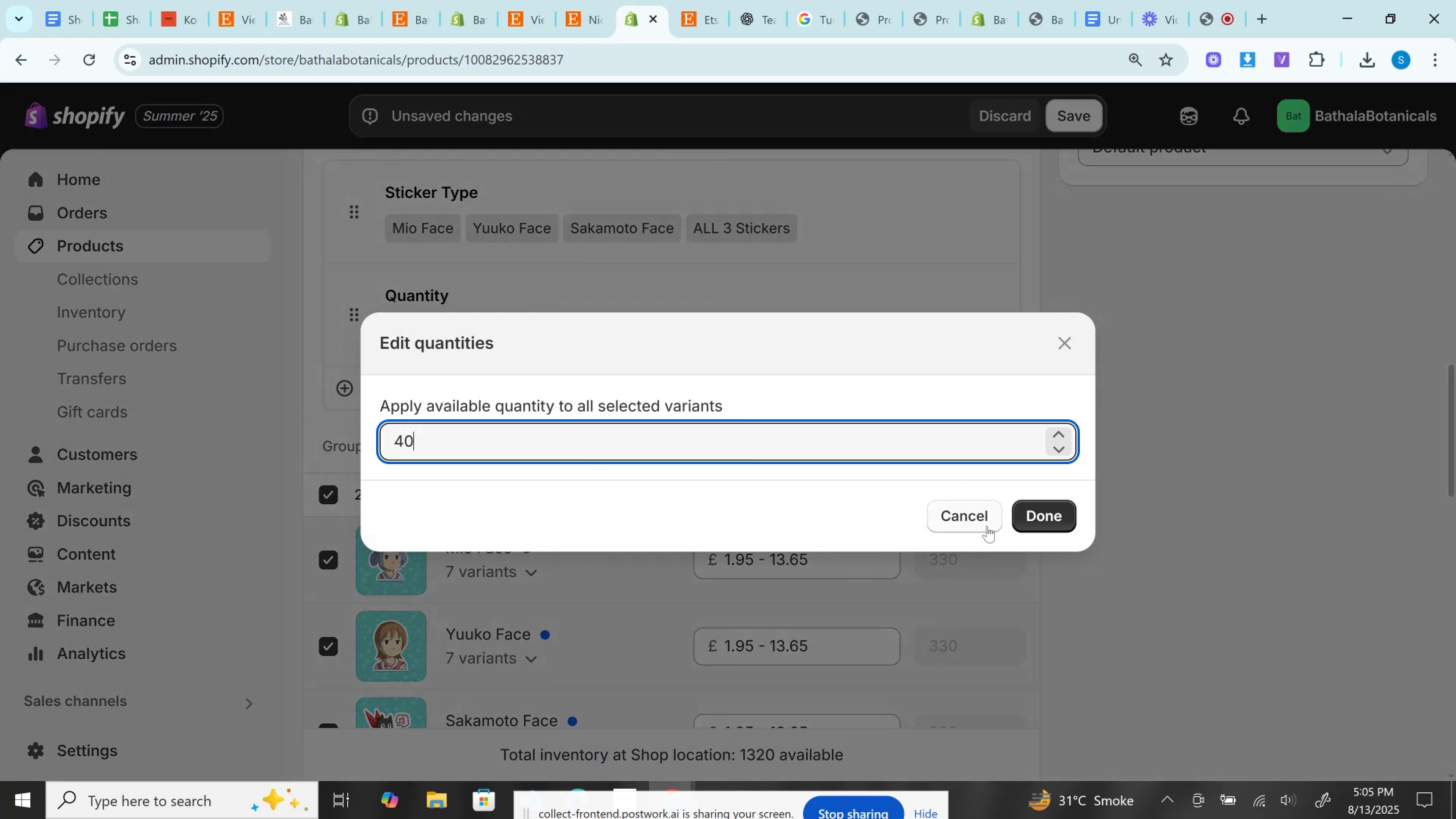 
left_click([1052, 519])
 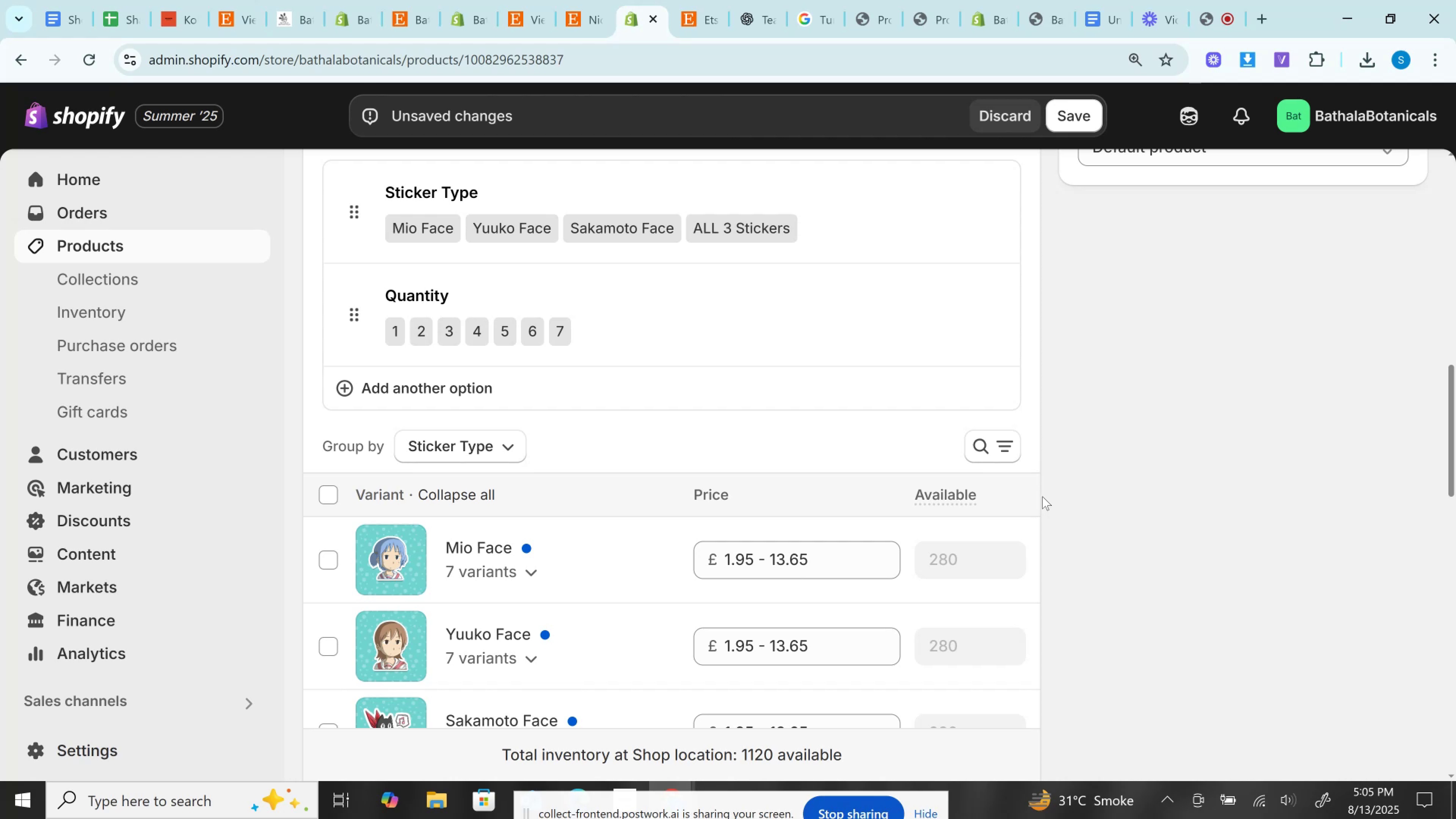 
wait(12.14)
 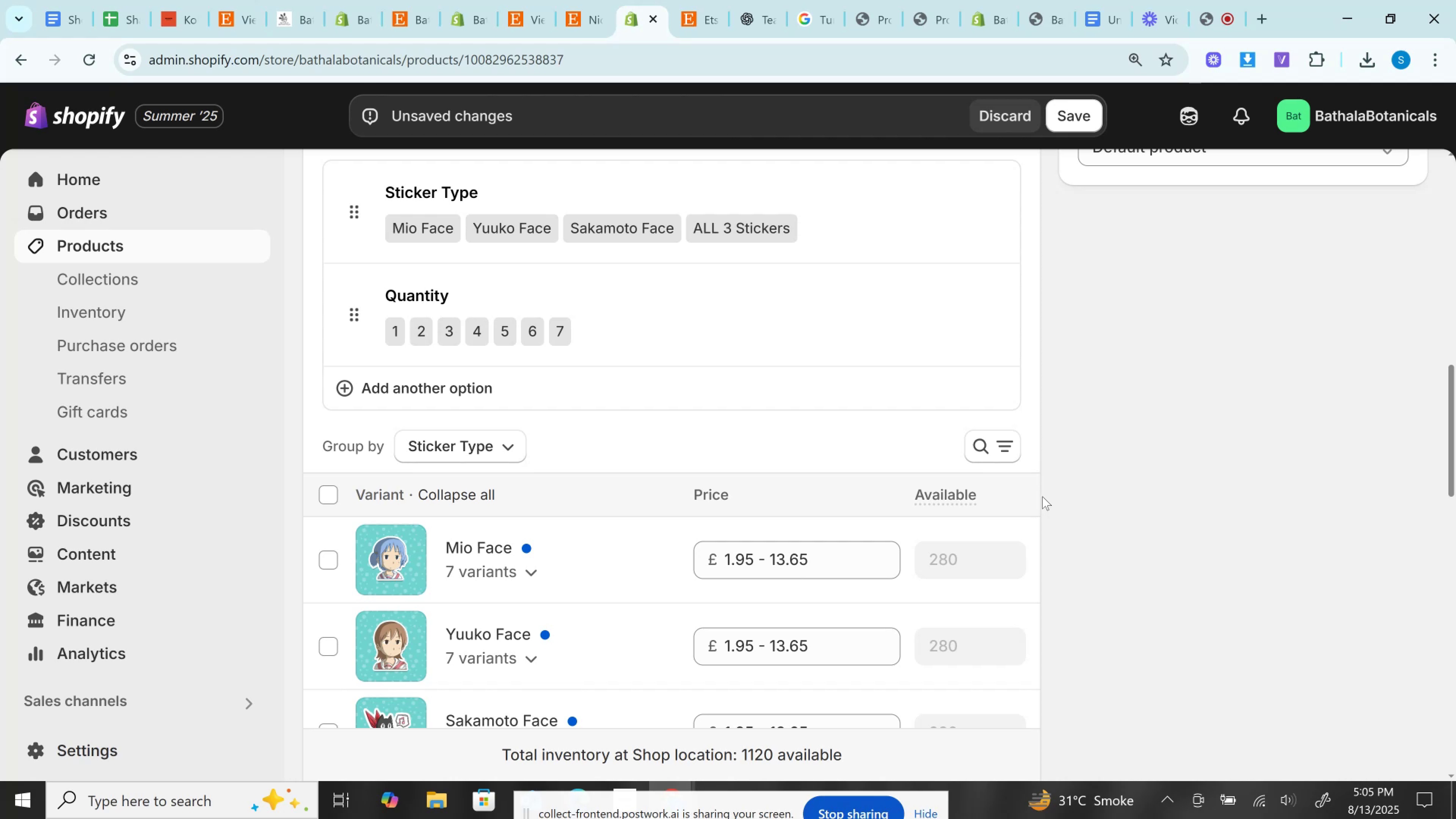 
scroll: coordinate [1082, 377], scroll_direction: up, amount: 5.0
 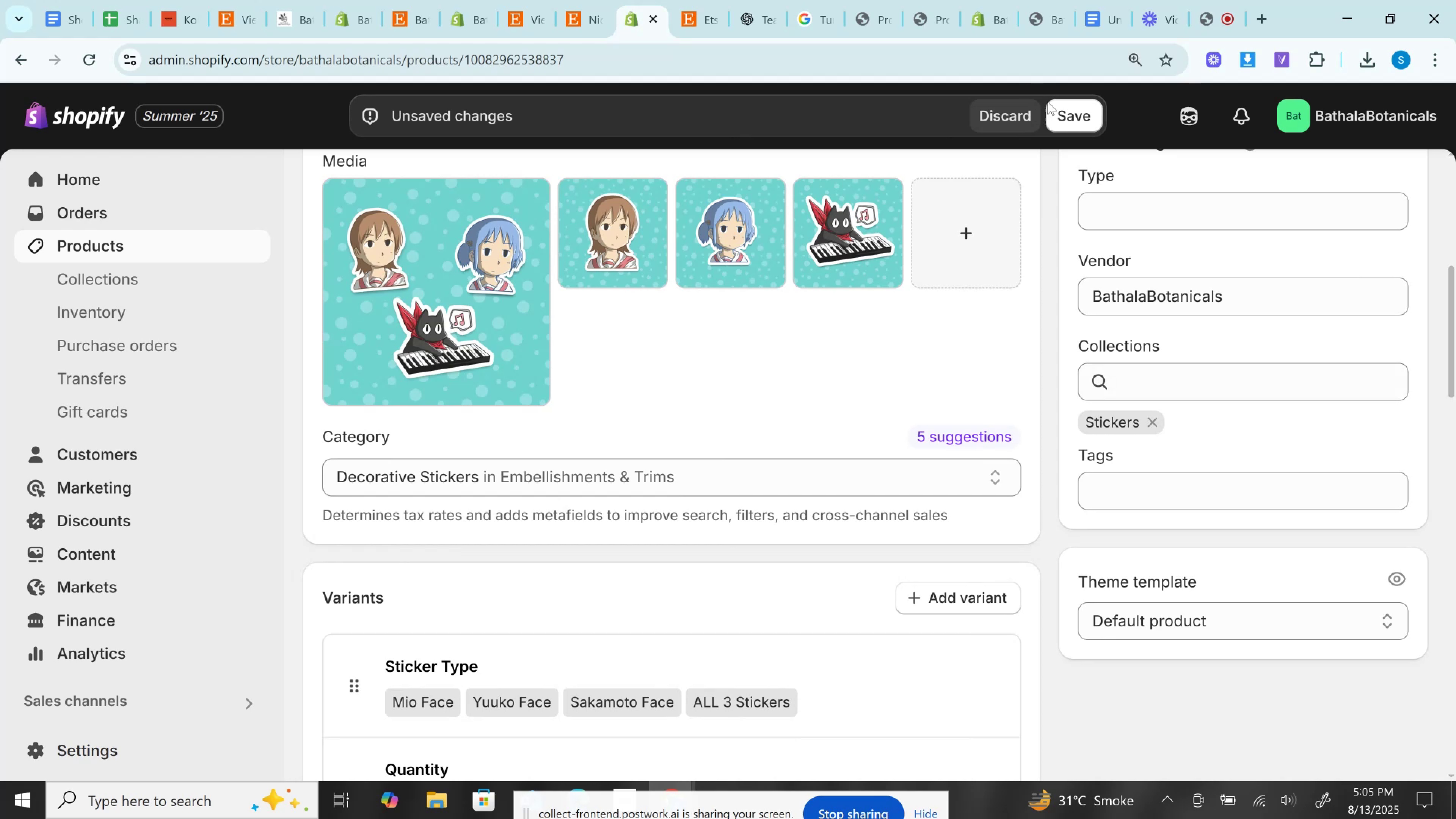 
left_click([1059, 123])
 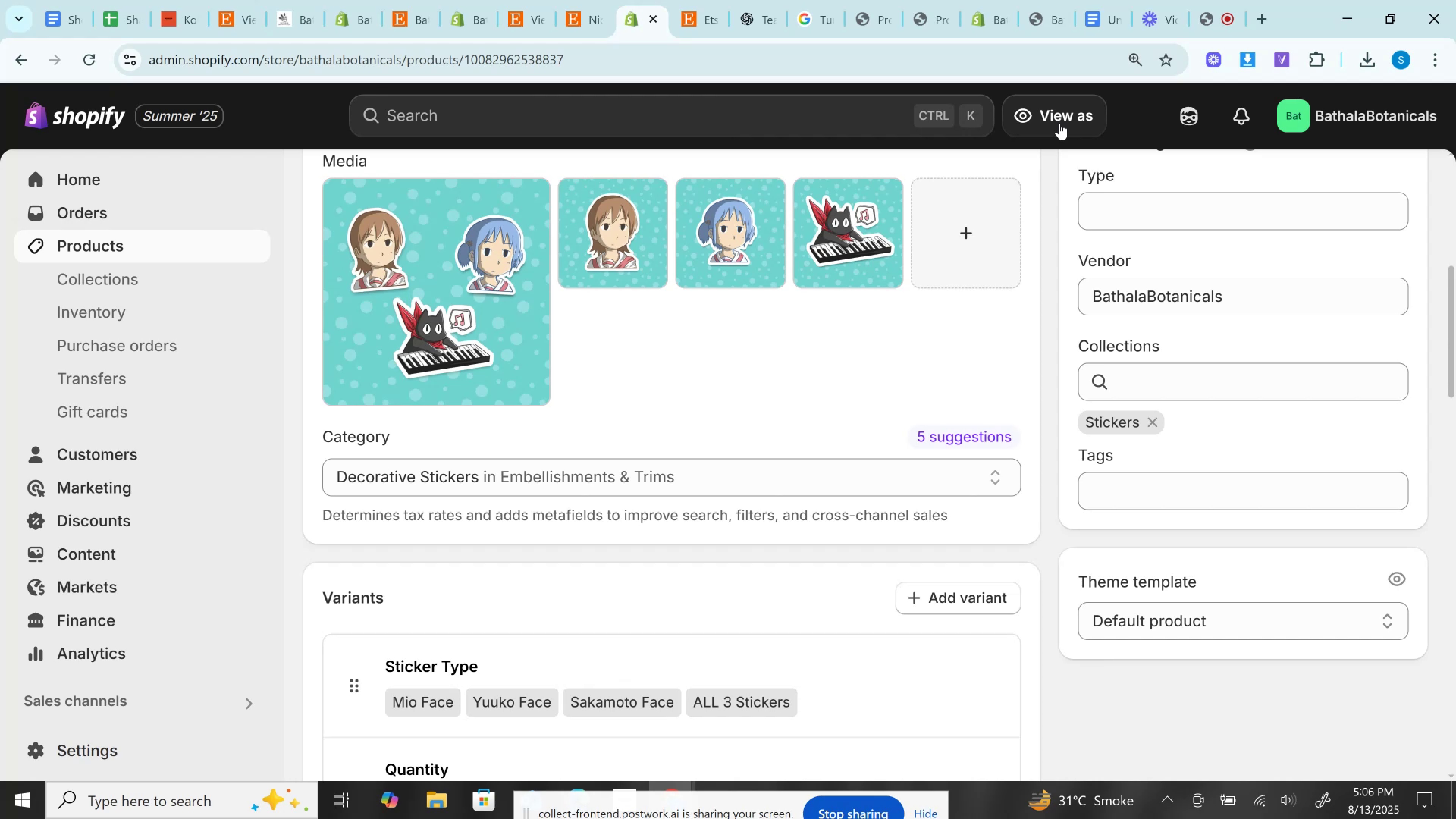 
wait(62.94)
 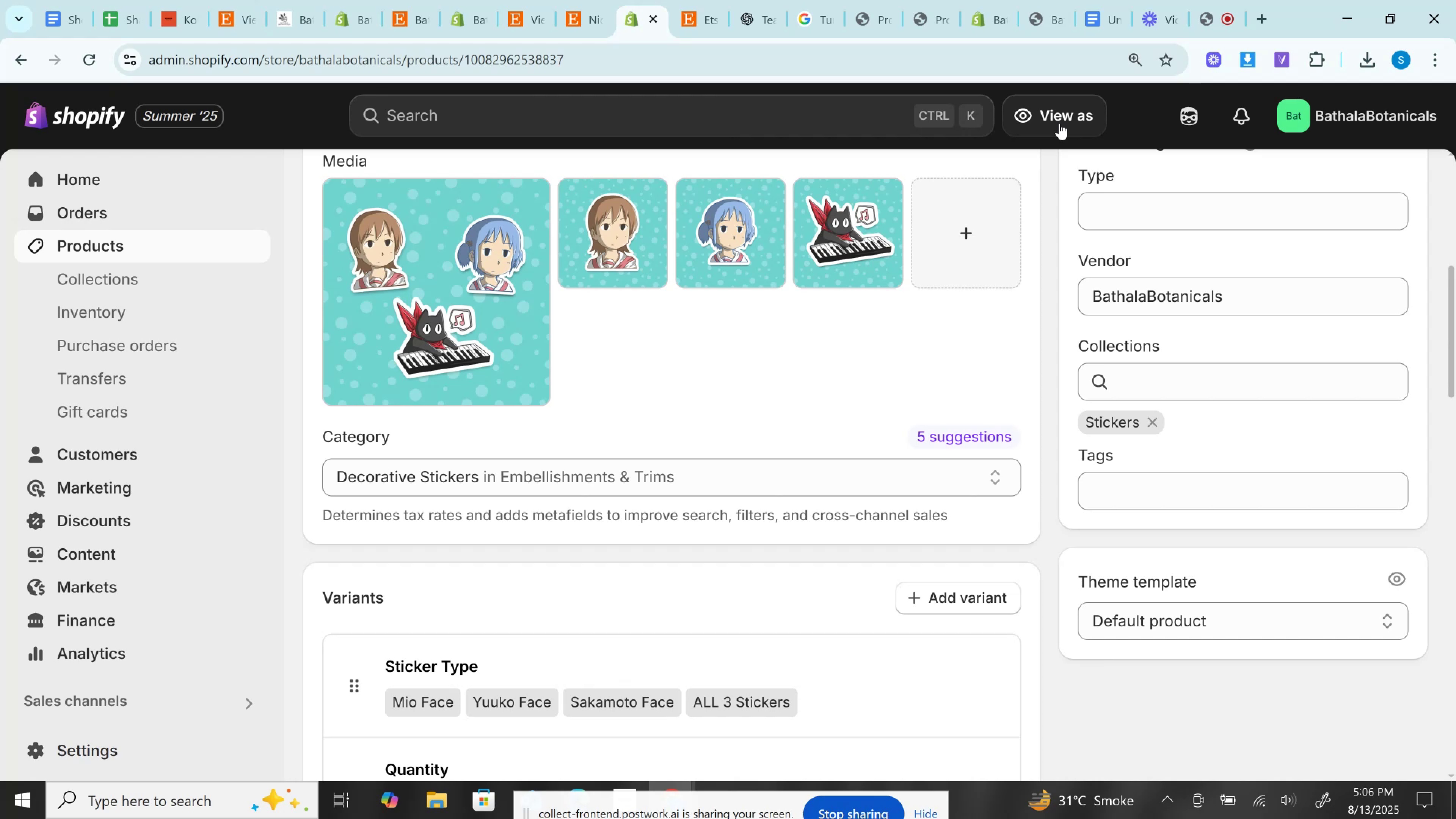 
scroll: coordinate [882, 470], scroll_direction: down, amount: 10.0
 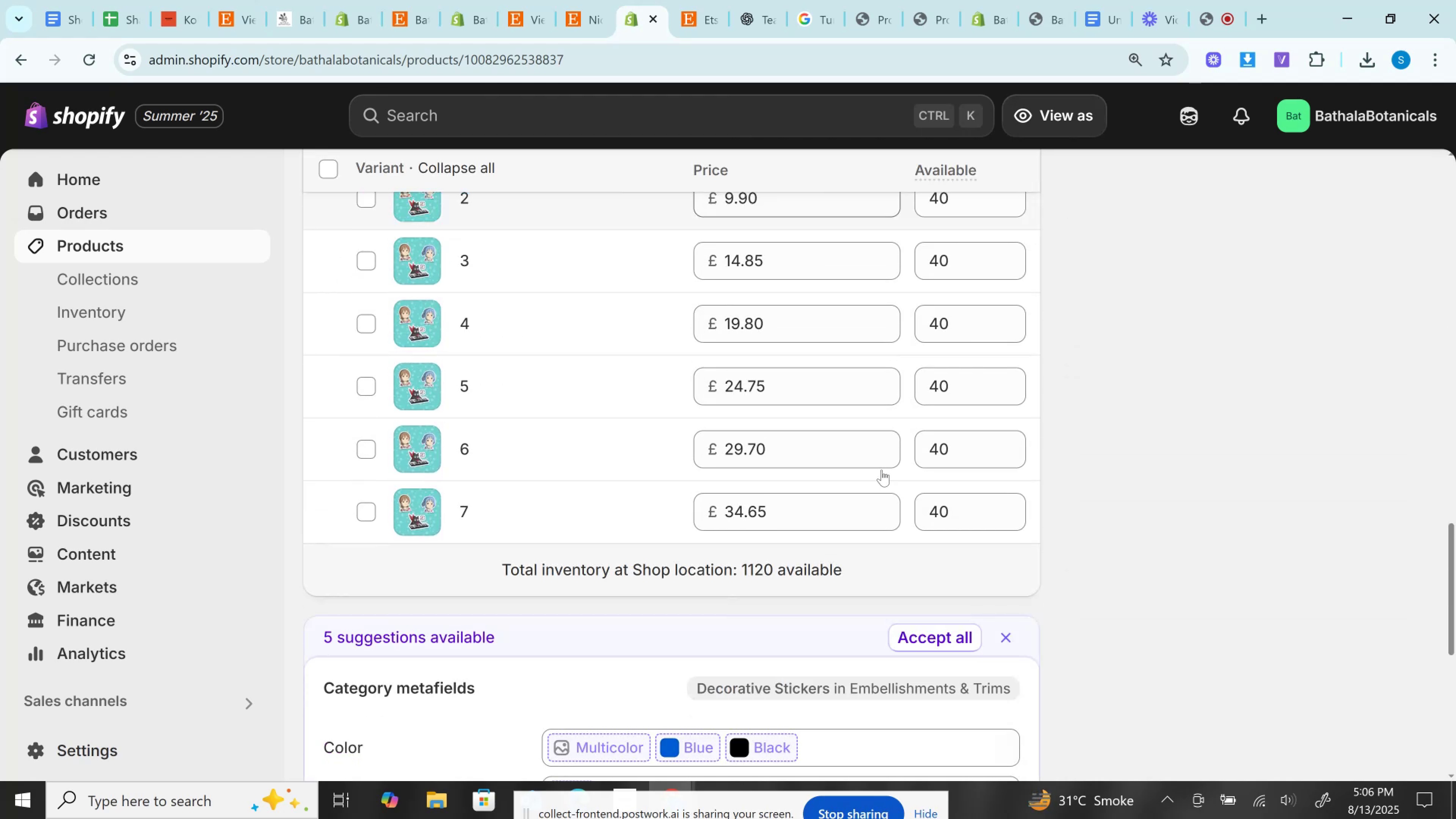 
scroll: coordinate [872, 454], scroll_direction: up, amount: 24.0
 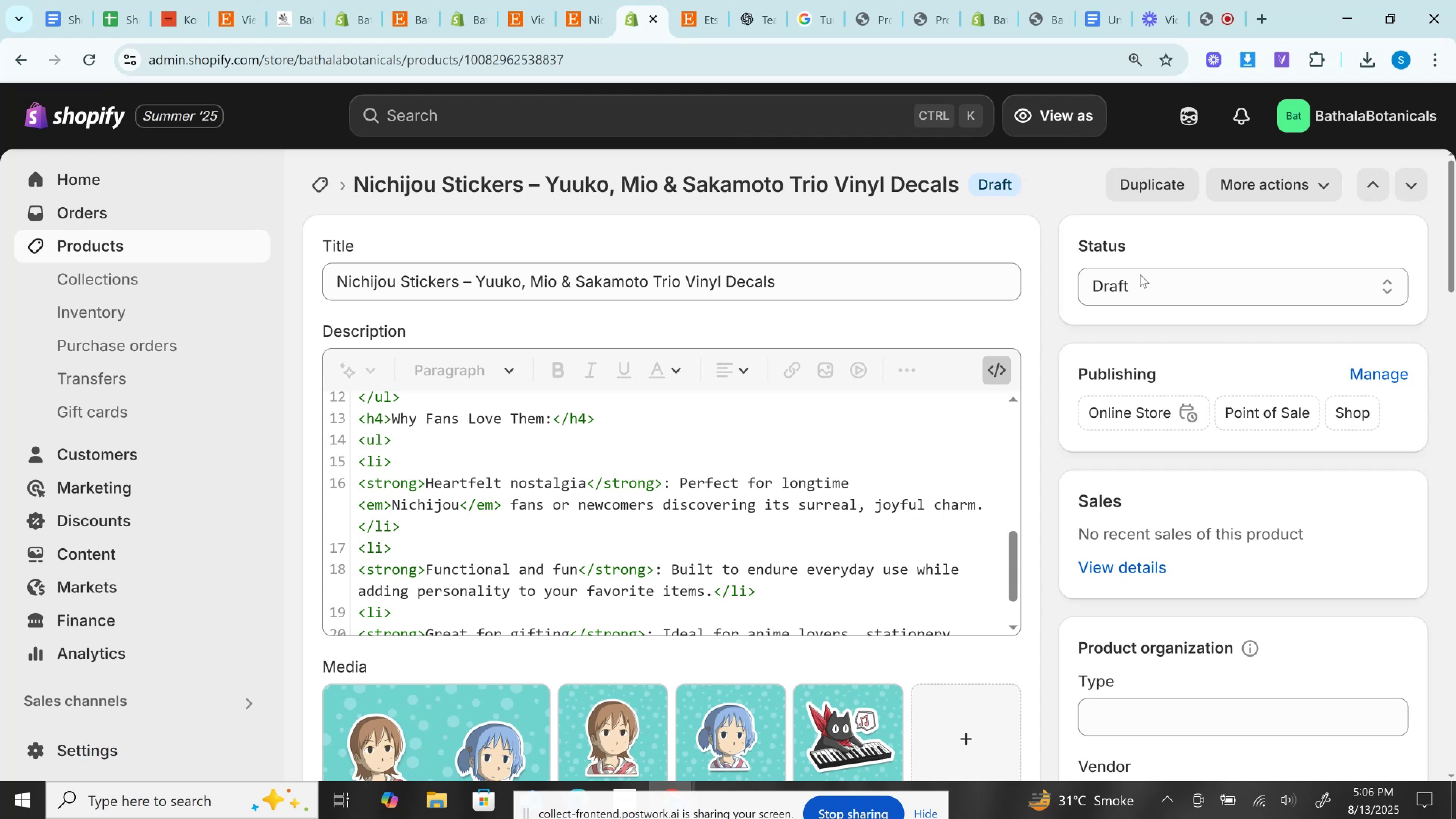 
left_click([1141, 276])
 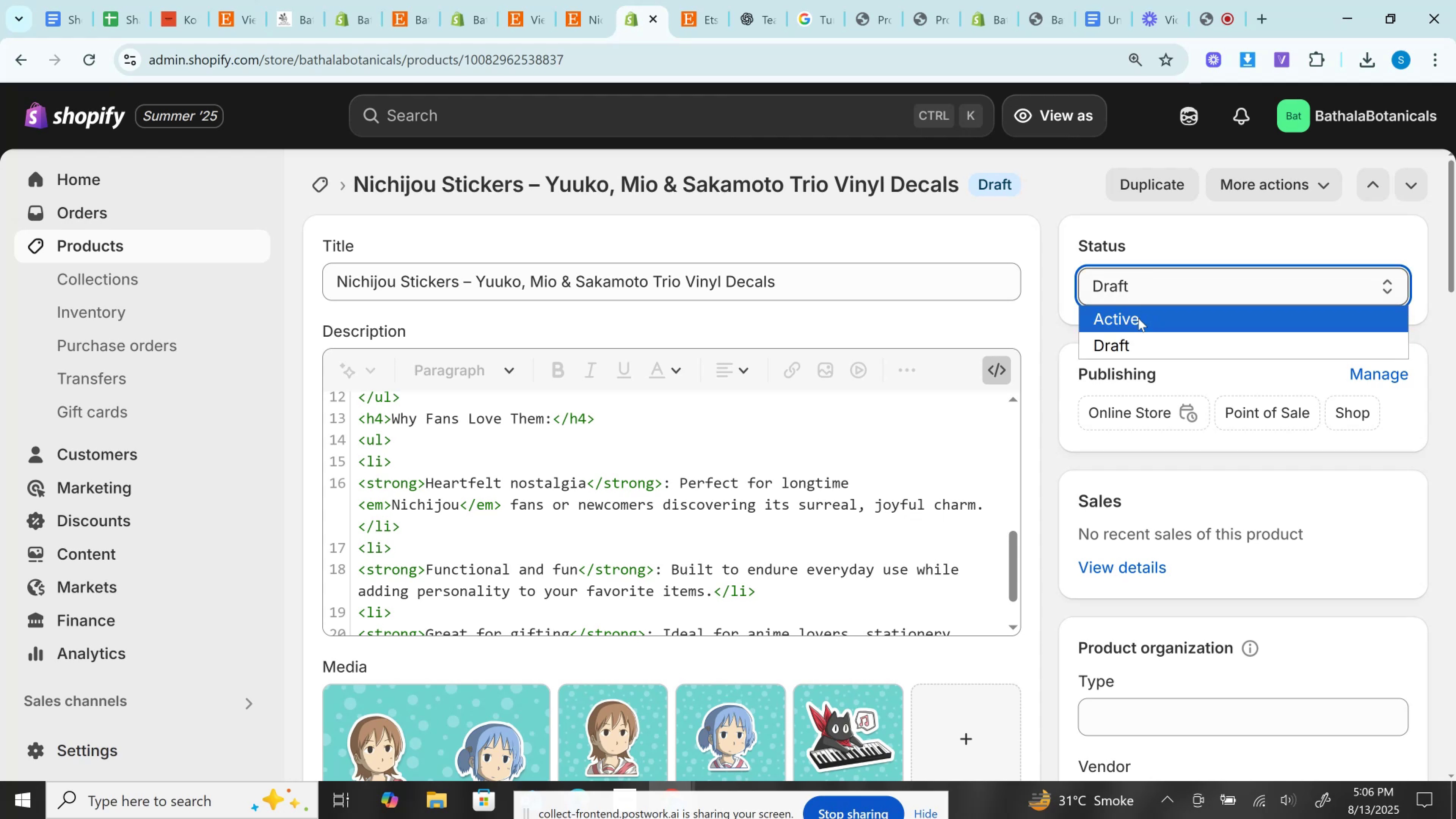 
left_click([1138, 318])
 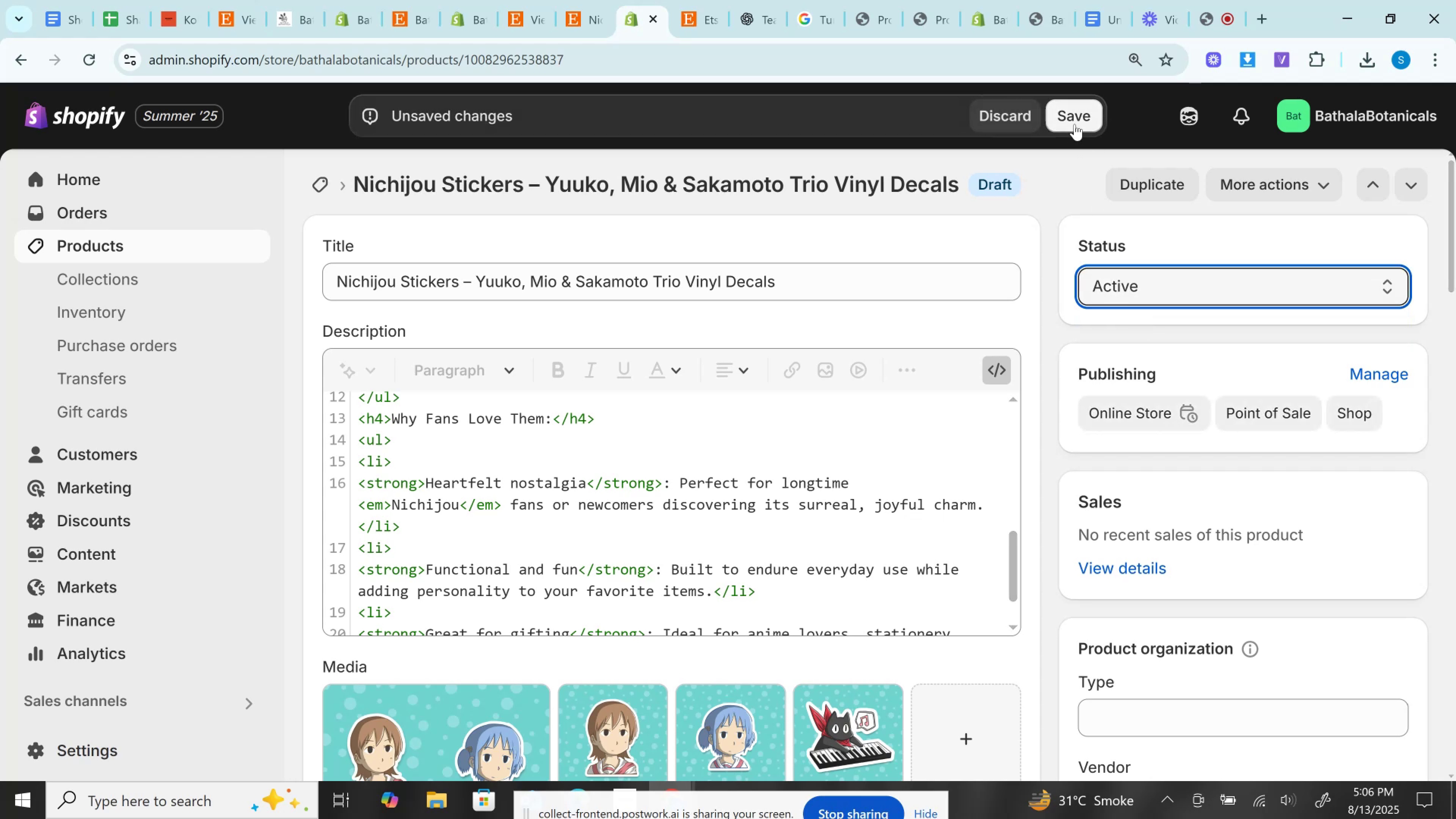 
left_click([1074, 122])
 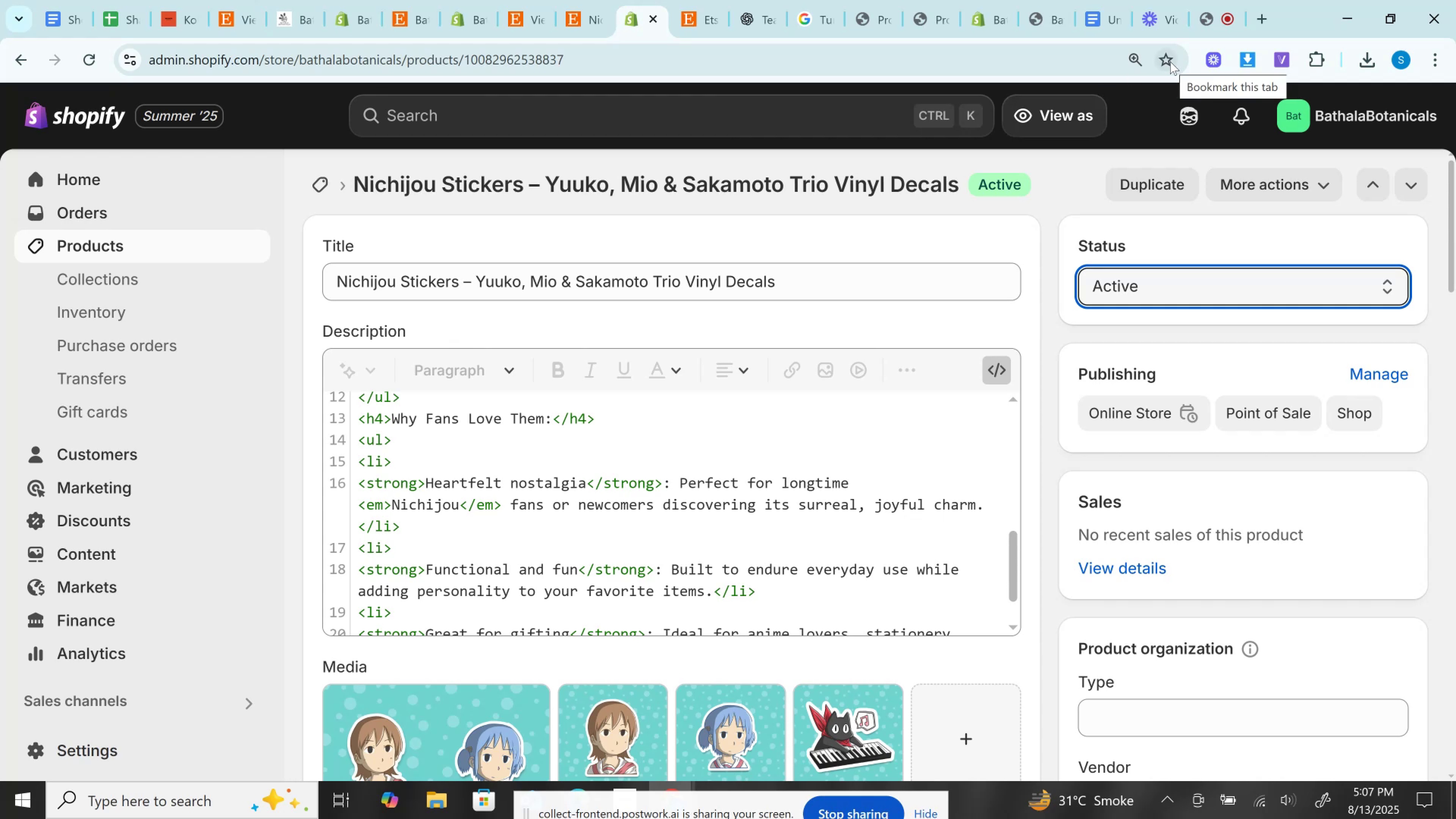 
wait(37.05)
 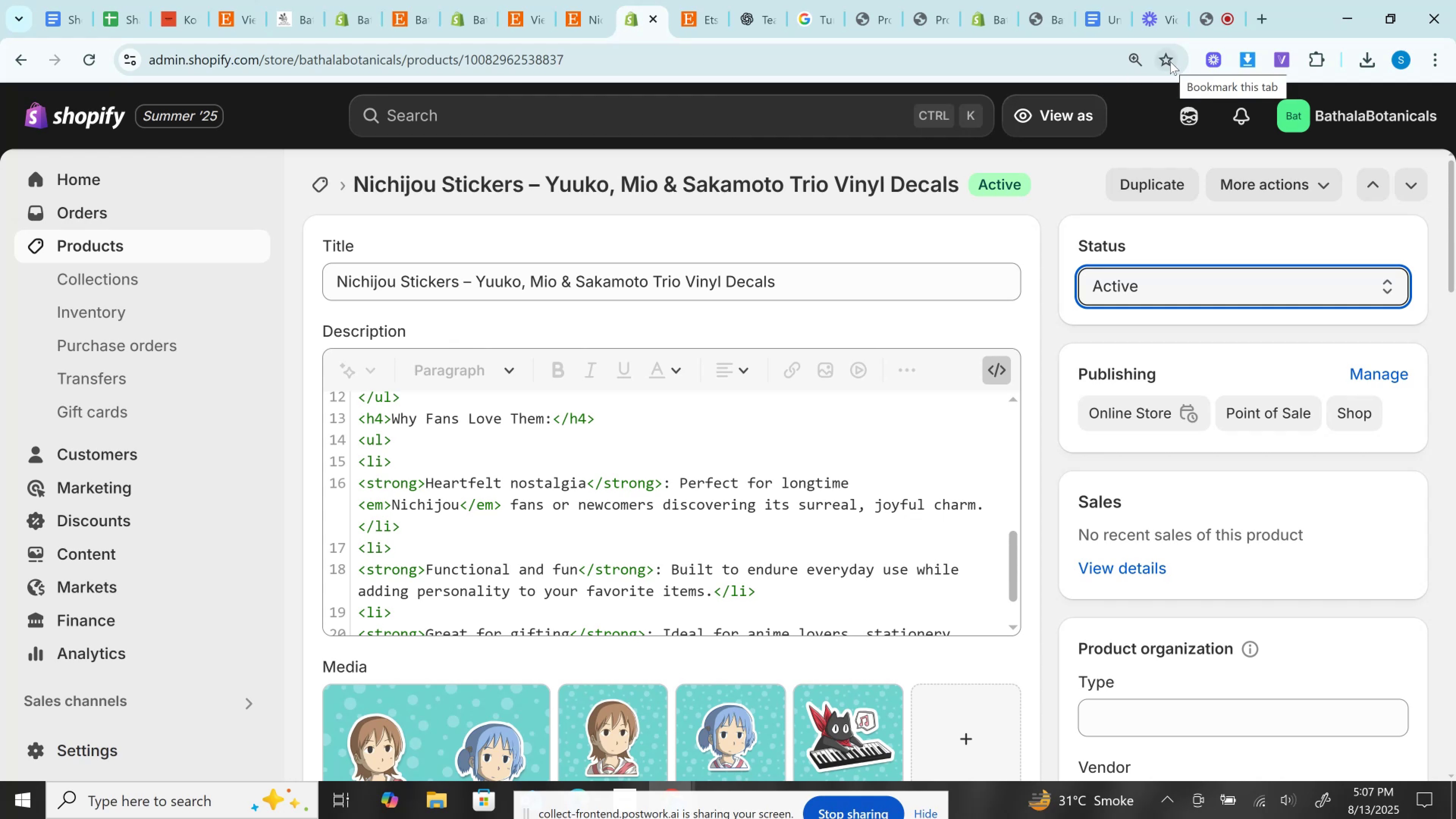 
scroll: coordinate [1196, 306], scroll_direction: down, amount: 2.0
 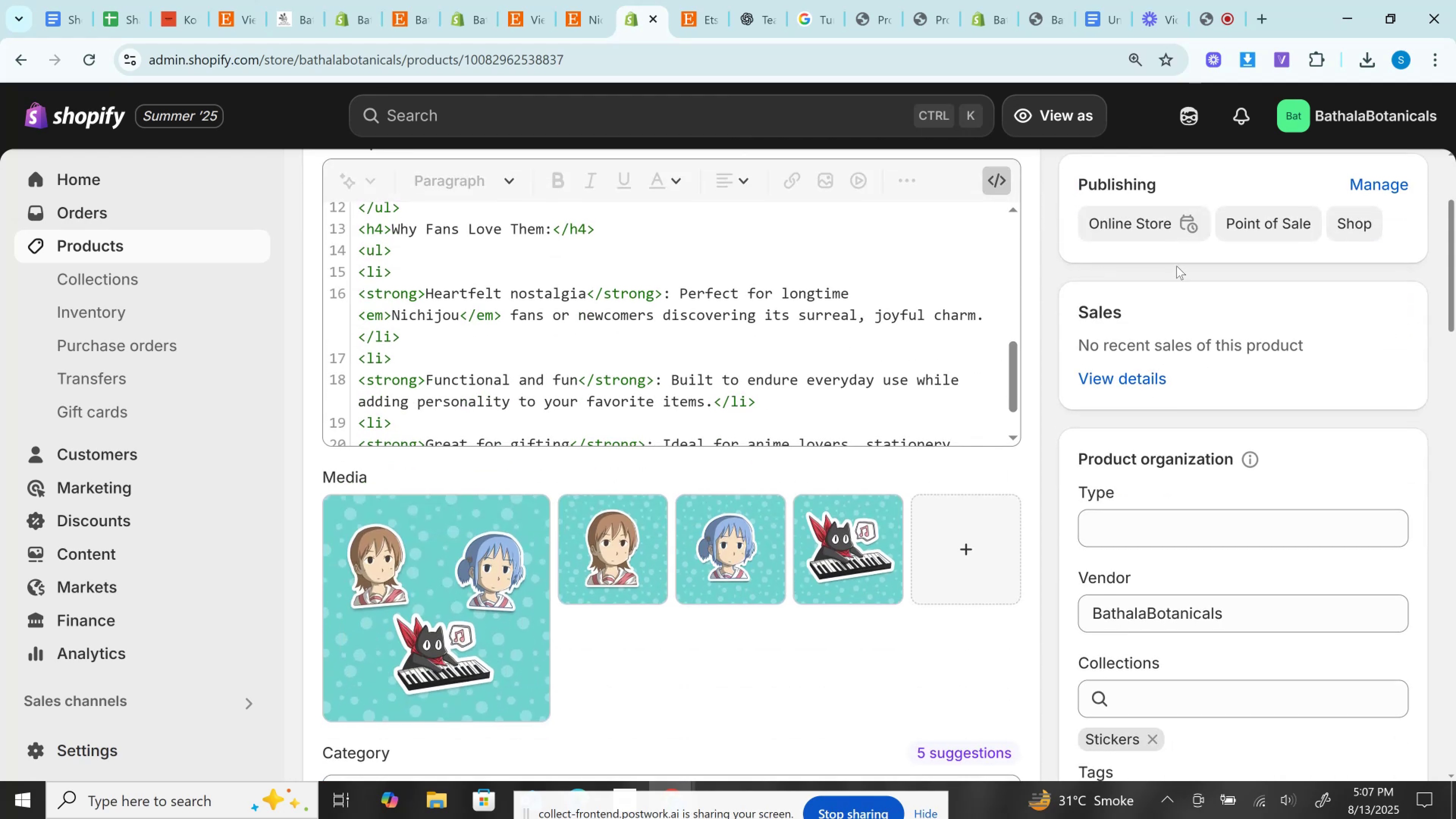 
wait(6.34)
 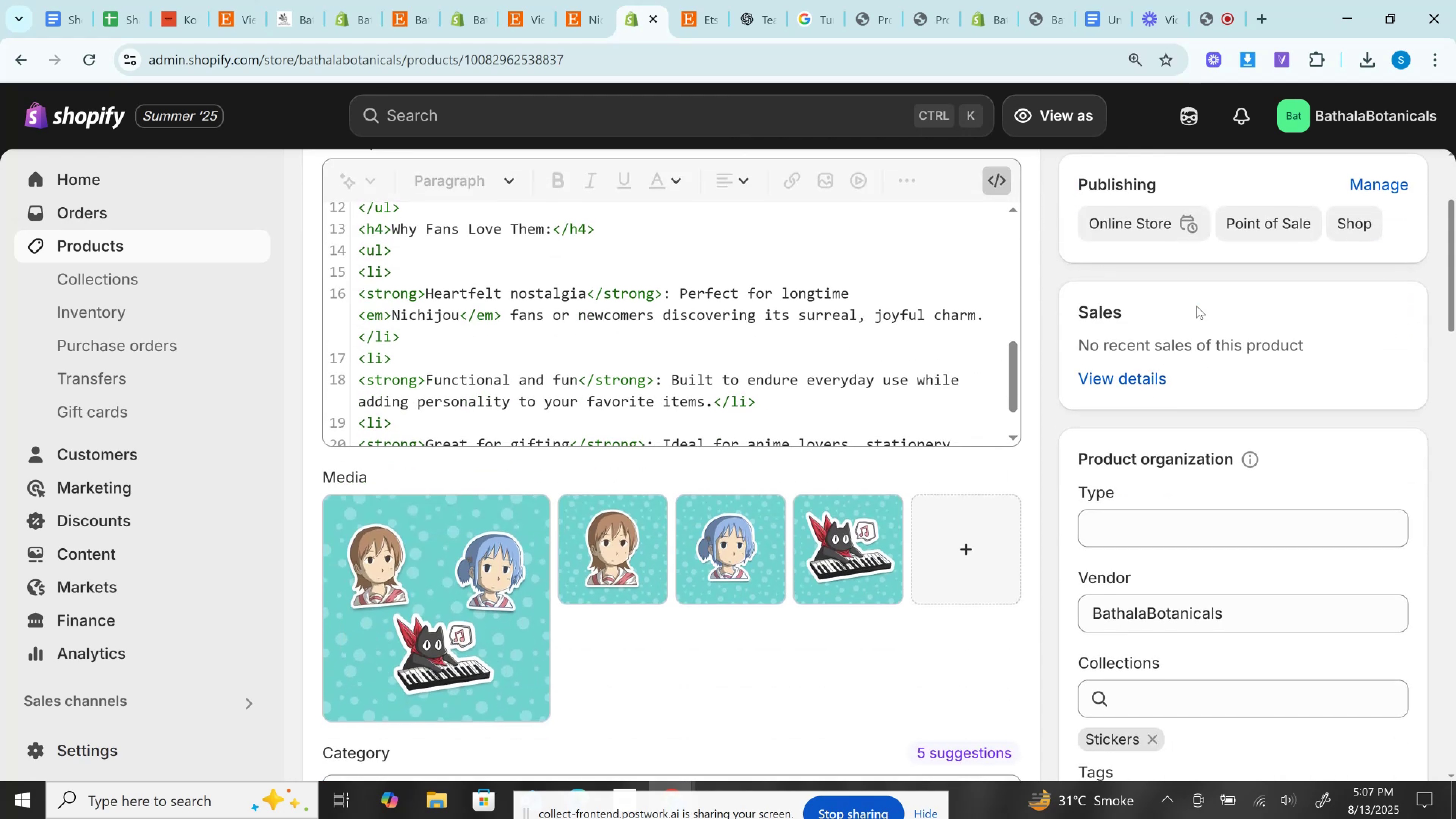 
scroll: coordinate [1167, 275], scroll_direction: down, amount: 5.0
 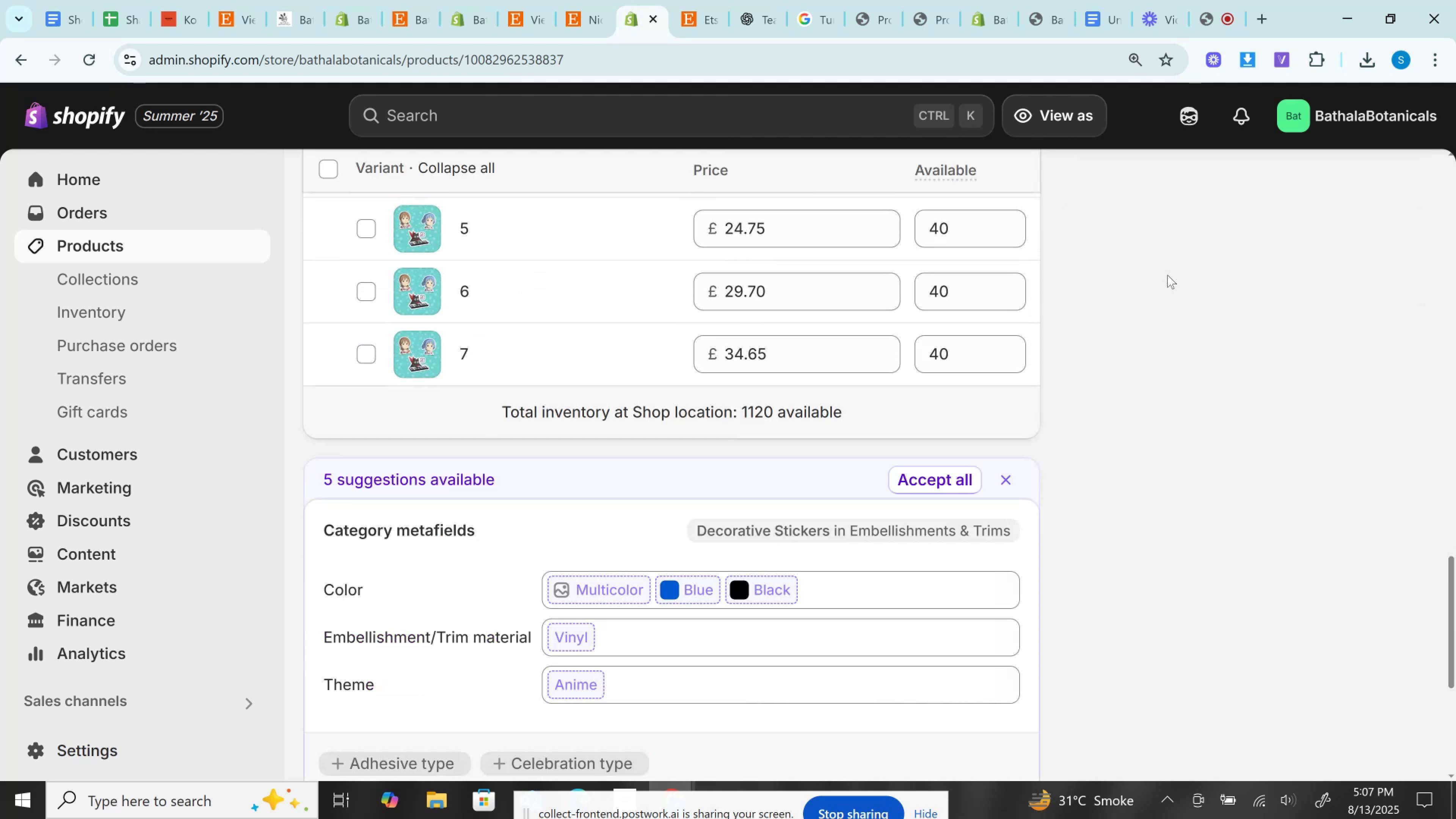 
scroll: coordinate [1167, 275], scroll_direction: up, amount: 18.0
 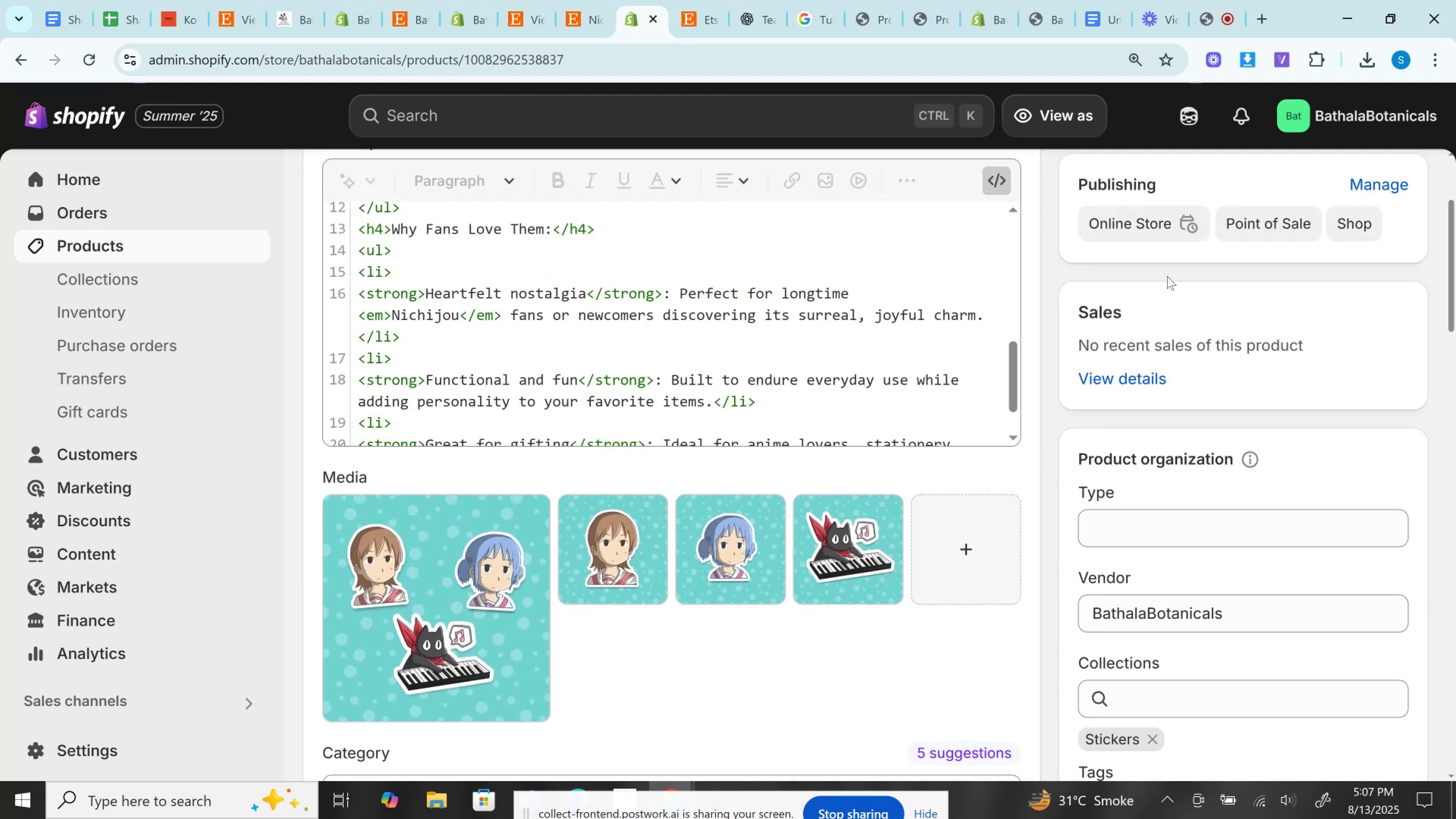 
wait(5.92)
 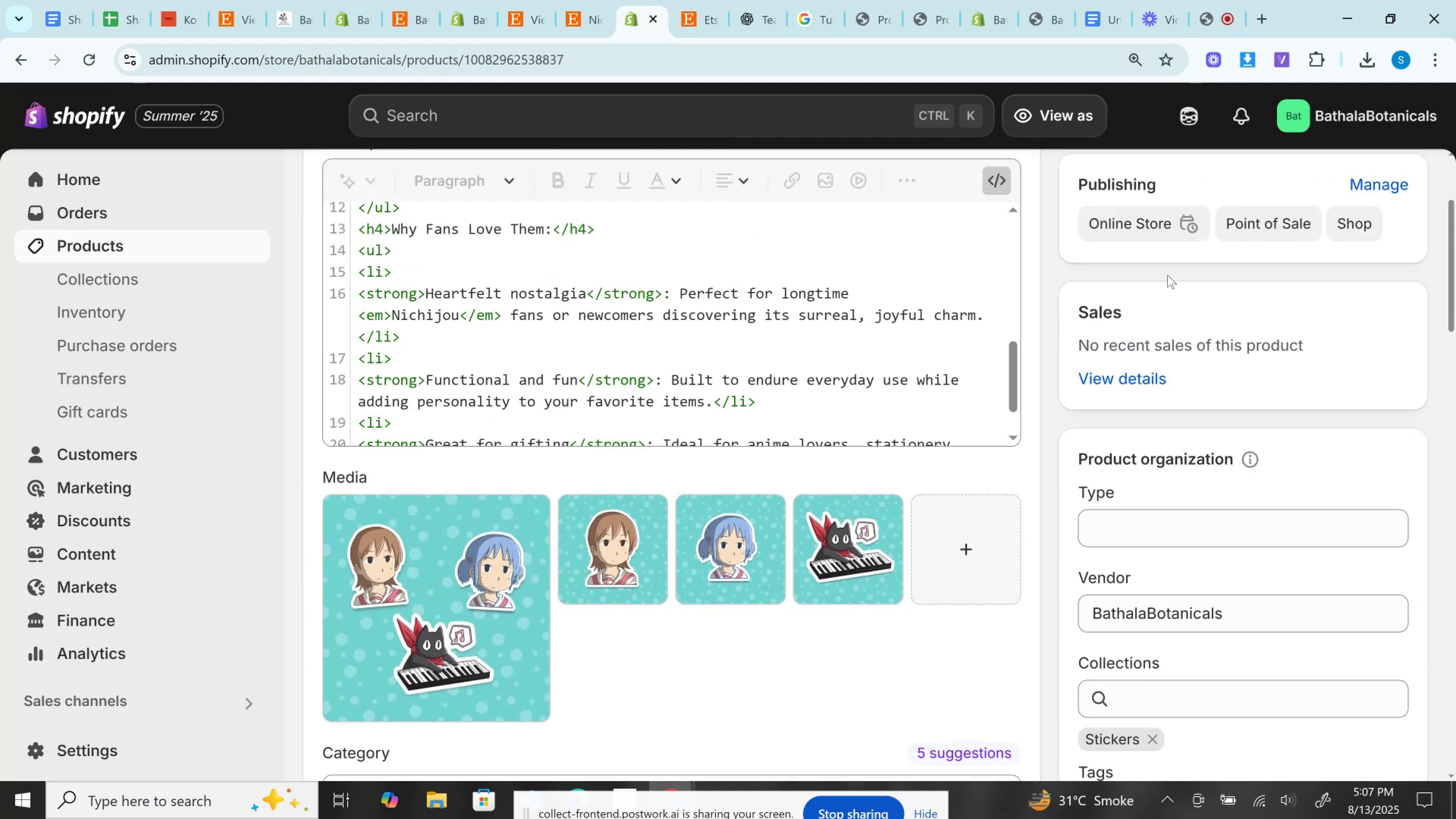 
scroll: coordinate [943, 448], scroll_direction: up, amount: 15.0
 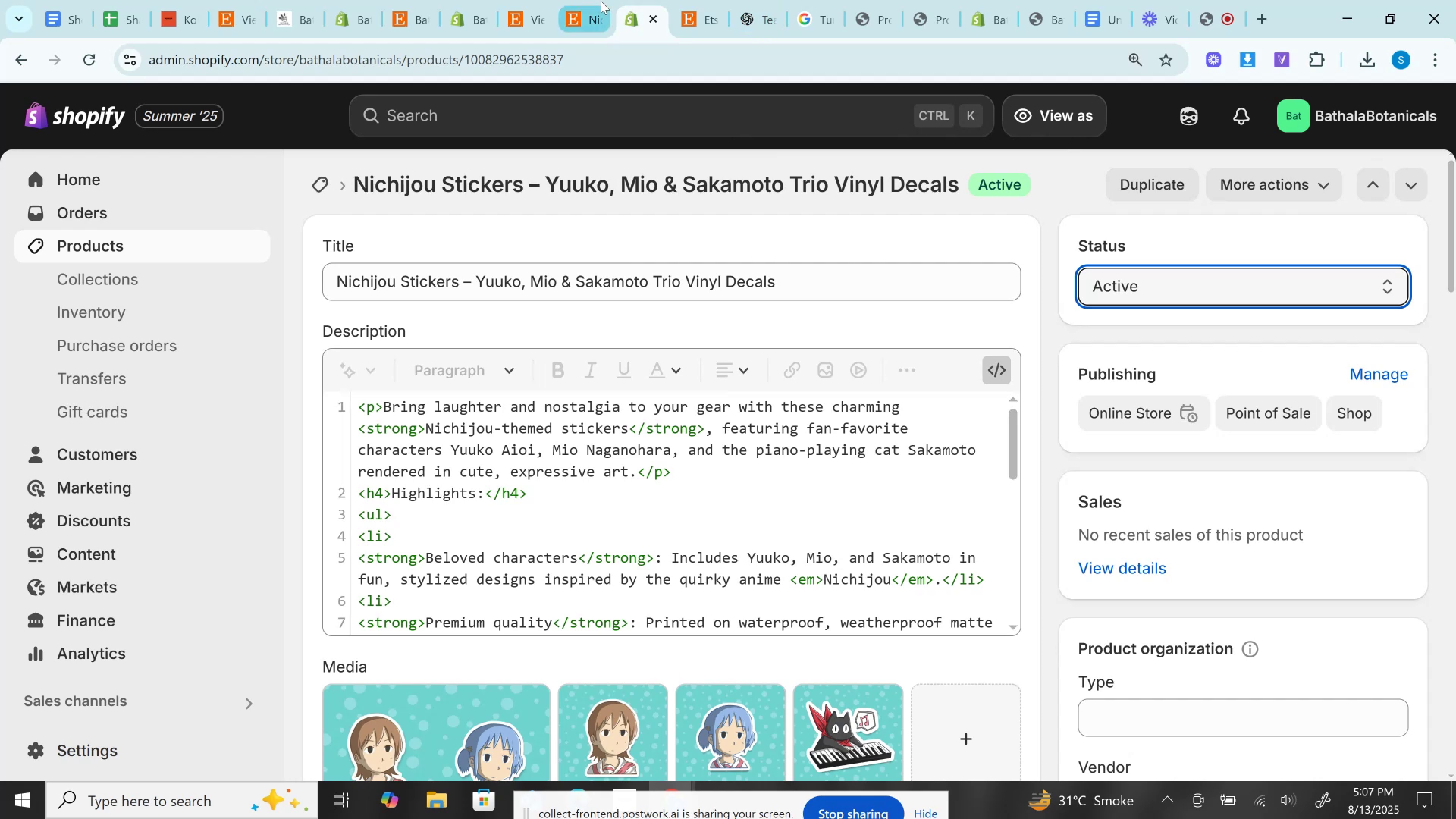 
left_click([601, 1])
 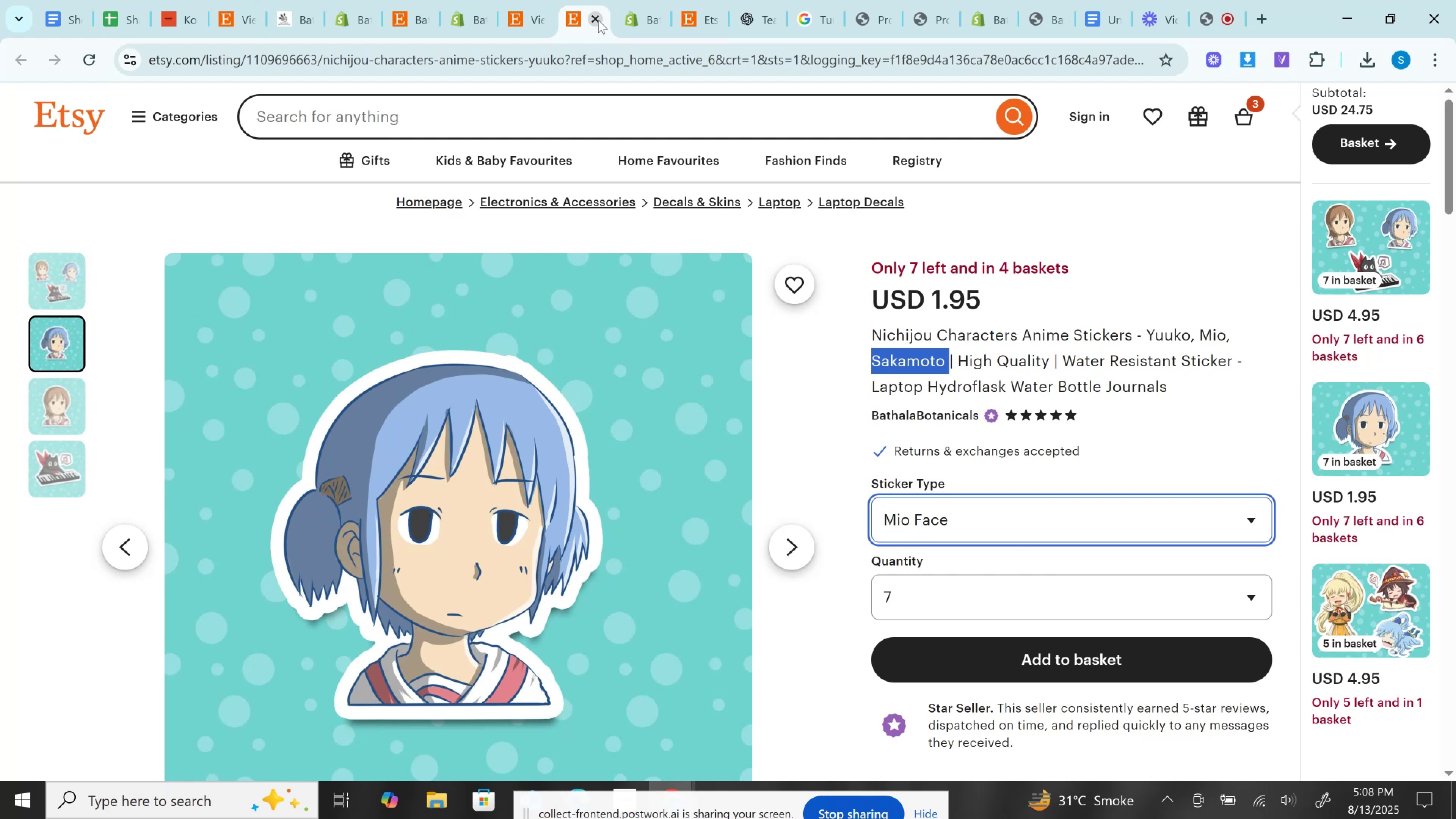 
wait(31.06)
 